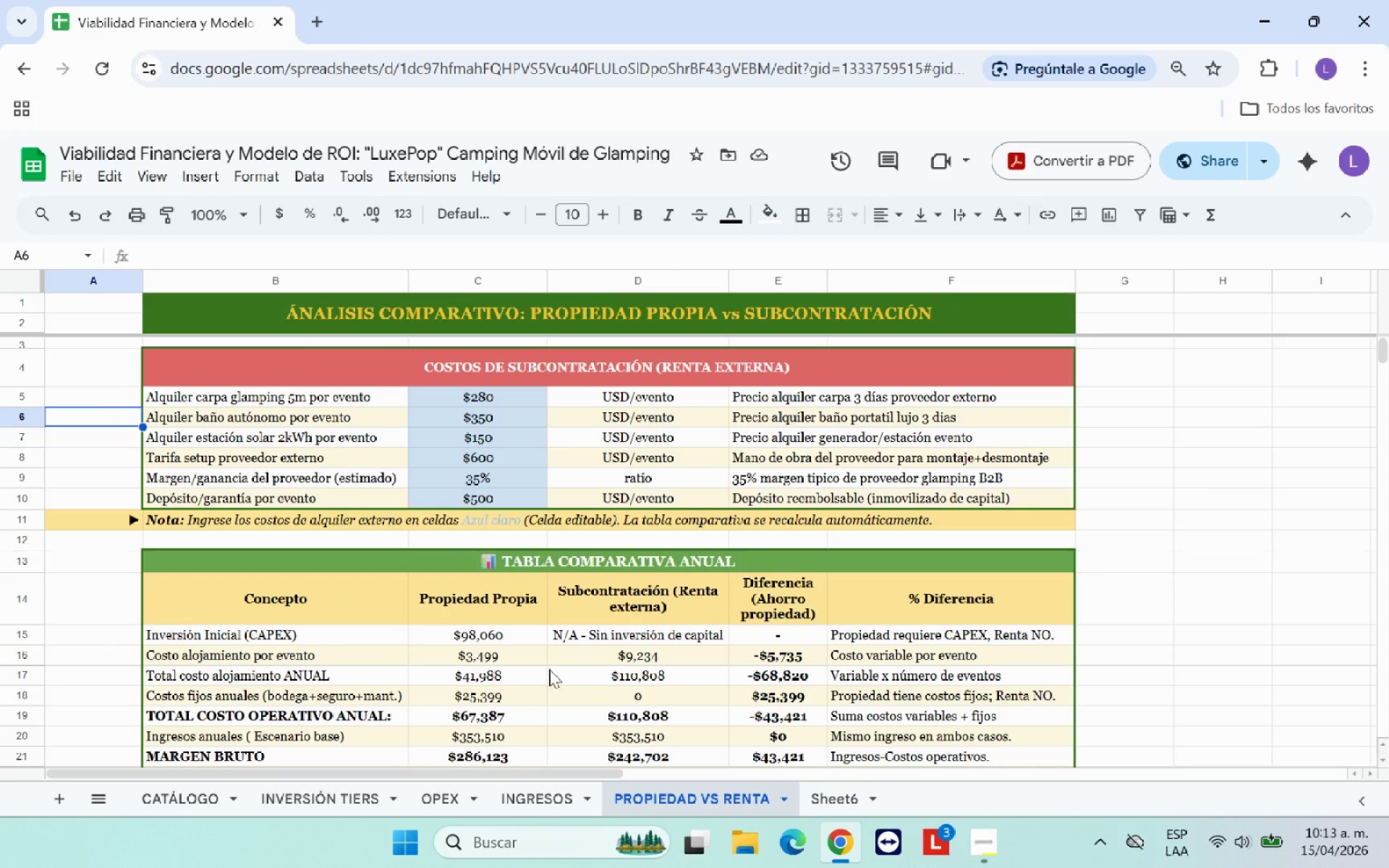 
scroll: coordinate [548, 668], scroll_direction: up, amount: 6.0
 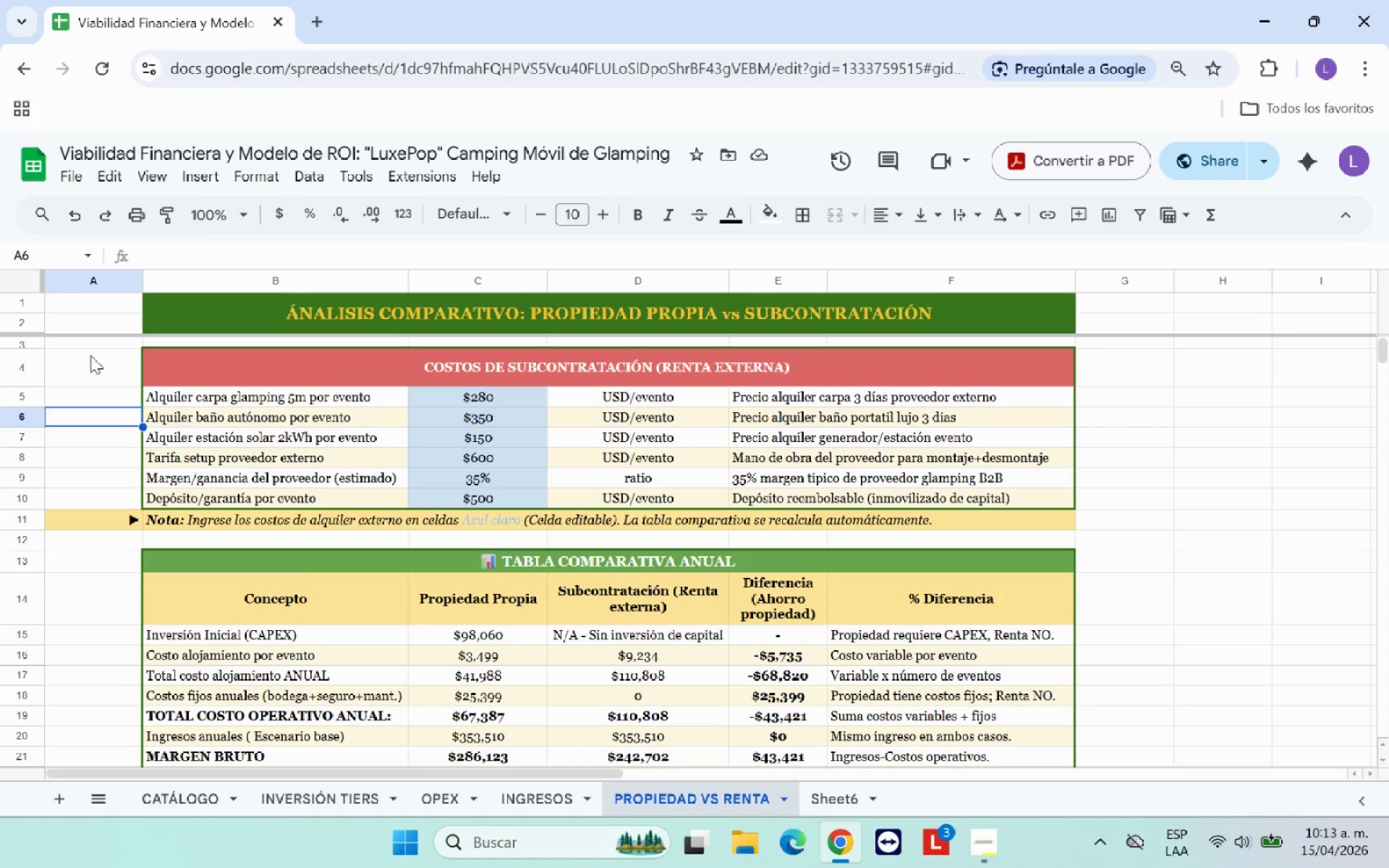 
left_click_drag(start_coordinate=[143, 282], to_coordinate=[90, 282])
 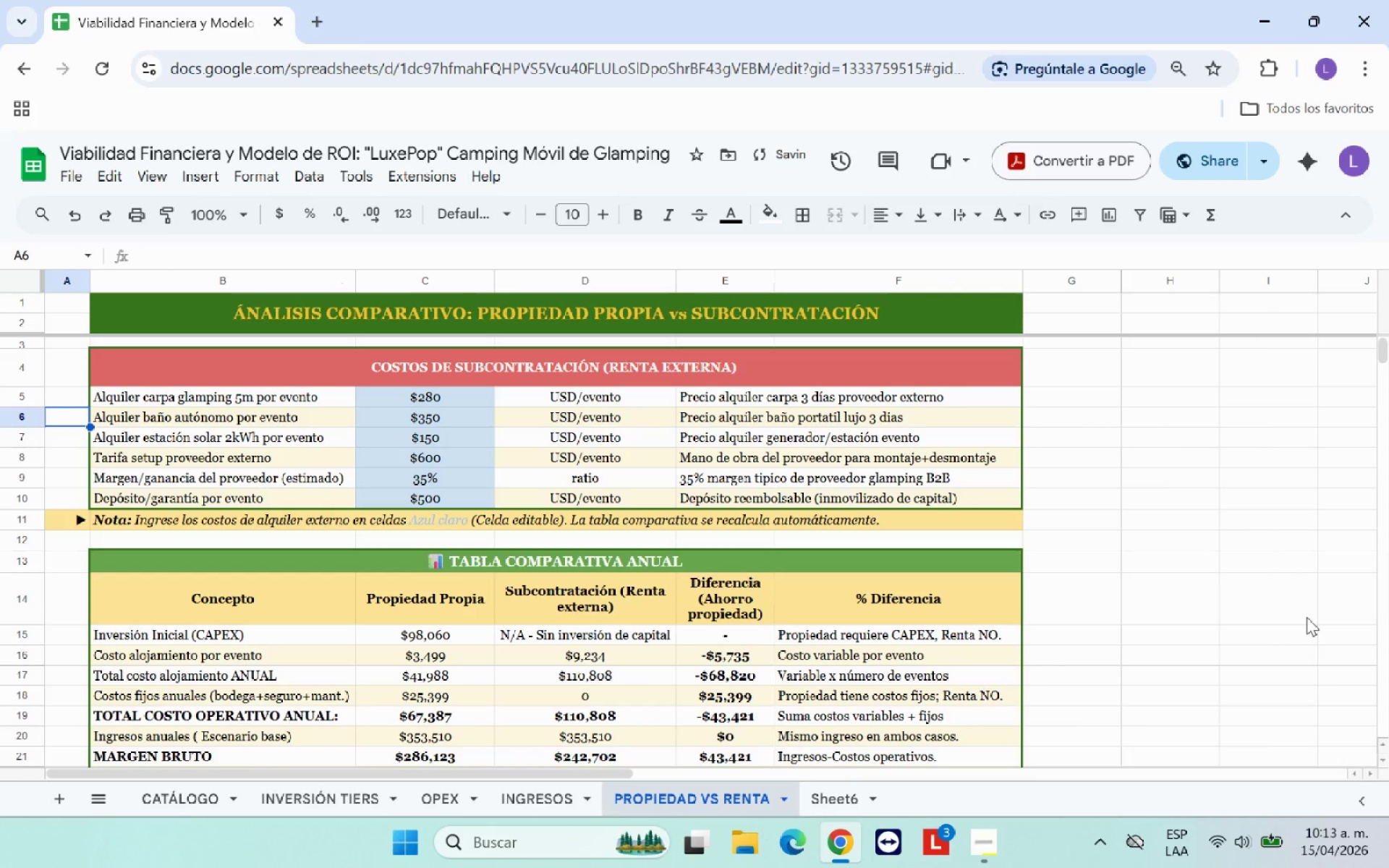 
left_click([1263, 605])
 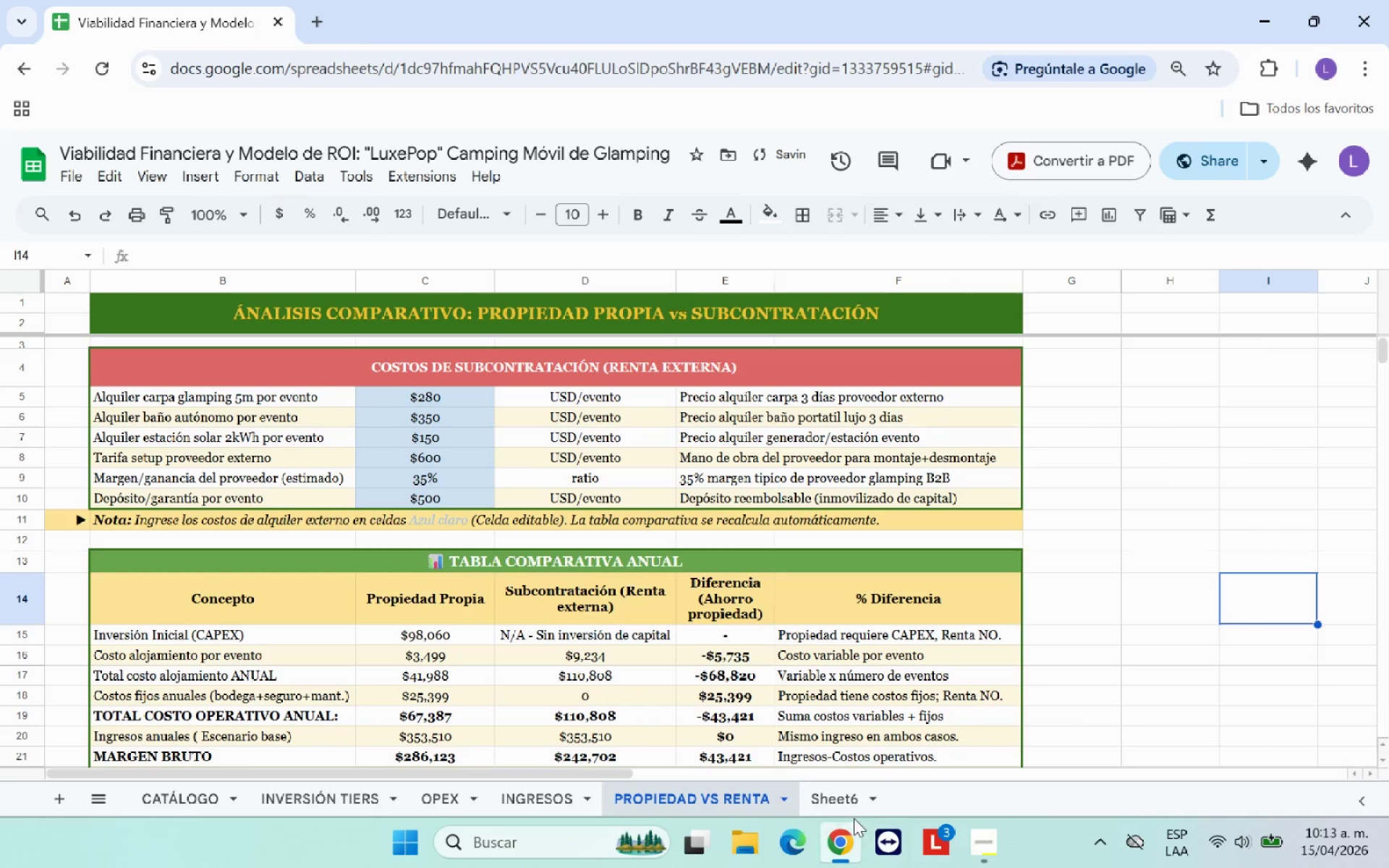 
left_click([845, 807])
 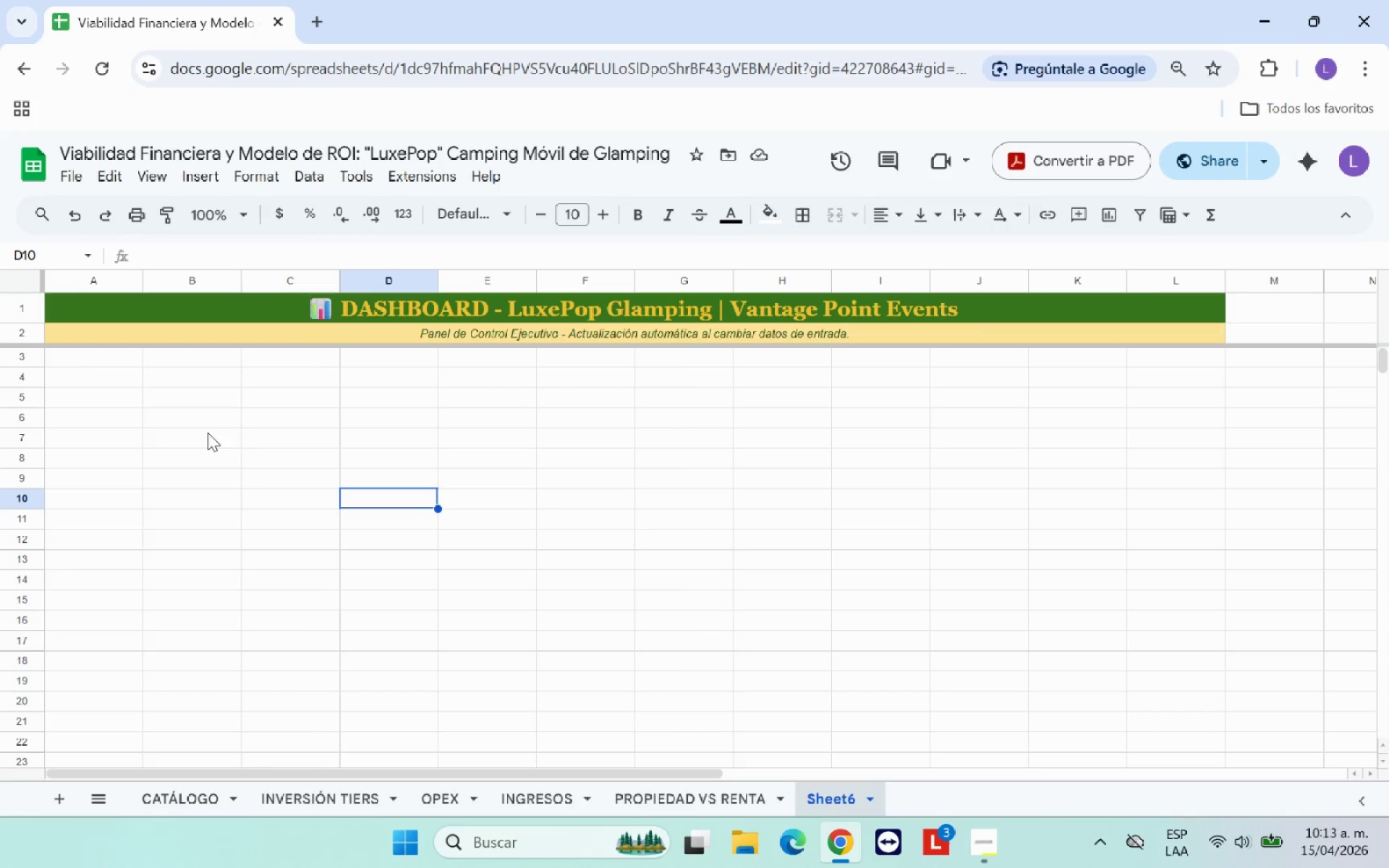 
left_click_drag(start_coordinate=[98, 315], to_coordinate=[95, 341])
 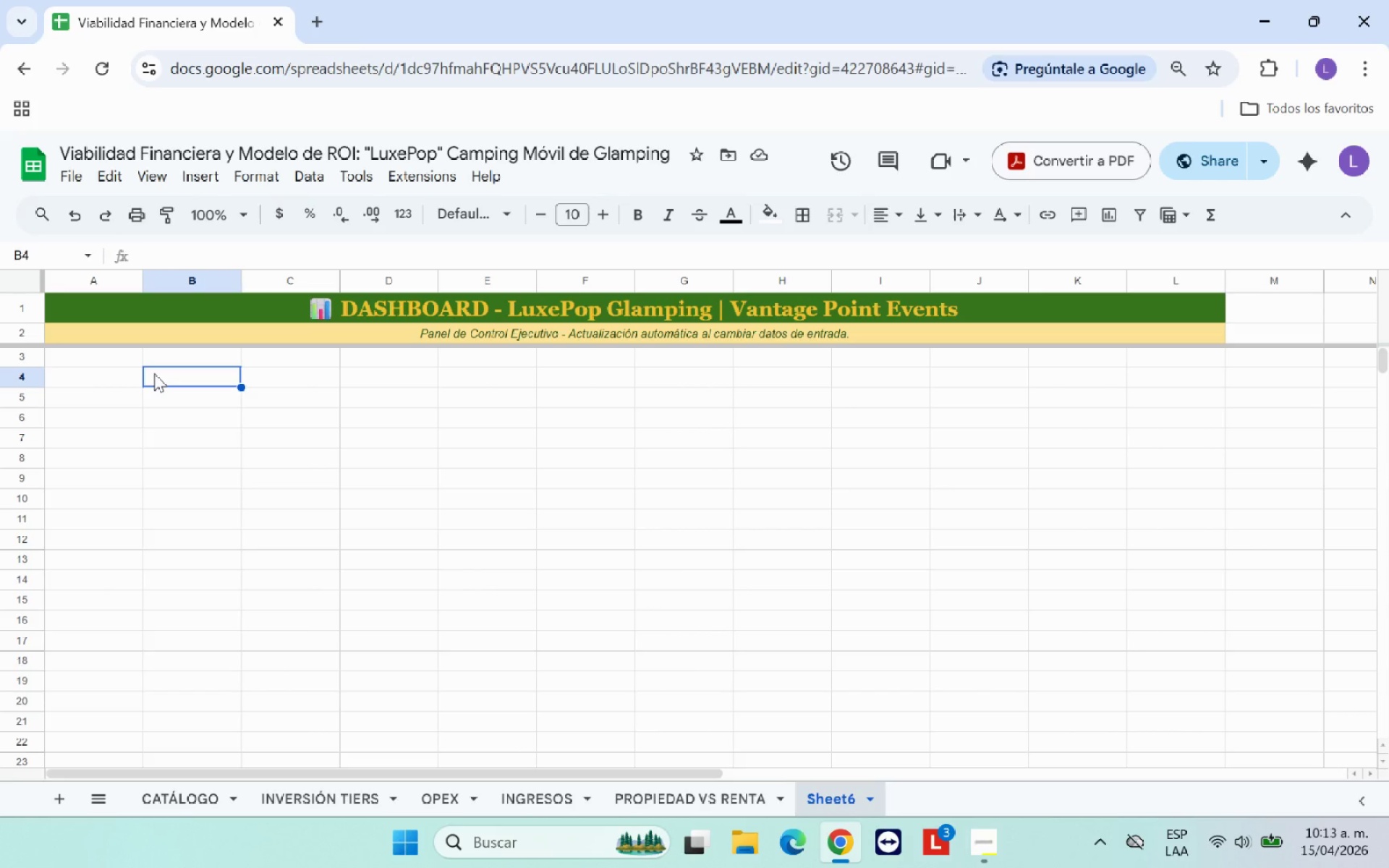 
wait(9.14)
 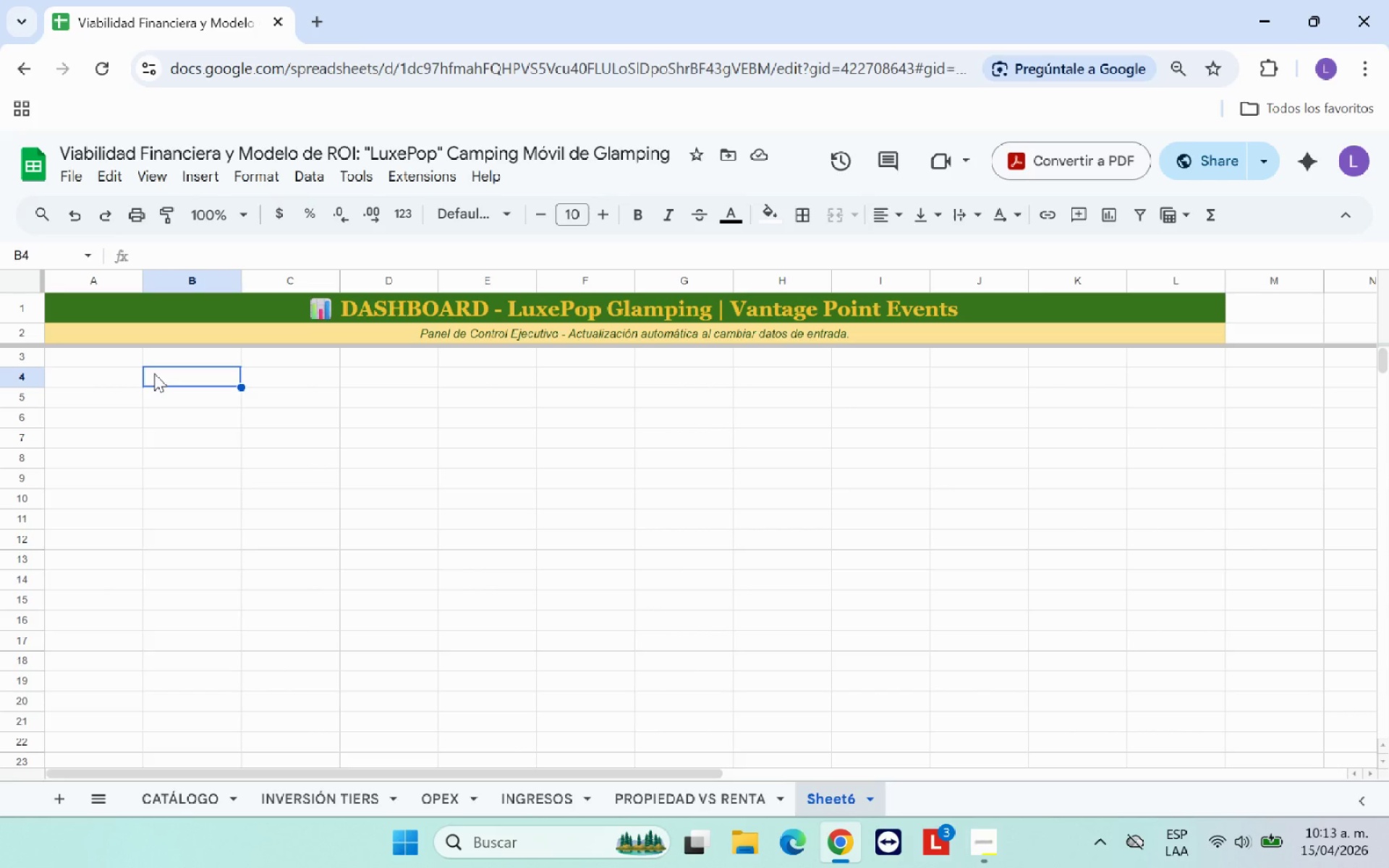 
left_click_drag(start_coordinate=[142, 286], to_coordinate=[96, 285])
 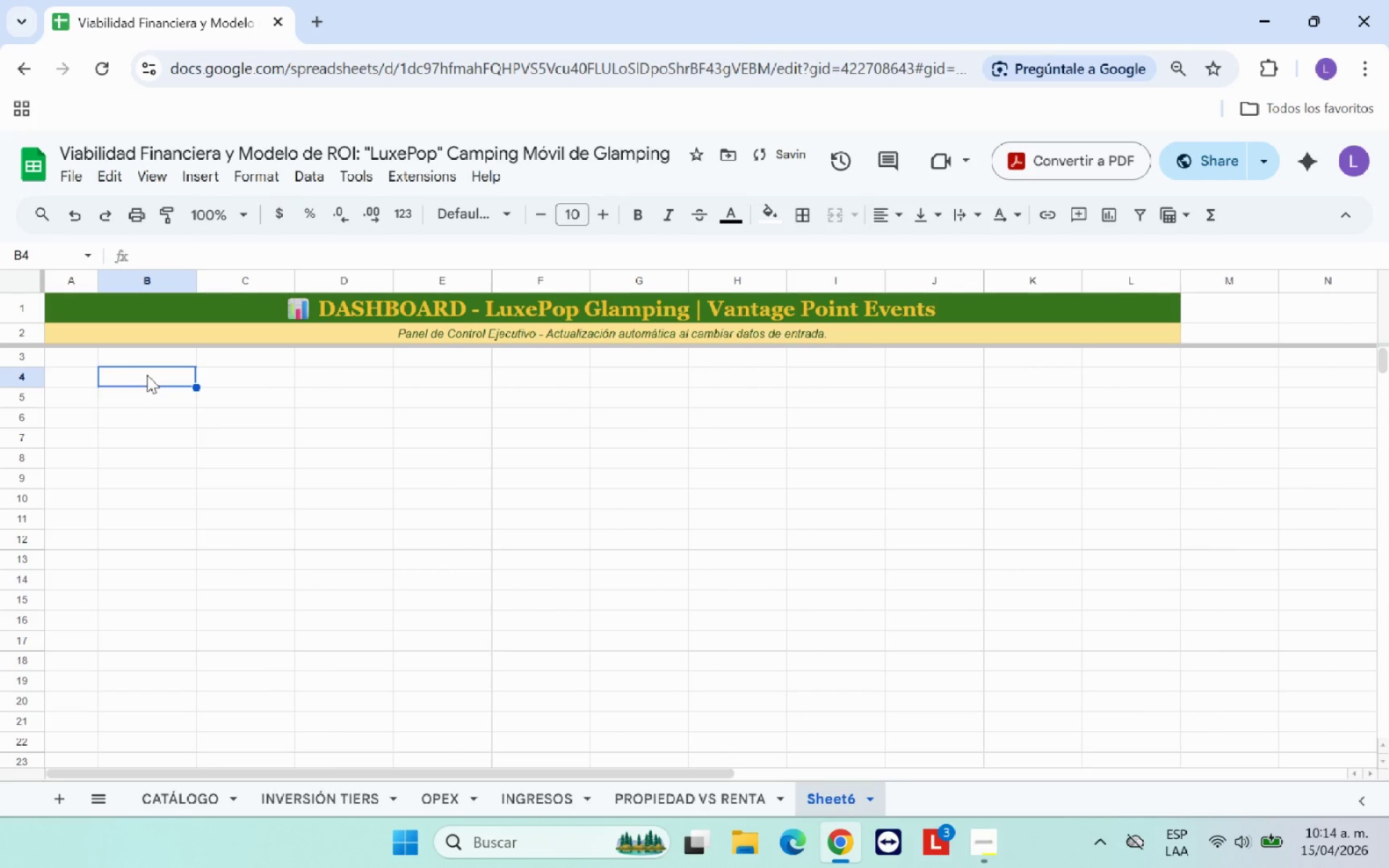 
type(INGRESO ANUAL )
 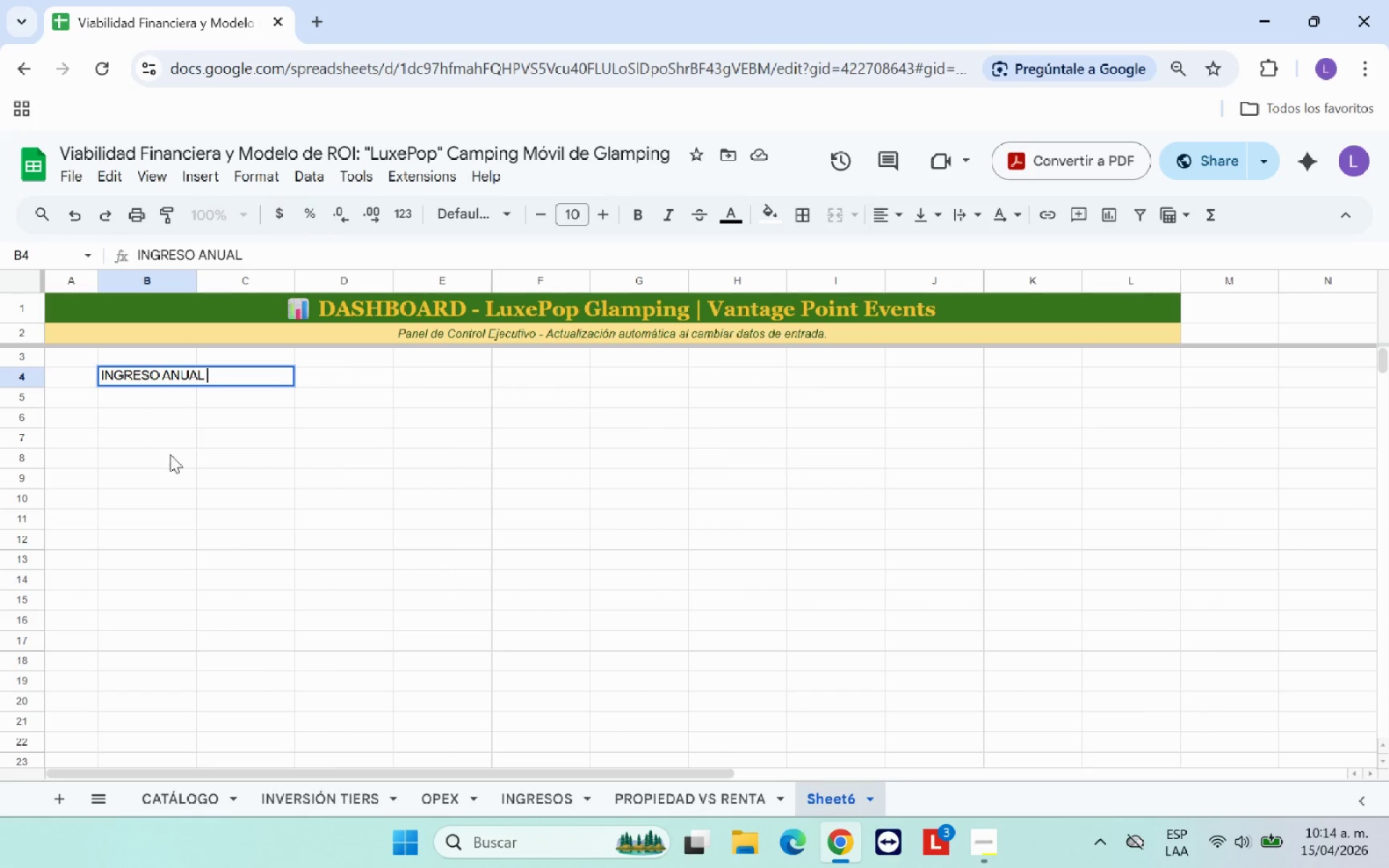 
left_click([209, 475])
 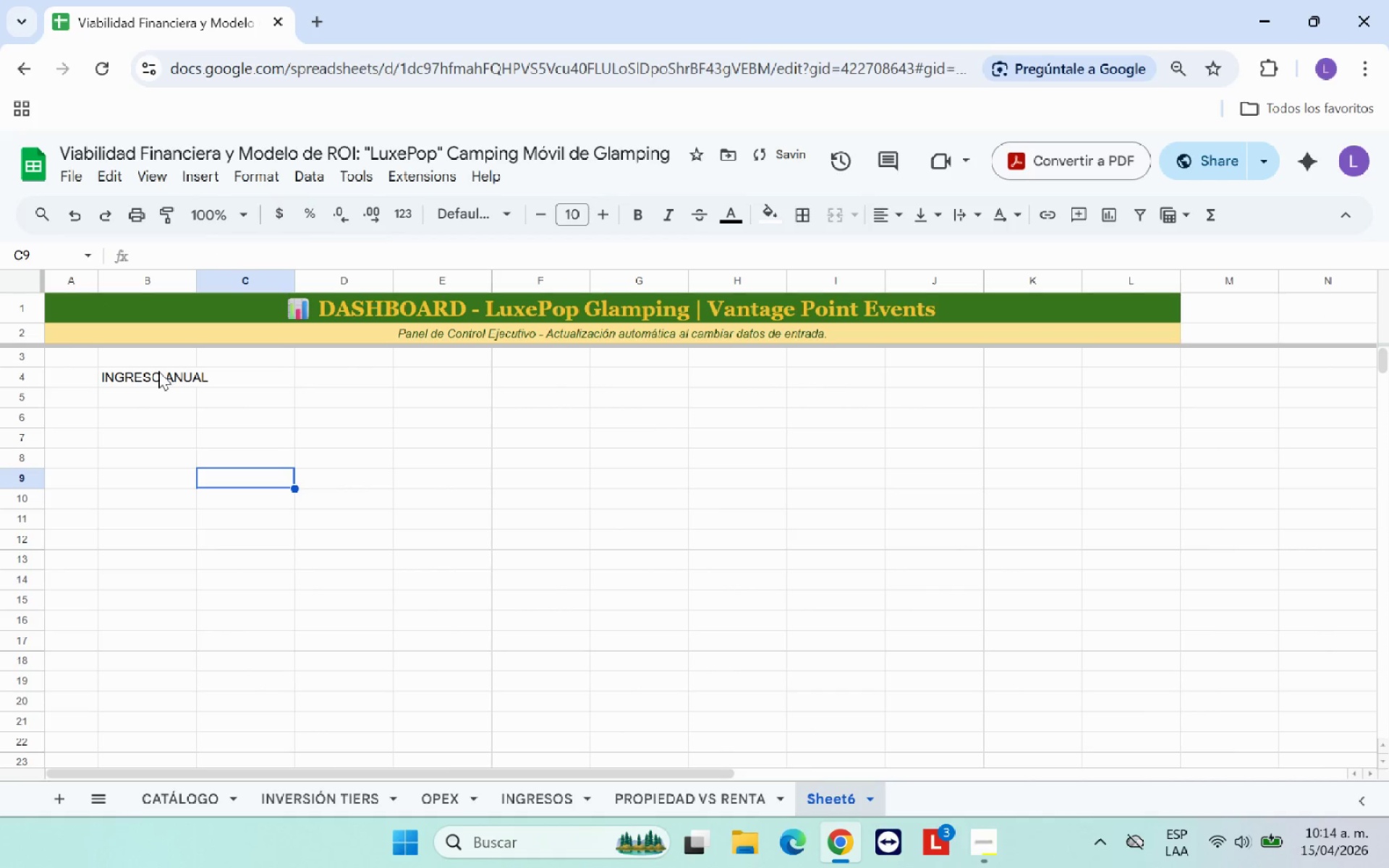 
left_click_drag(start_coordinate=[160, 375], to_coordinate=[241, 377])
 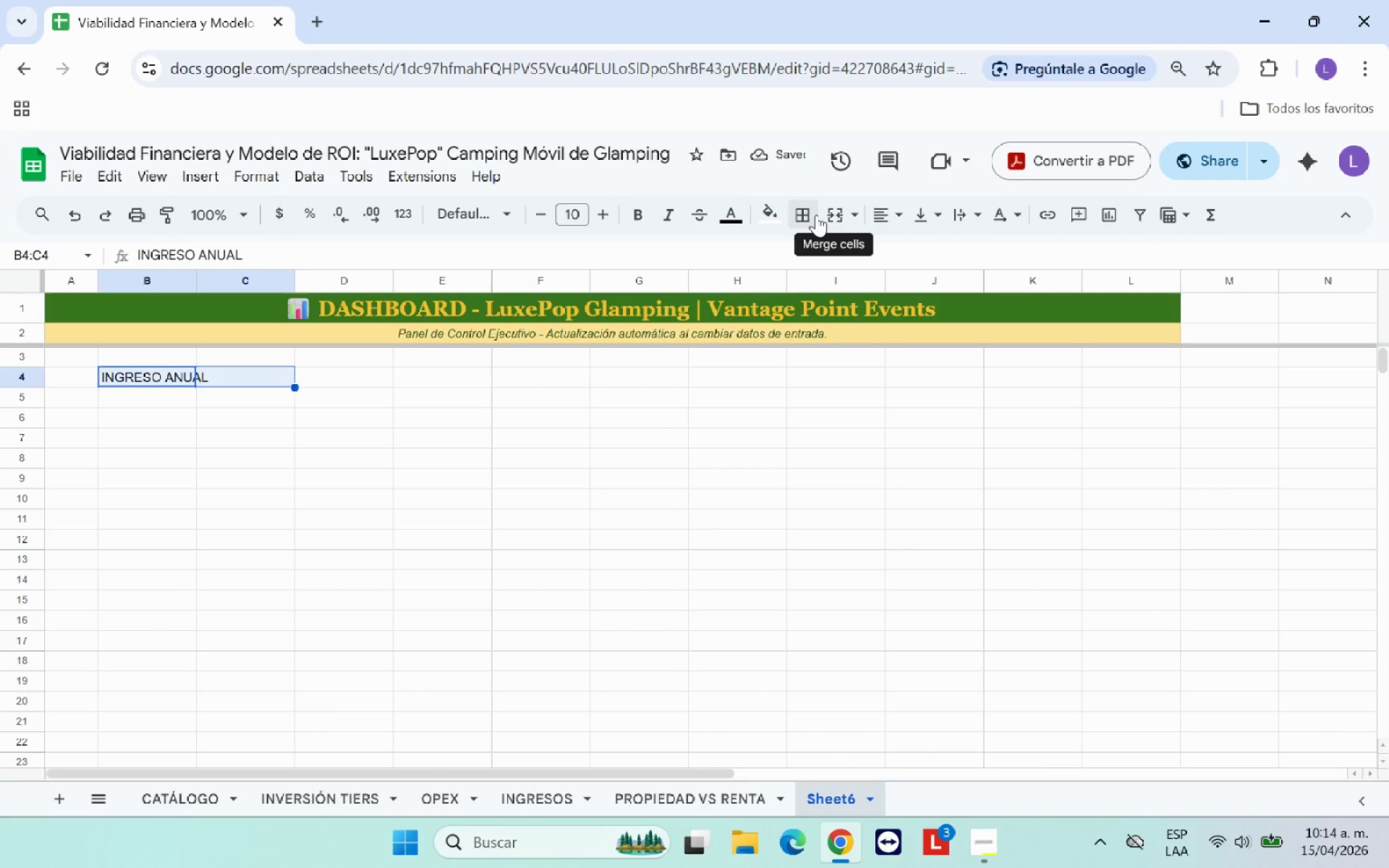 
left_click([829, 215])
 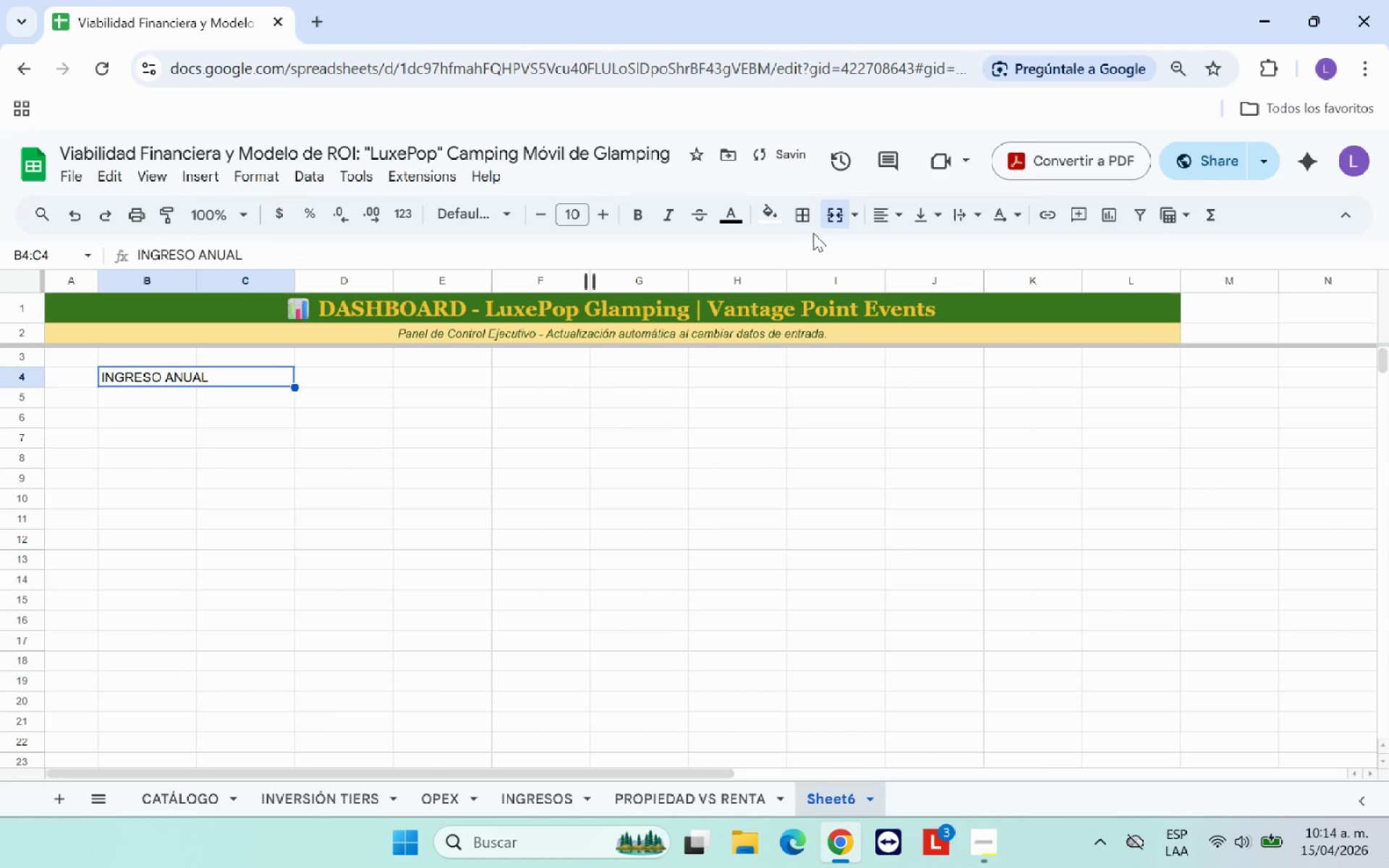 
left_click([891, 213])
 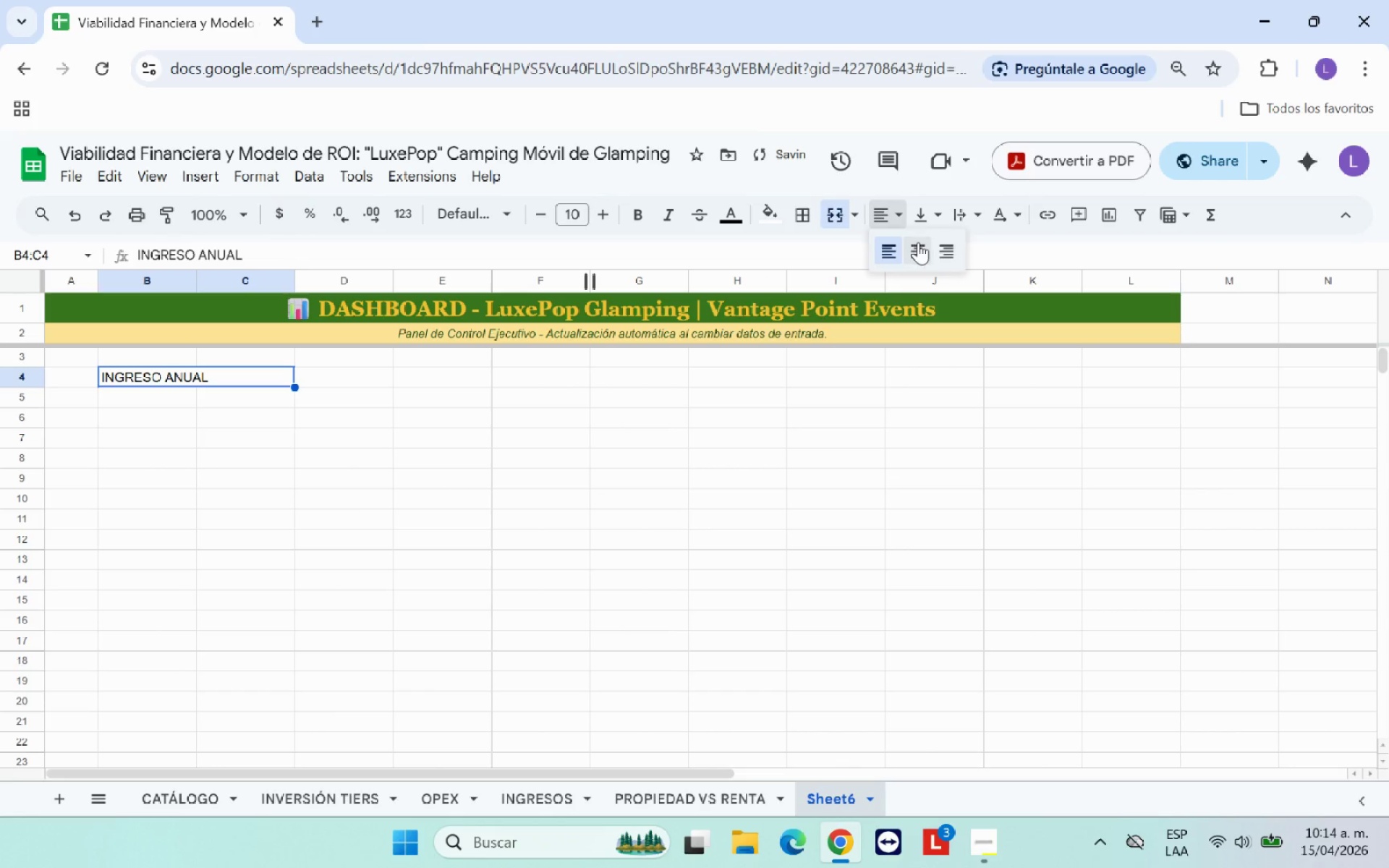 
left_click([918, 242])
 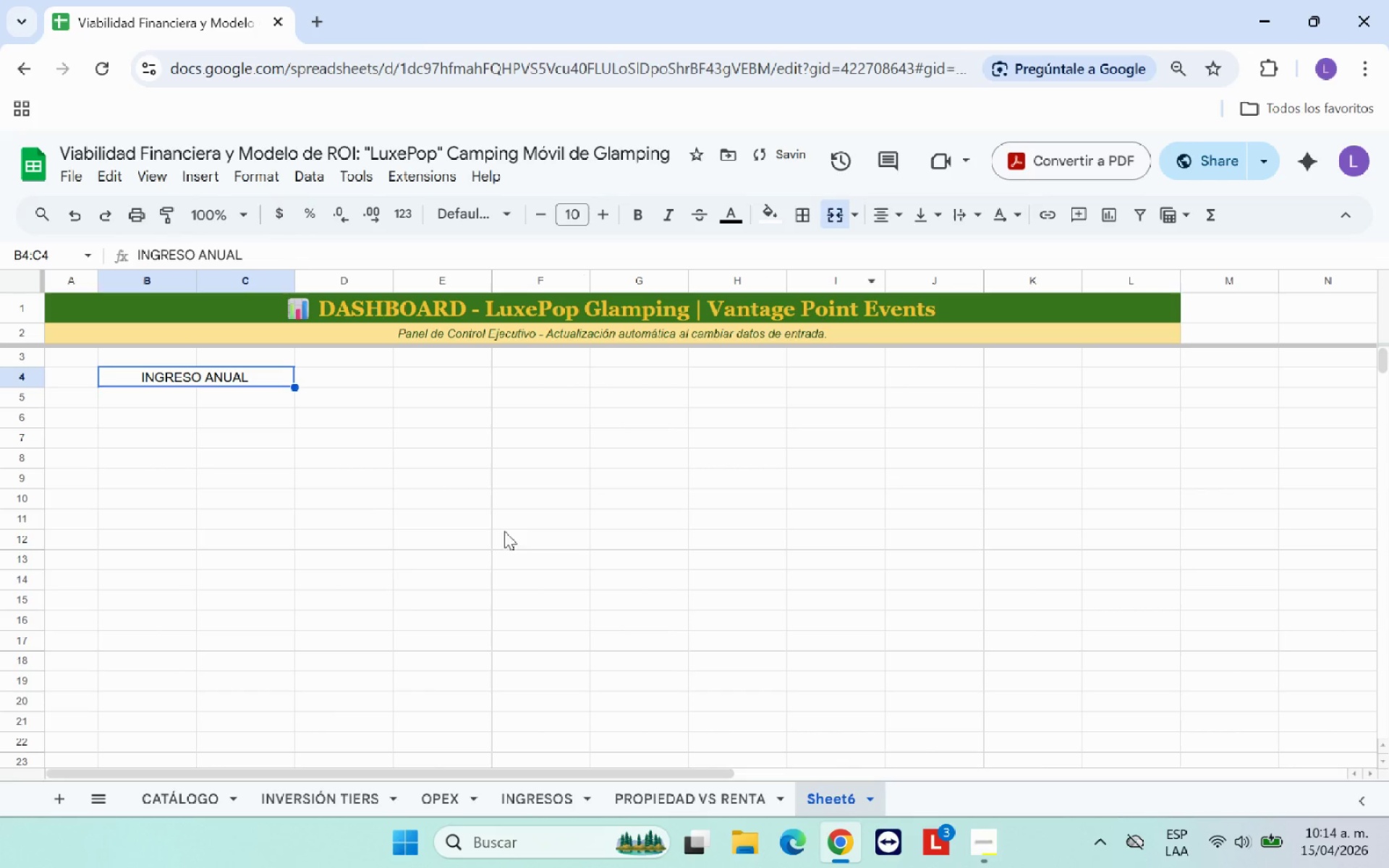 
left_click([390, 555])
 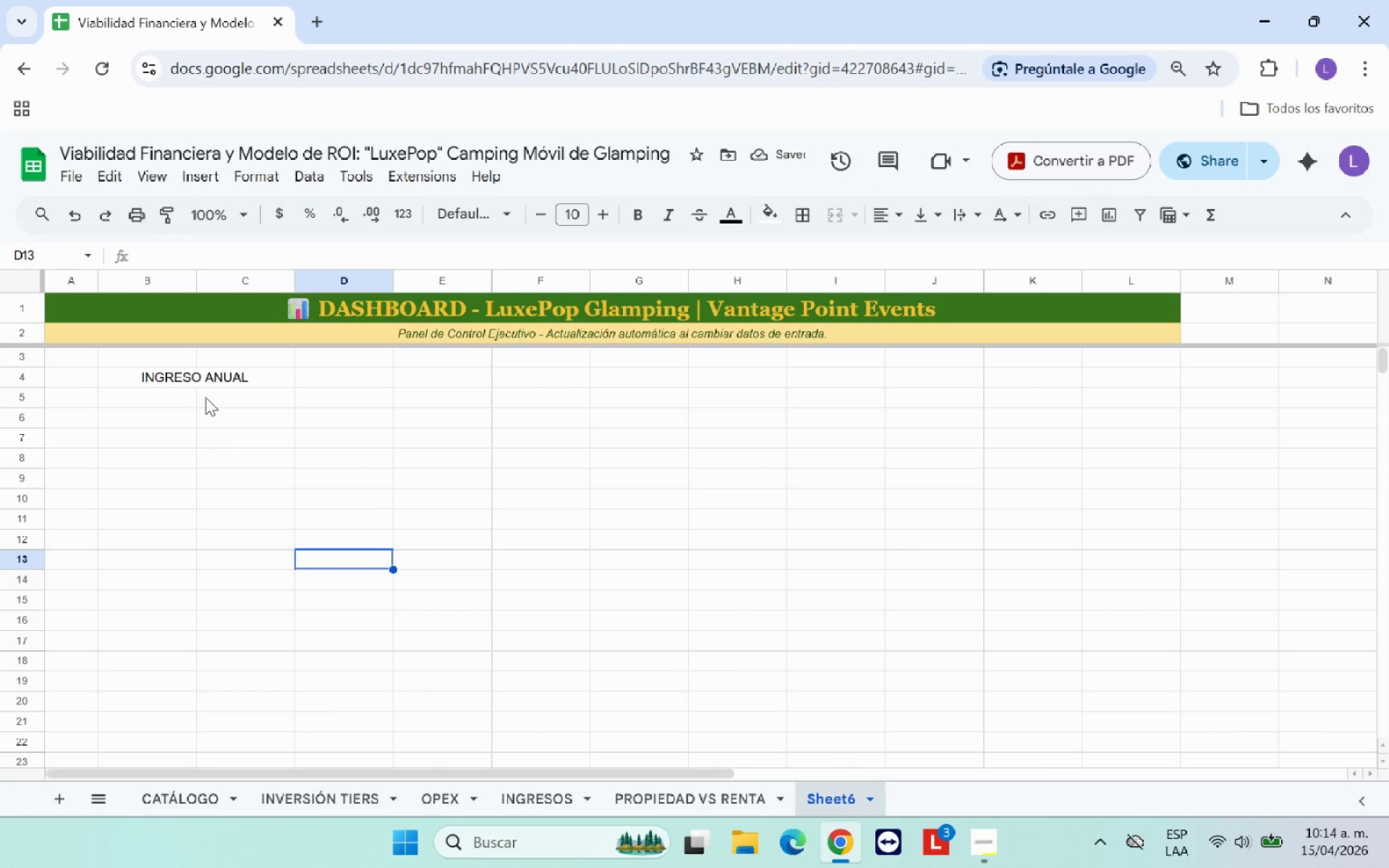 
left_click([171, 401])
 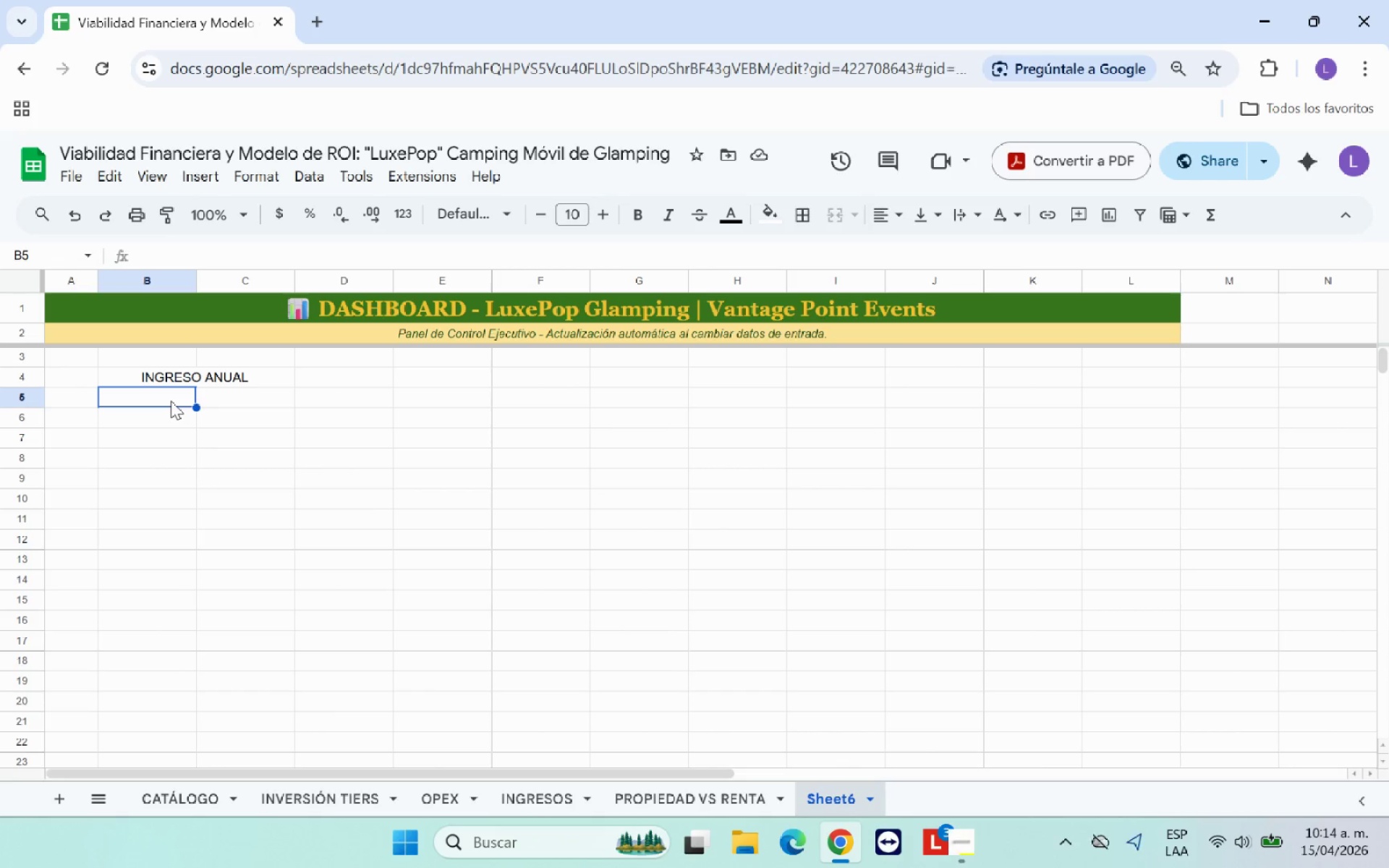 
wait(5.89)
 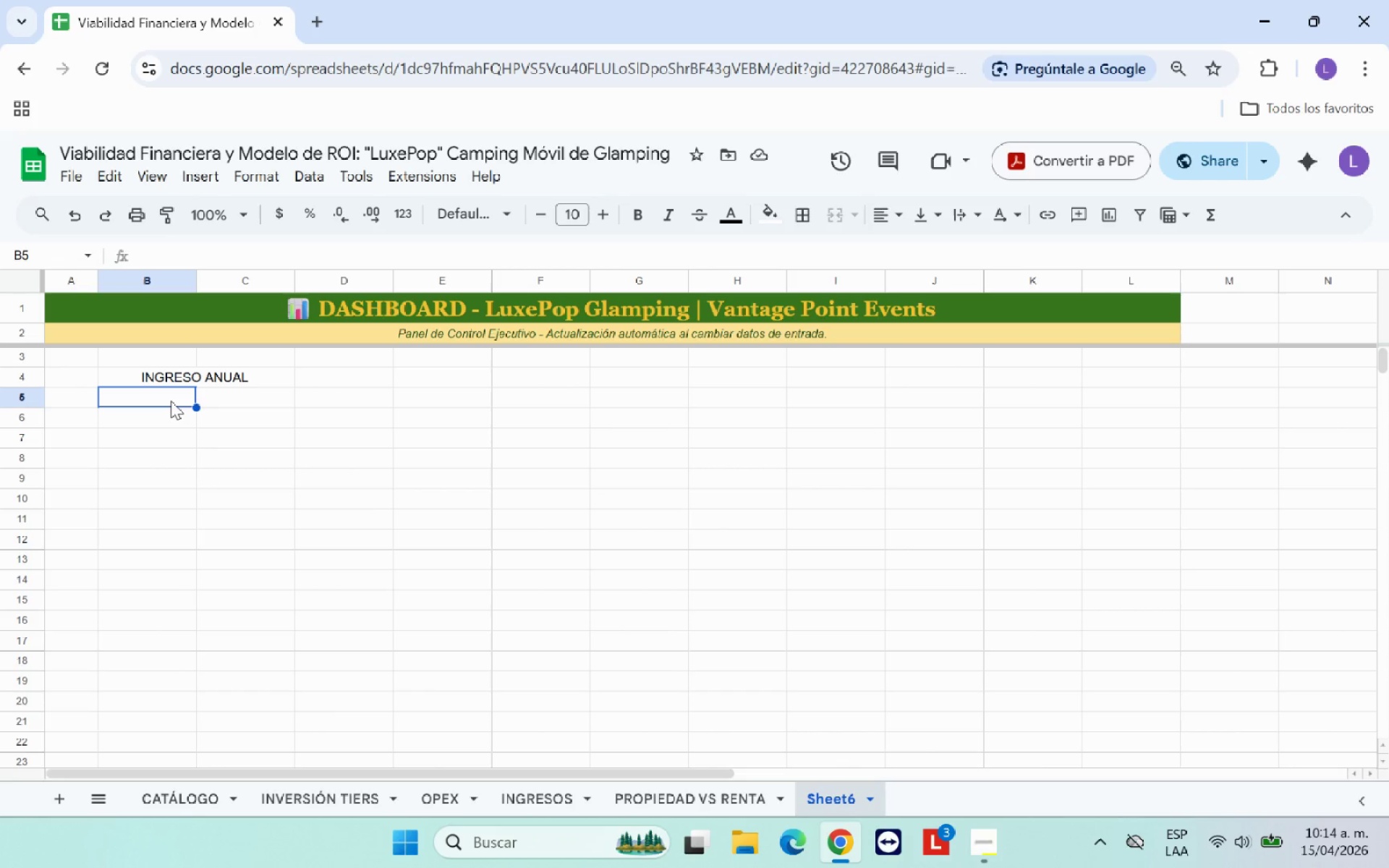 
key(Shift+0)
 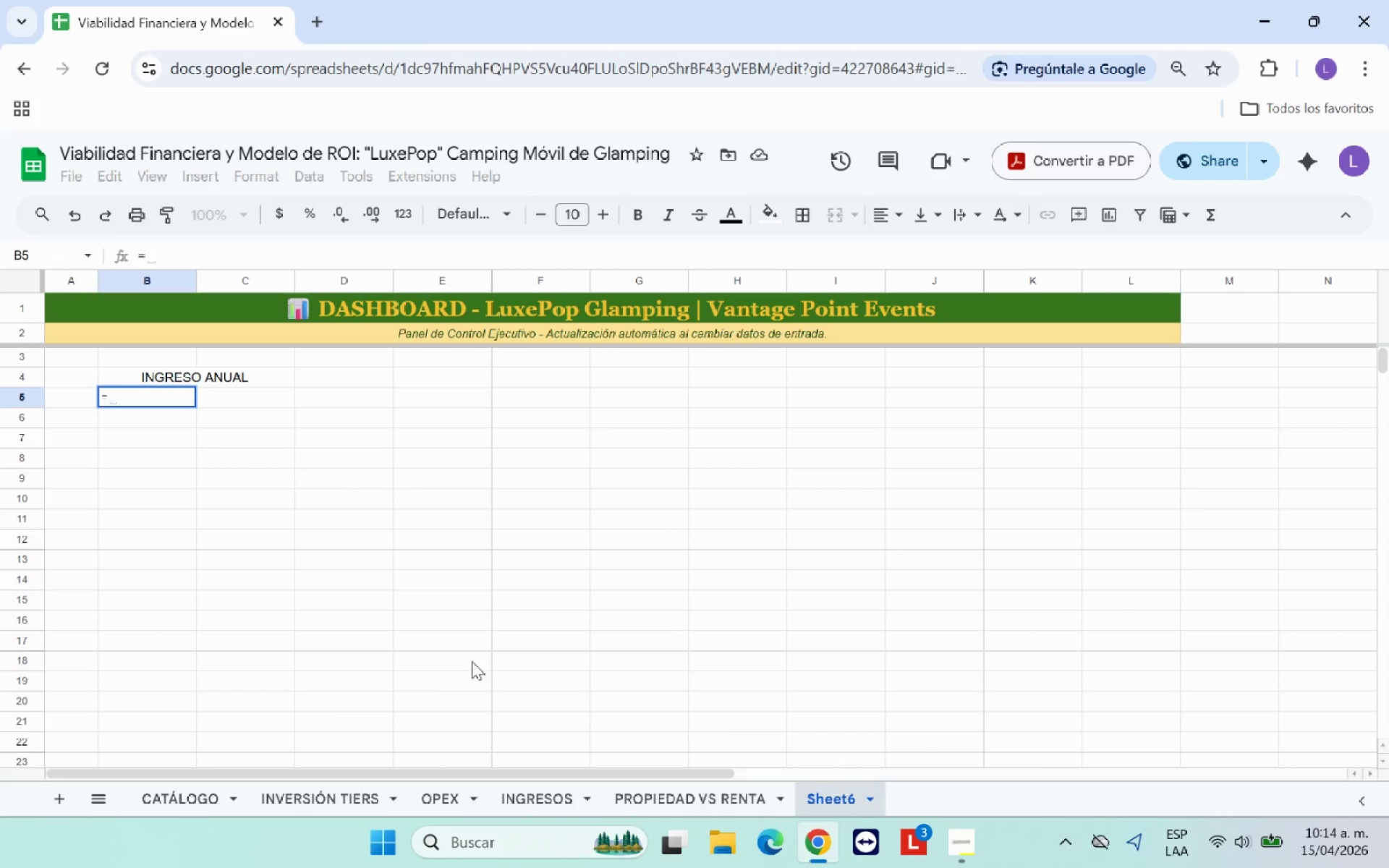 
left_click([556, 802])
 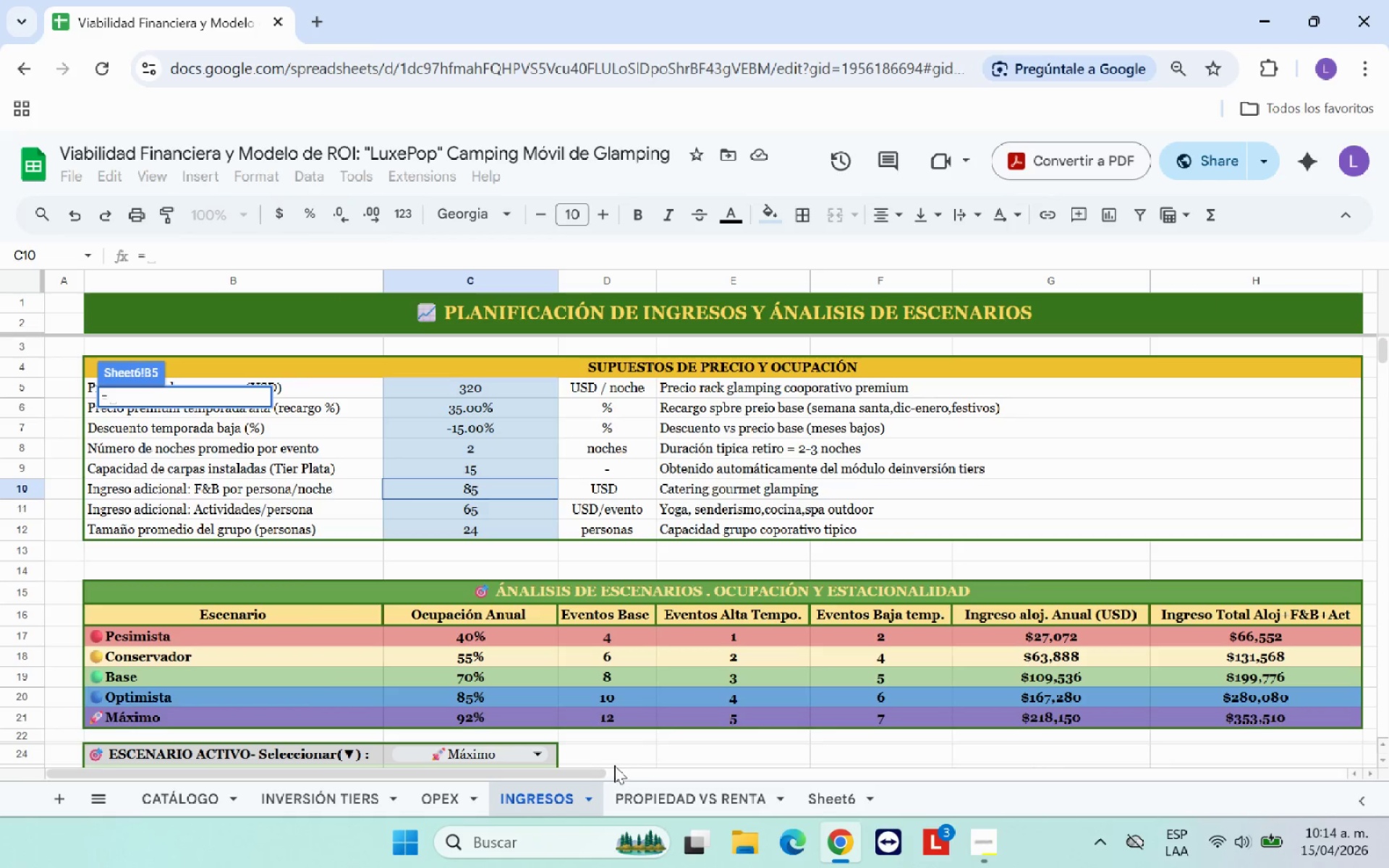 
scroll: coordinate [798, 734], scroll_direction: down, amount: 1.0
 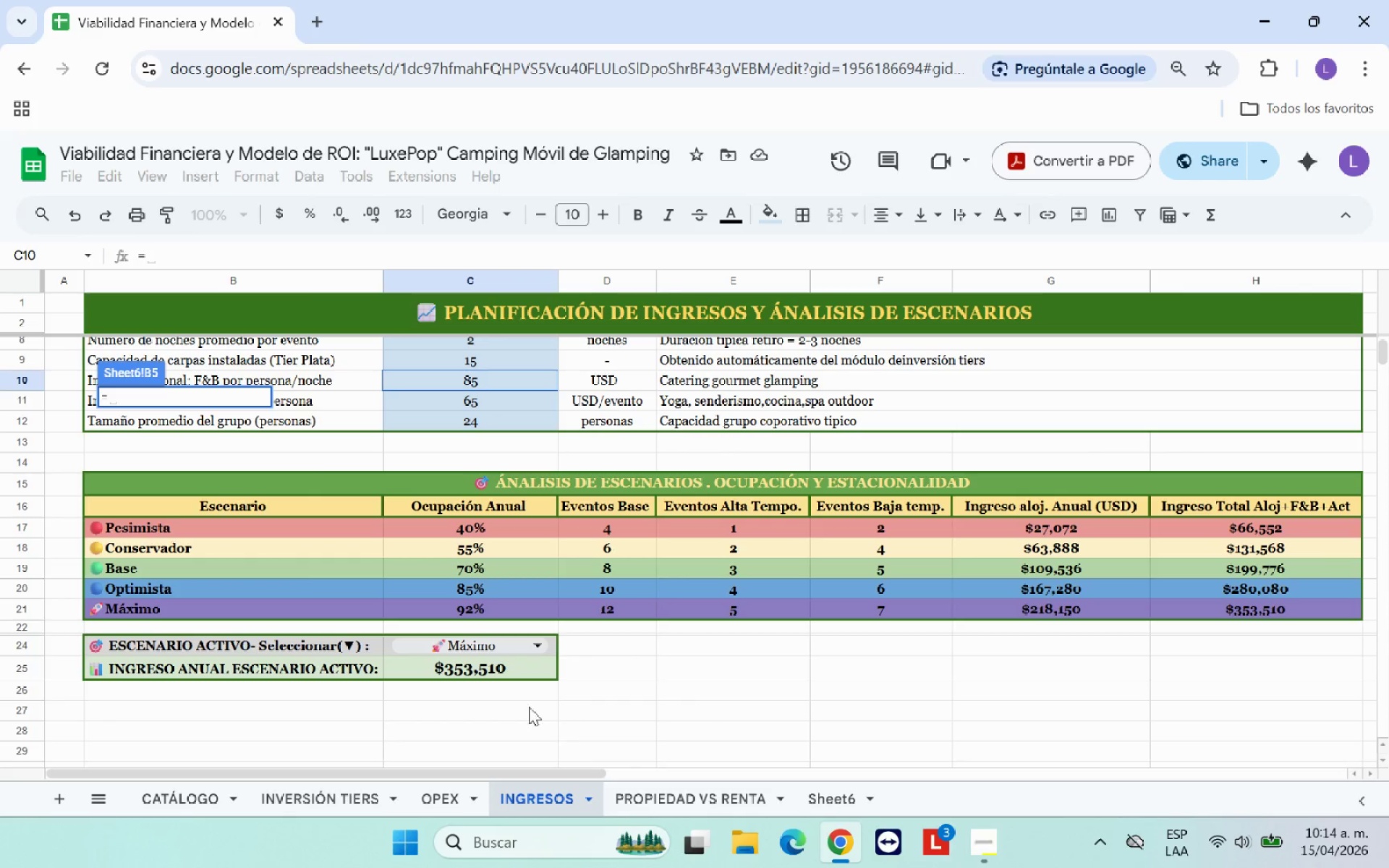 
left_click([482, 671])
 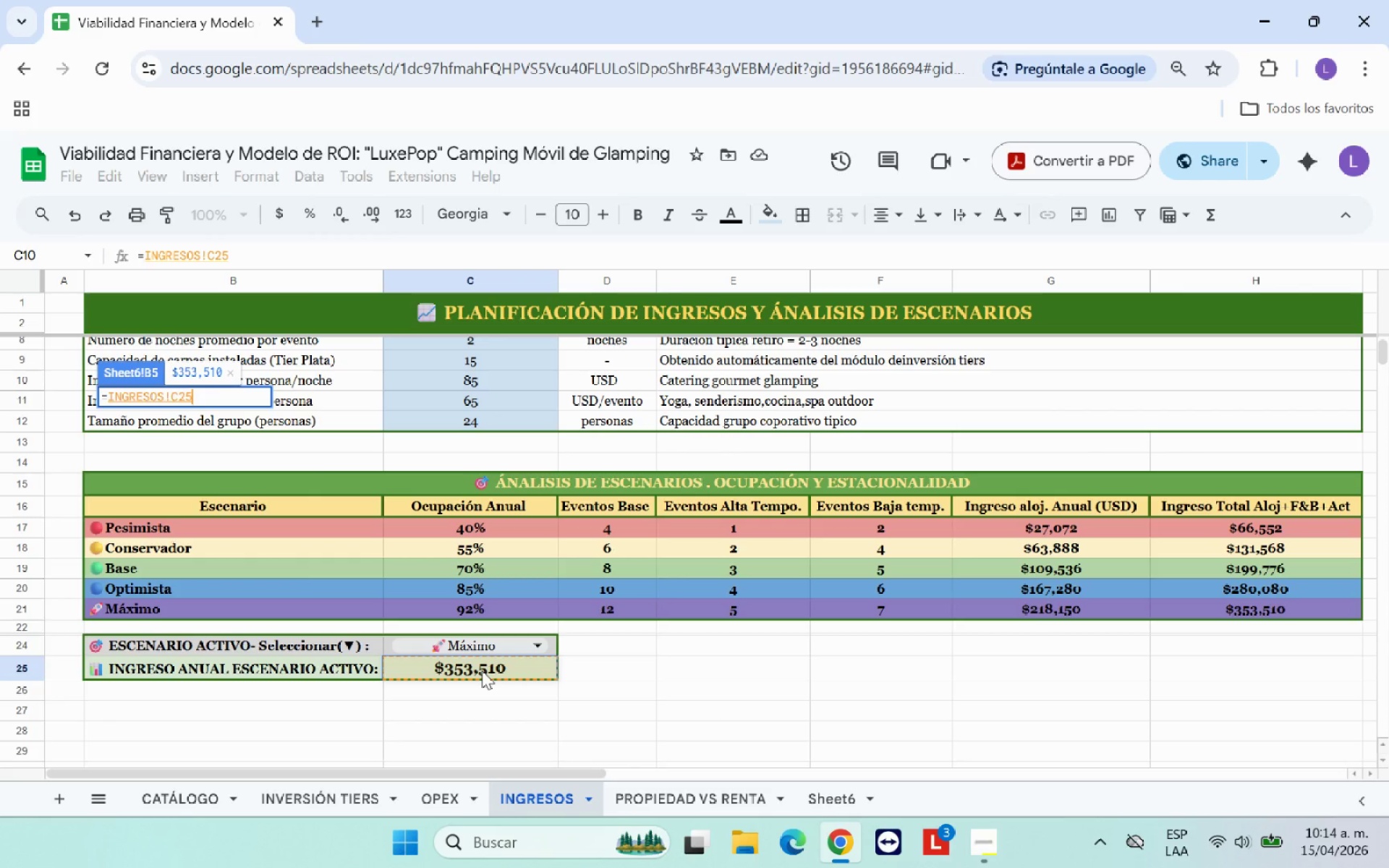 
key(Enter)
 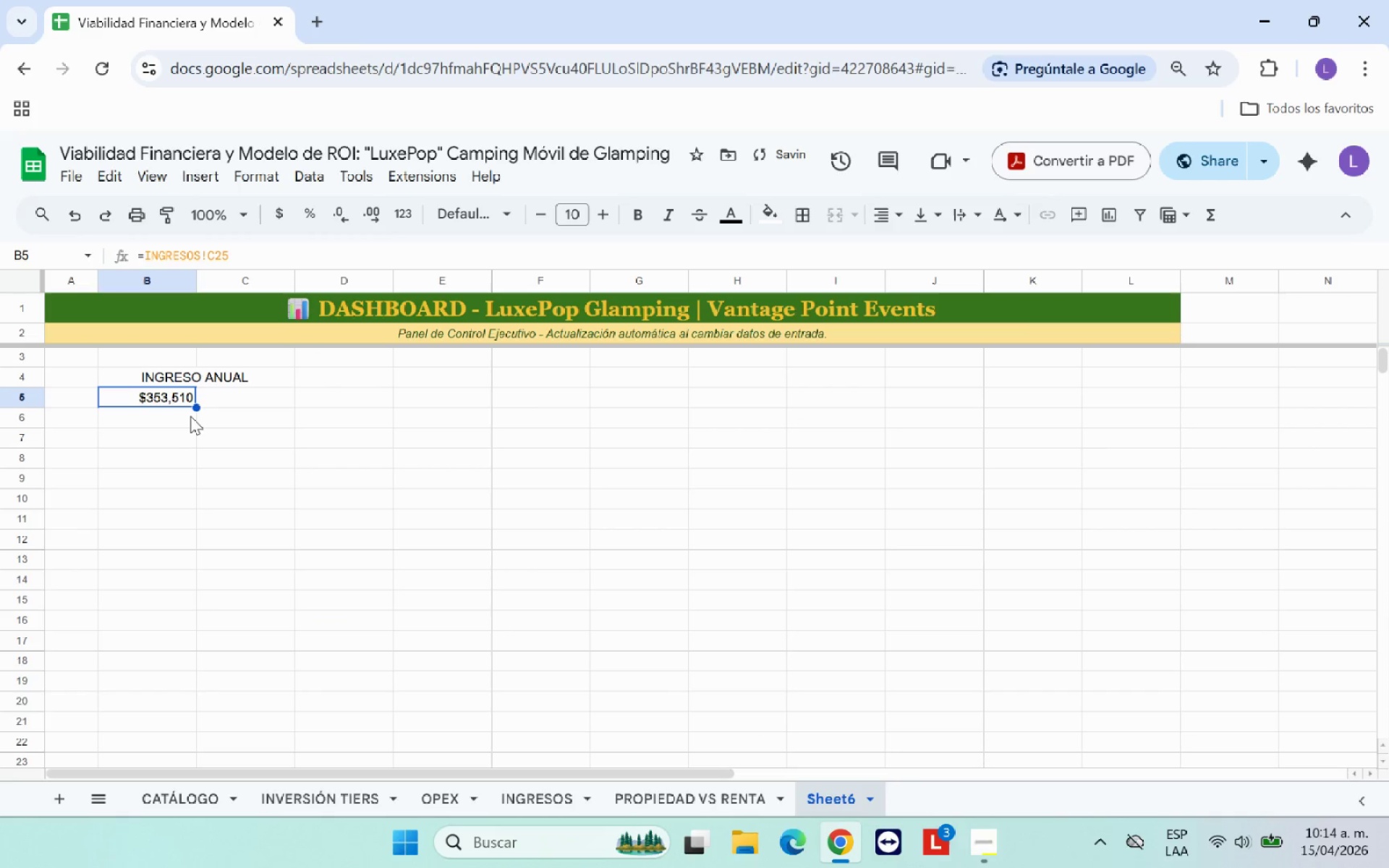 
left_click_drag(start_coordinate=[177, 399], to_coordinate=[213, 400])
 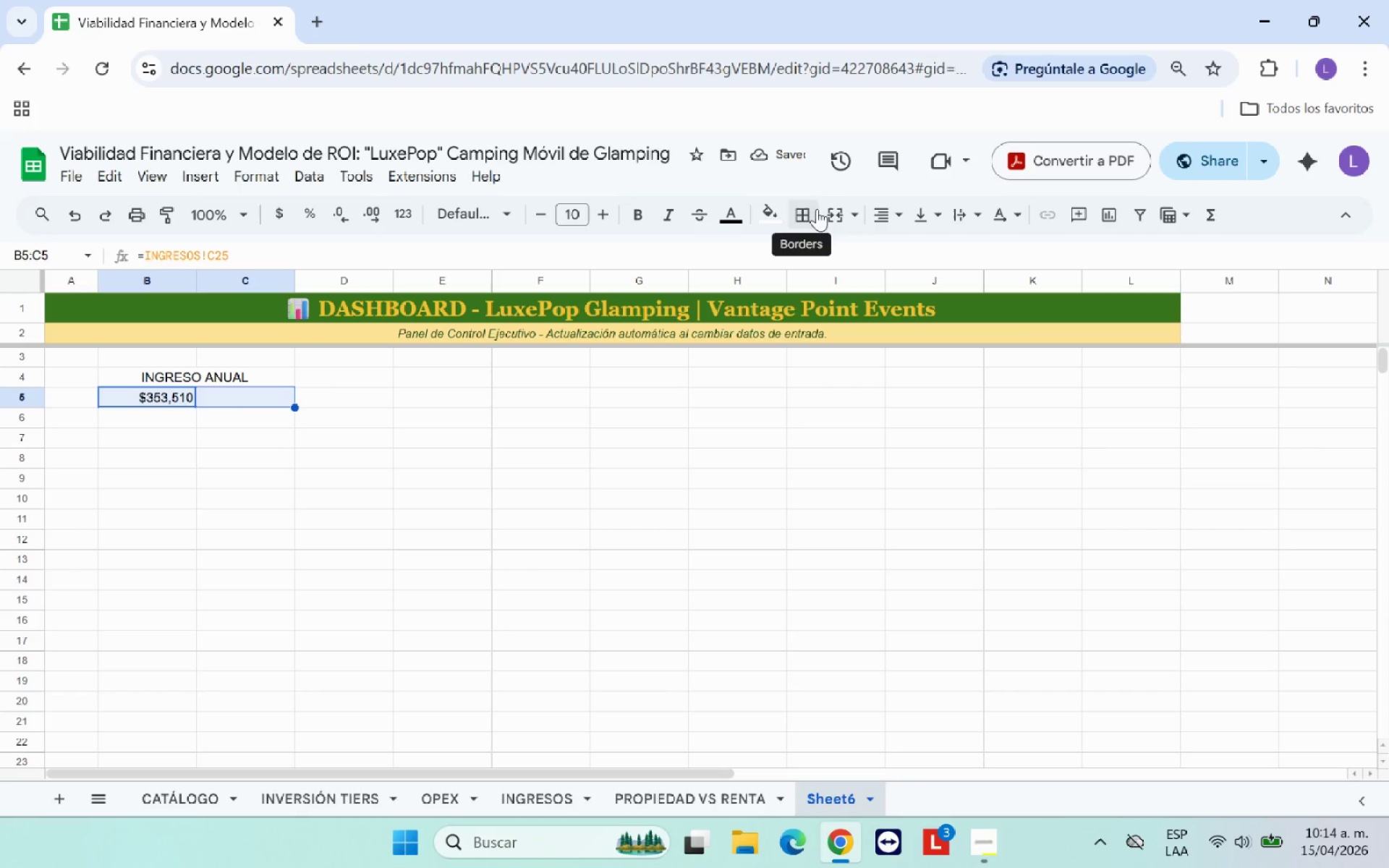 
left_click([825, 209])
 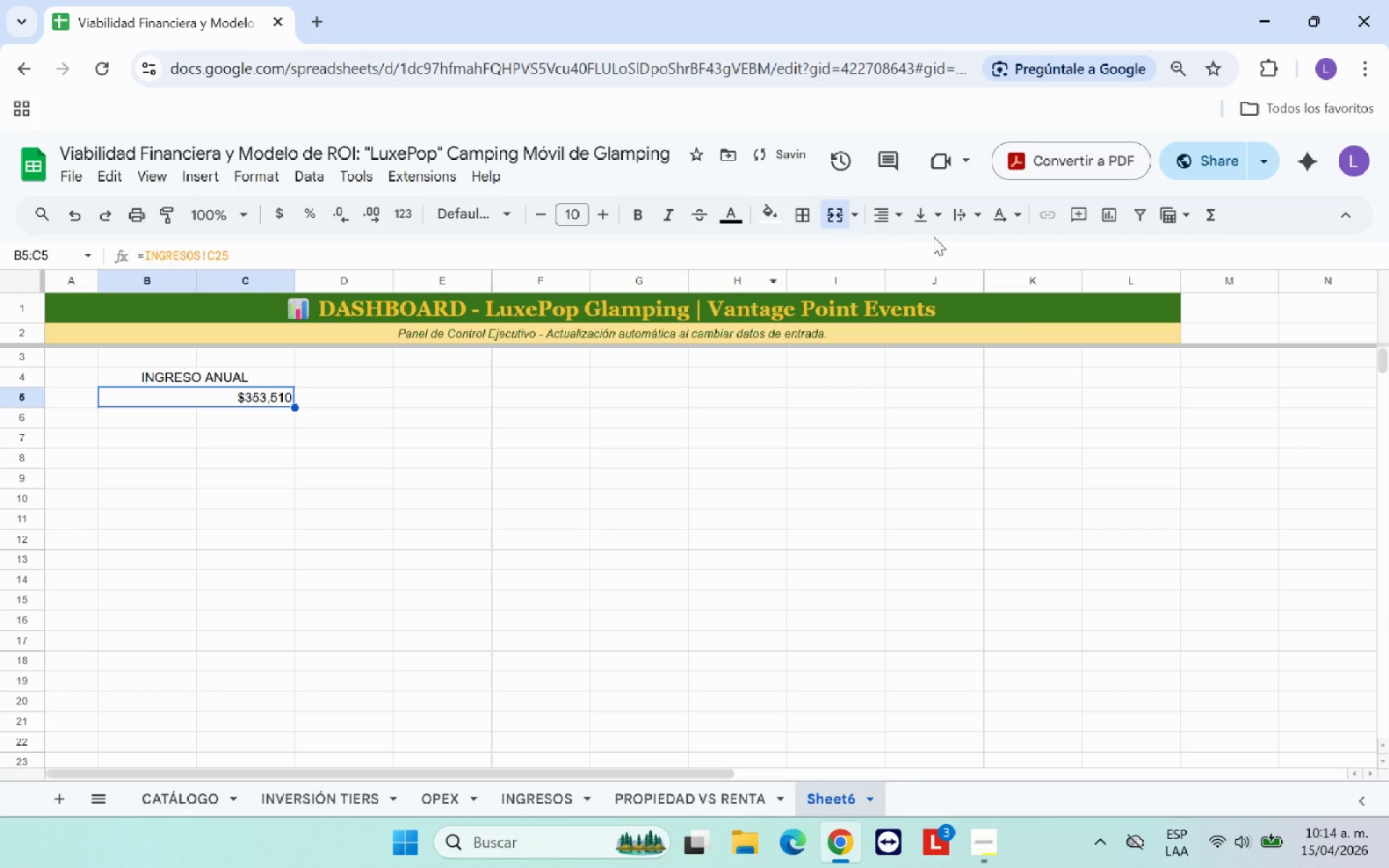 
left_click([891, 224])
 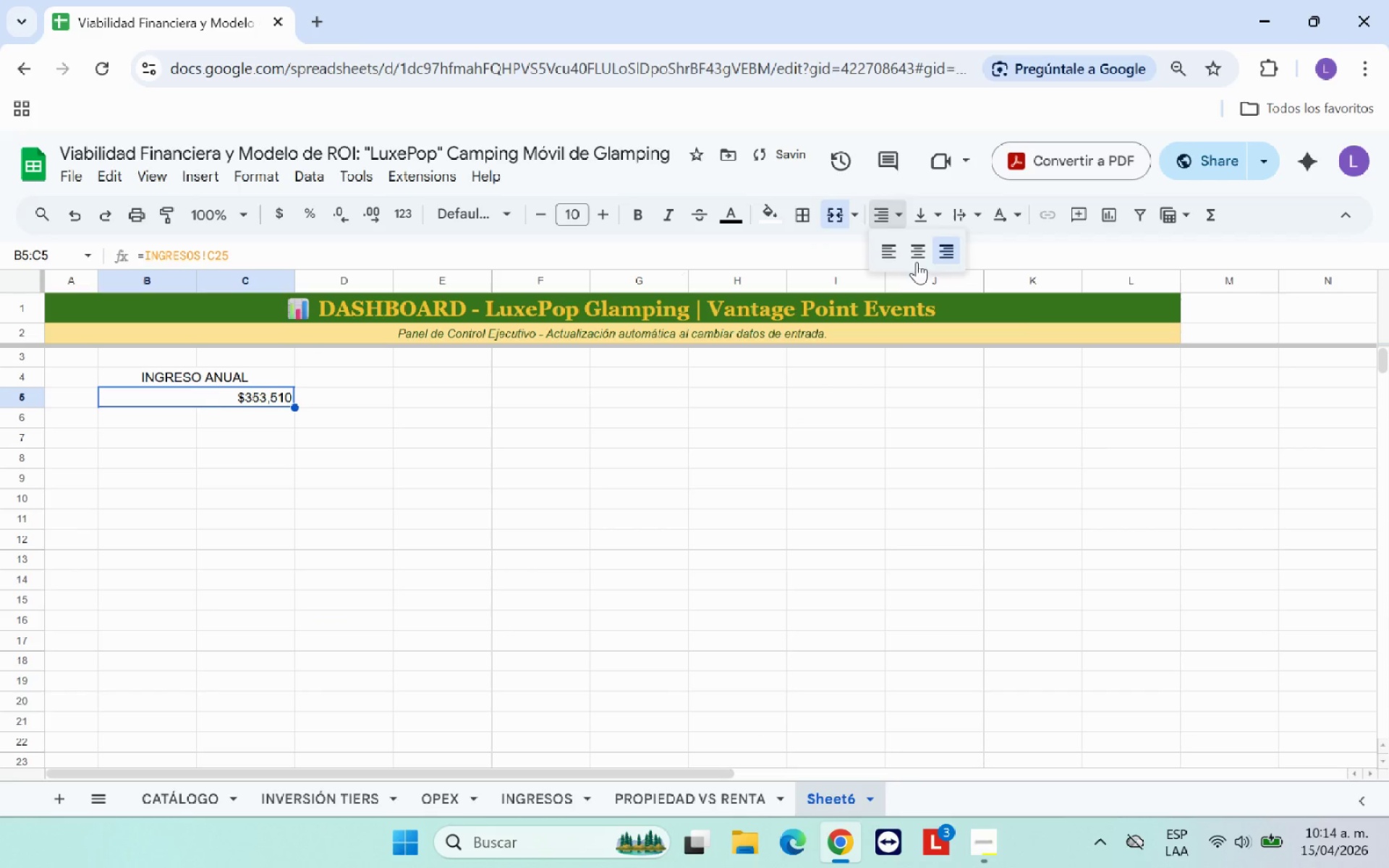 
left_click([919, 258])
 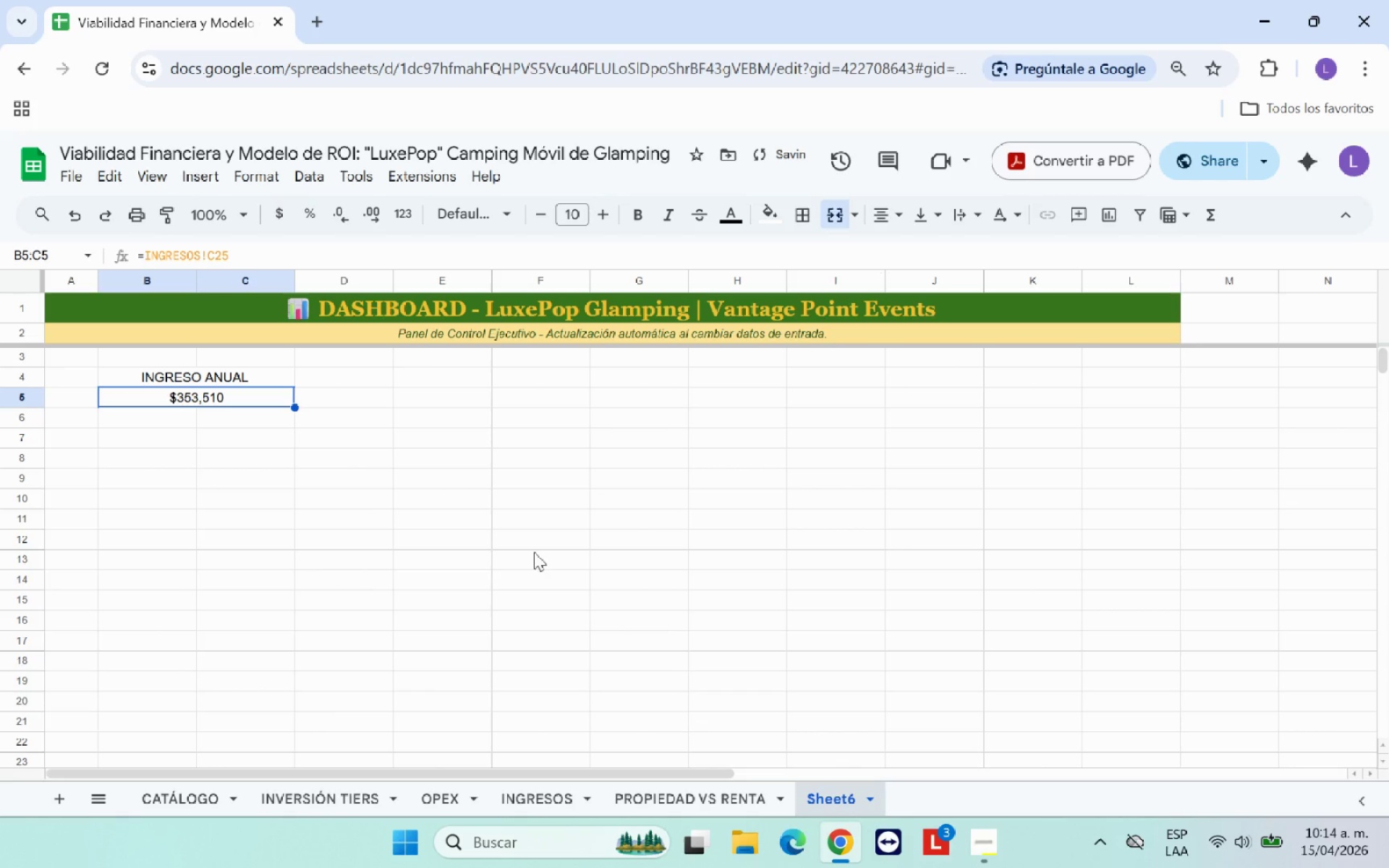 
left_click([534, 552])
 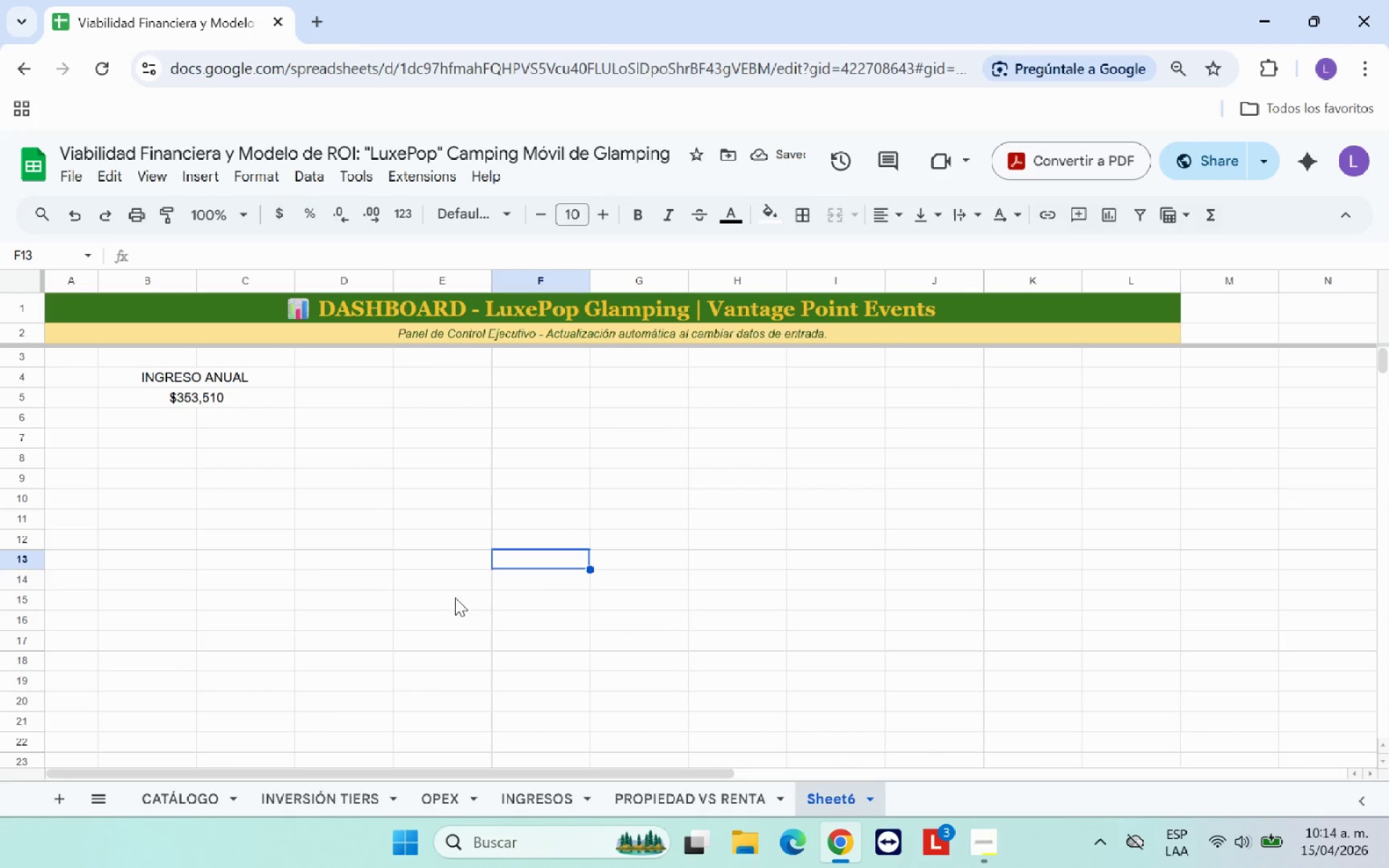 
left_click([198, 393])
 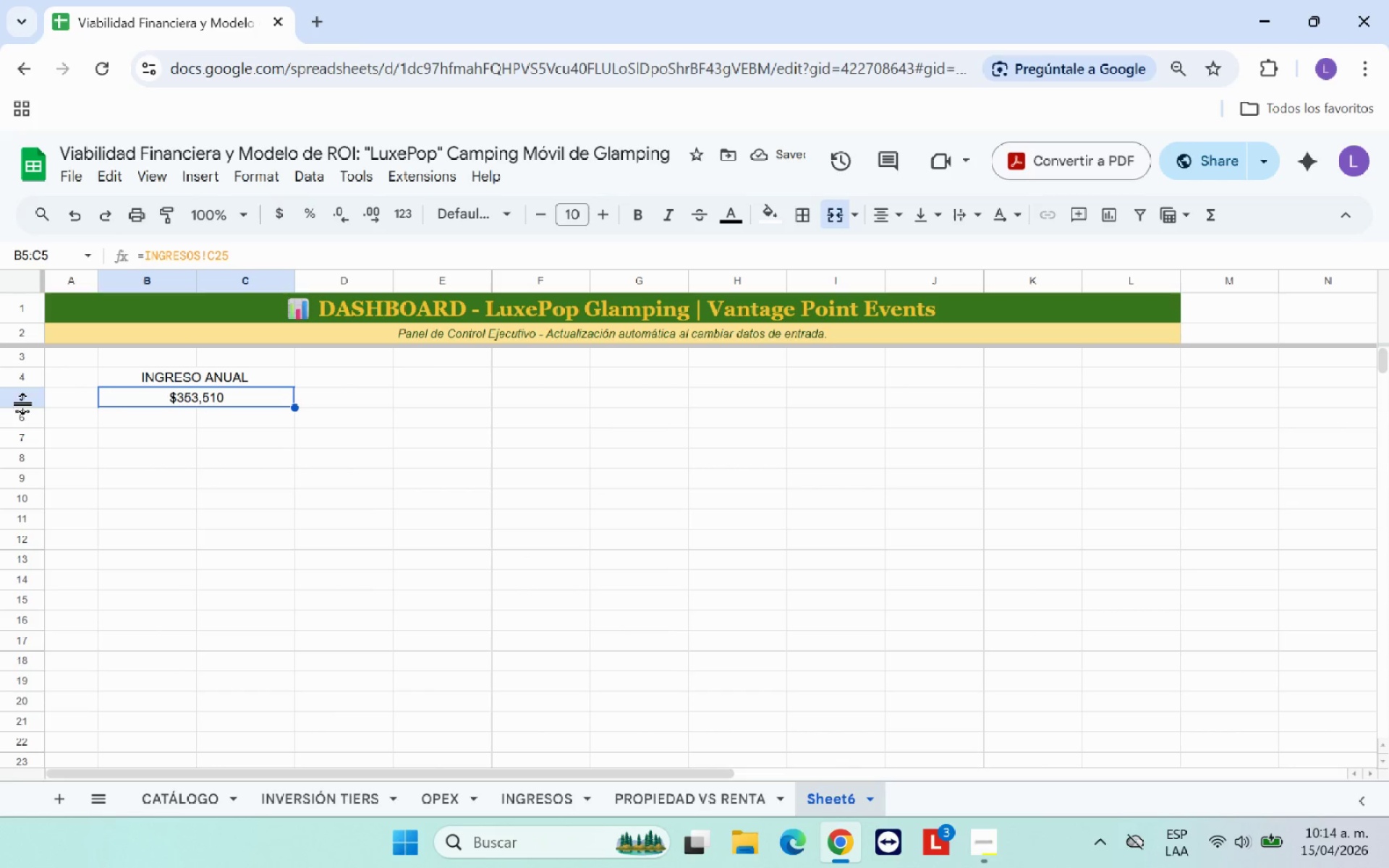 
left_click_drag(start_coordinate=[24, 405], to_coordinate=[24, 426])
 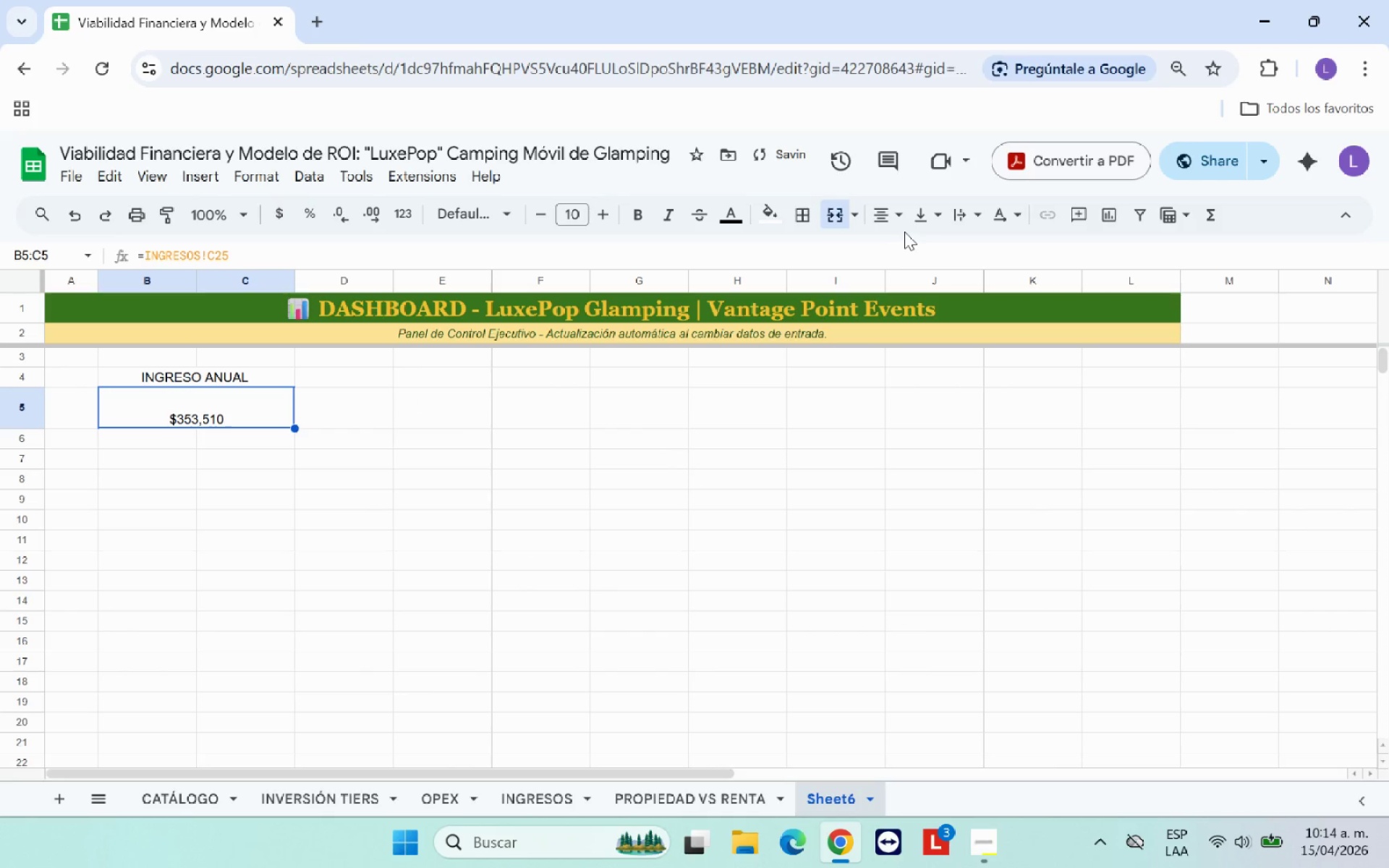 
left_click([927, 218])
 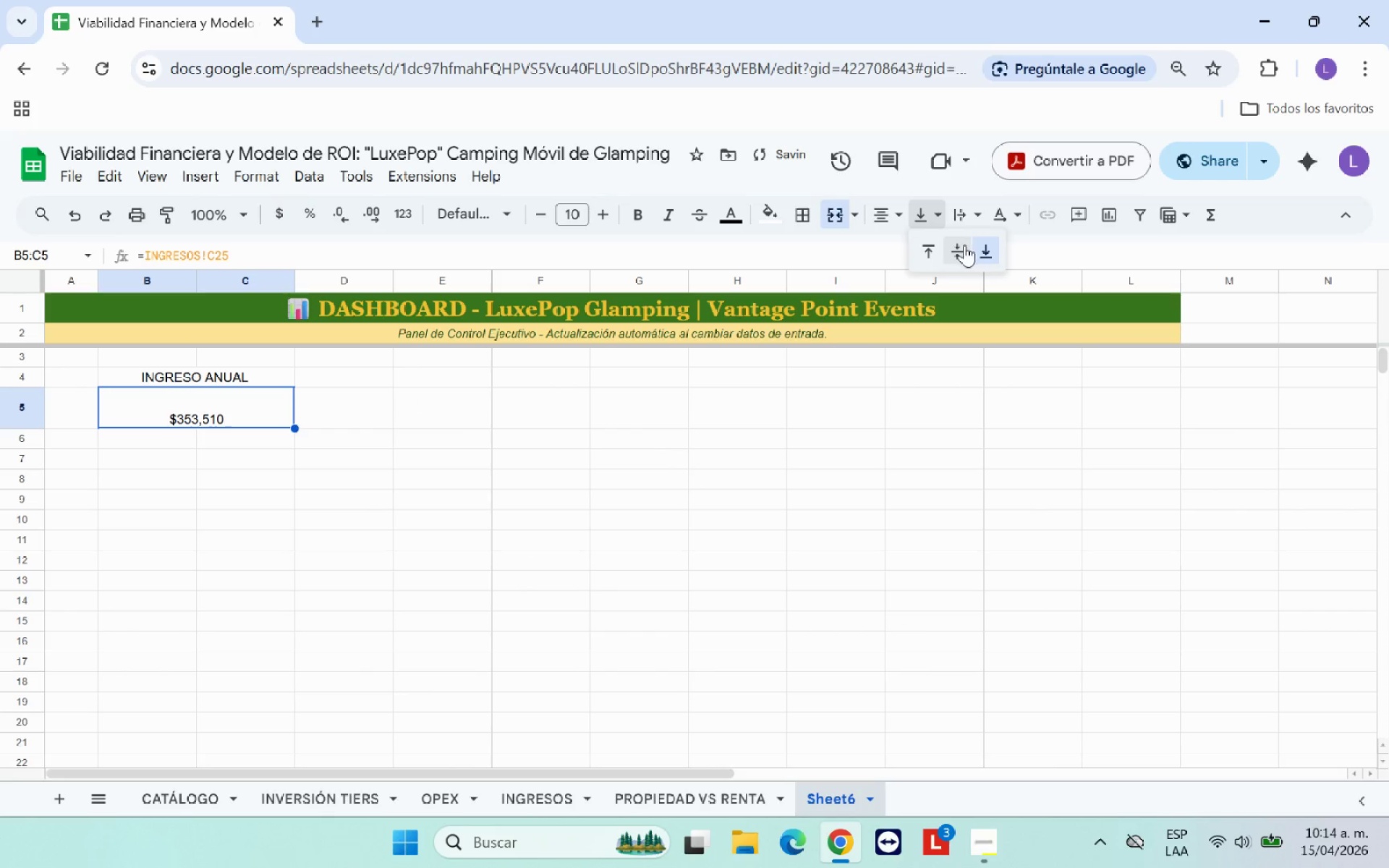 
left_click([959, 247])
 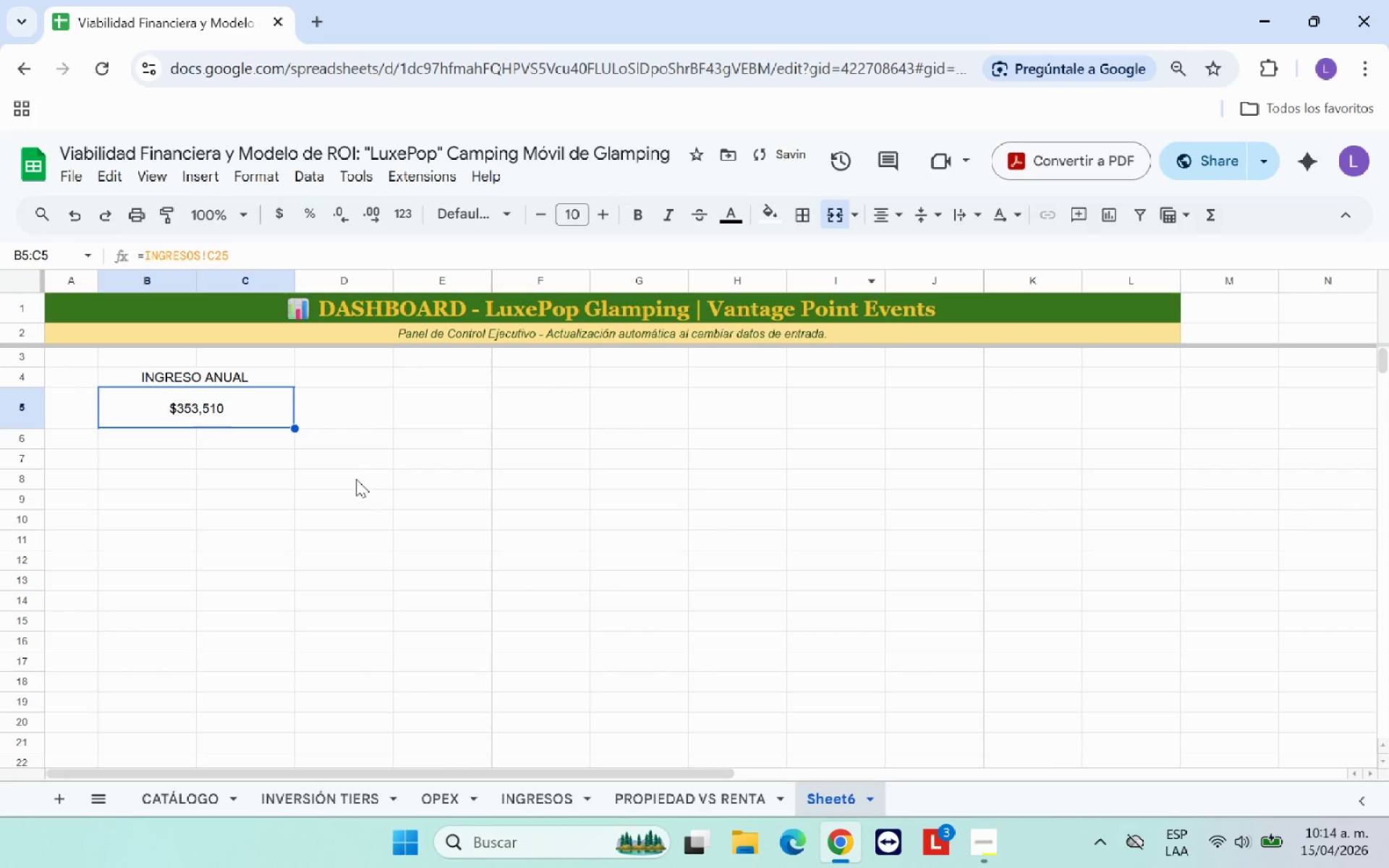 
left_click([350, 480])
 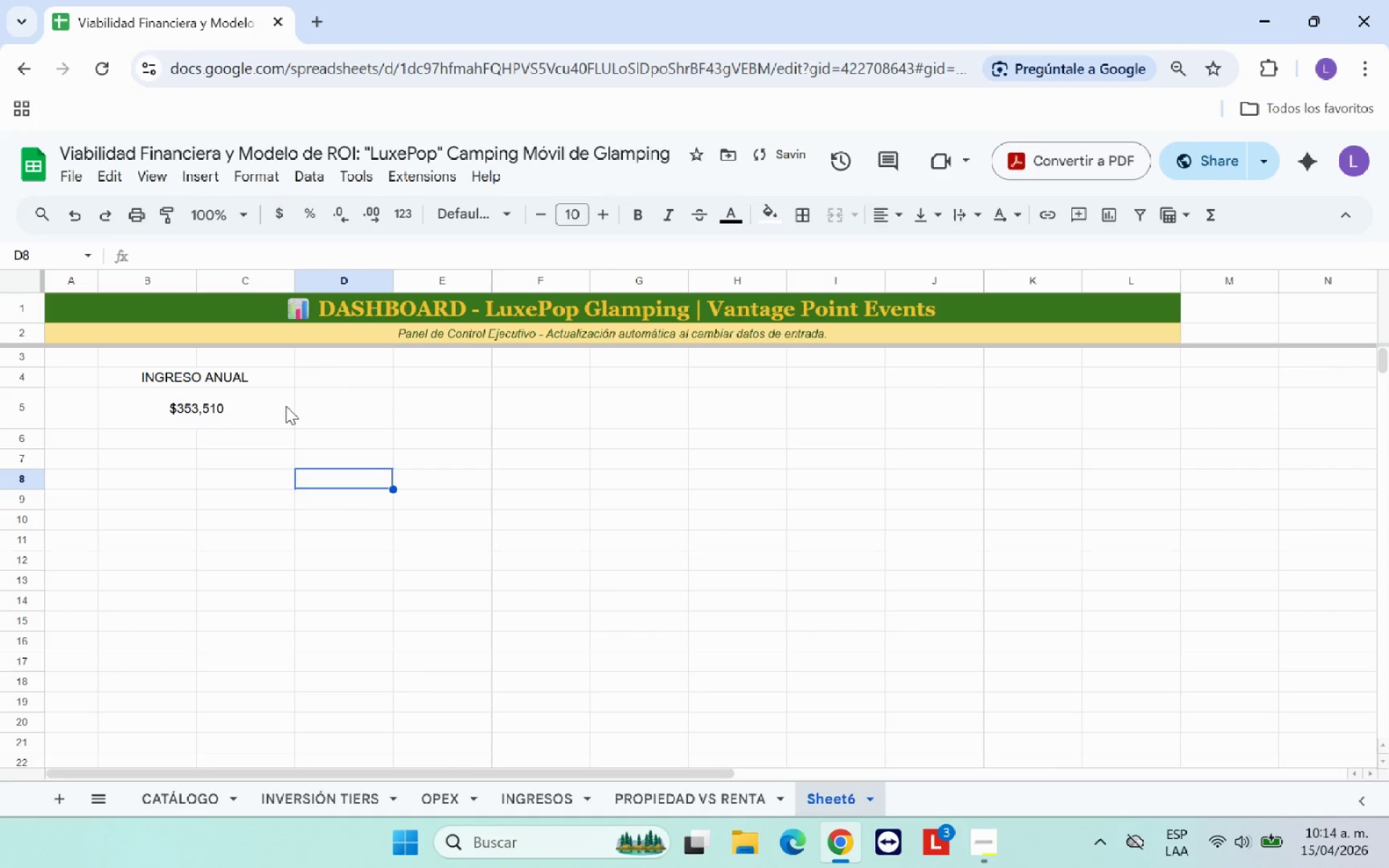 
left_click([228, 378])
 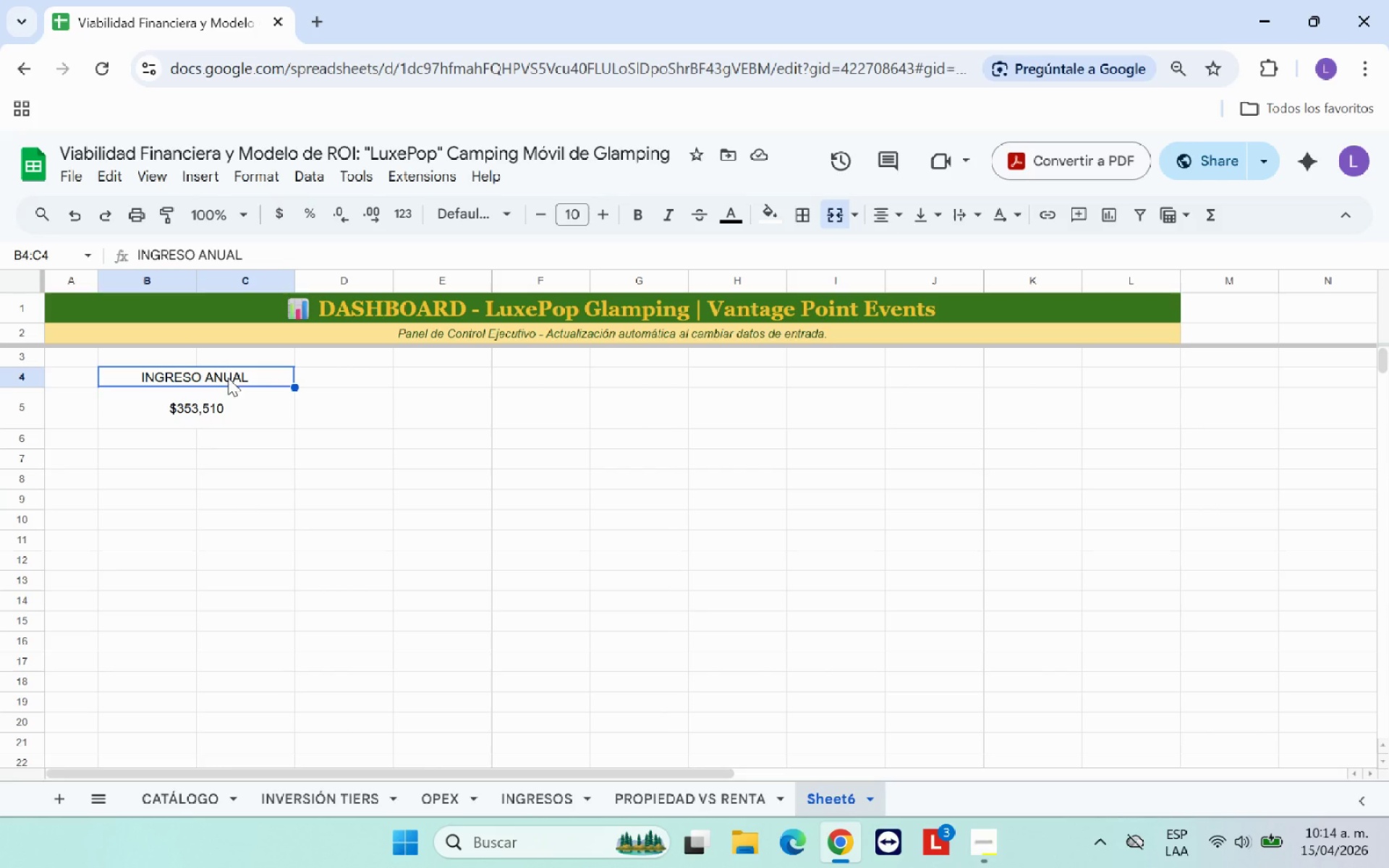 
wait(5.42)
 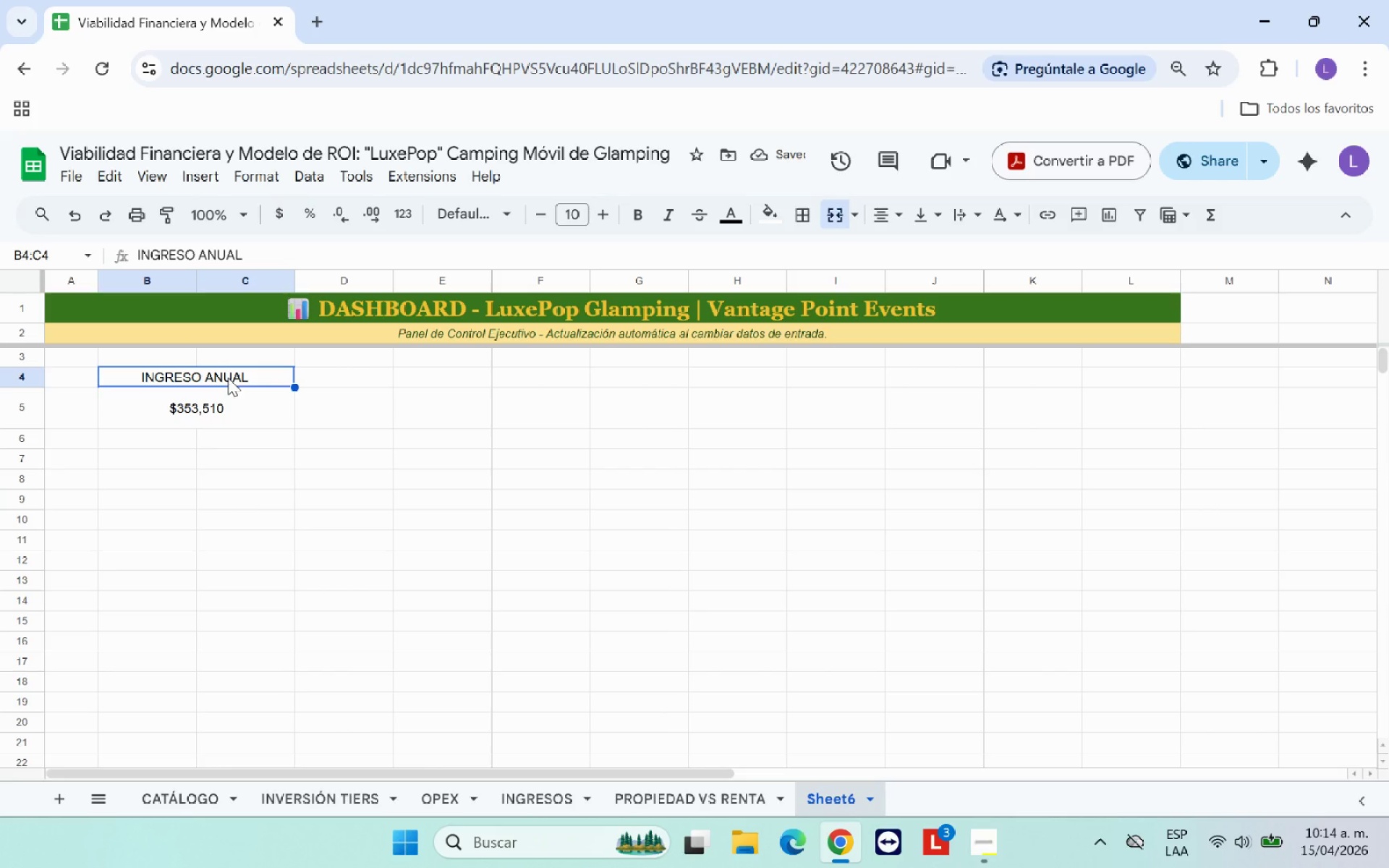 
left_click_drag(start_coordinate=[231, 375], to_coordinate=[235, 408])
 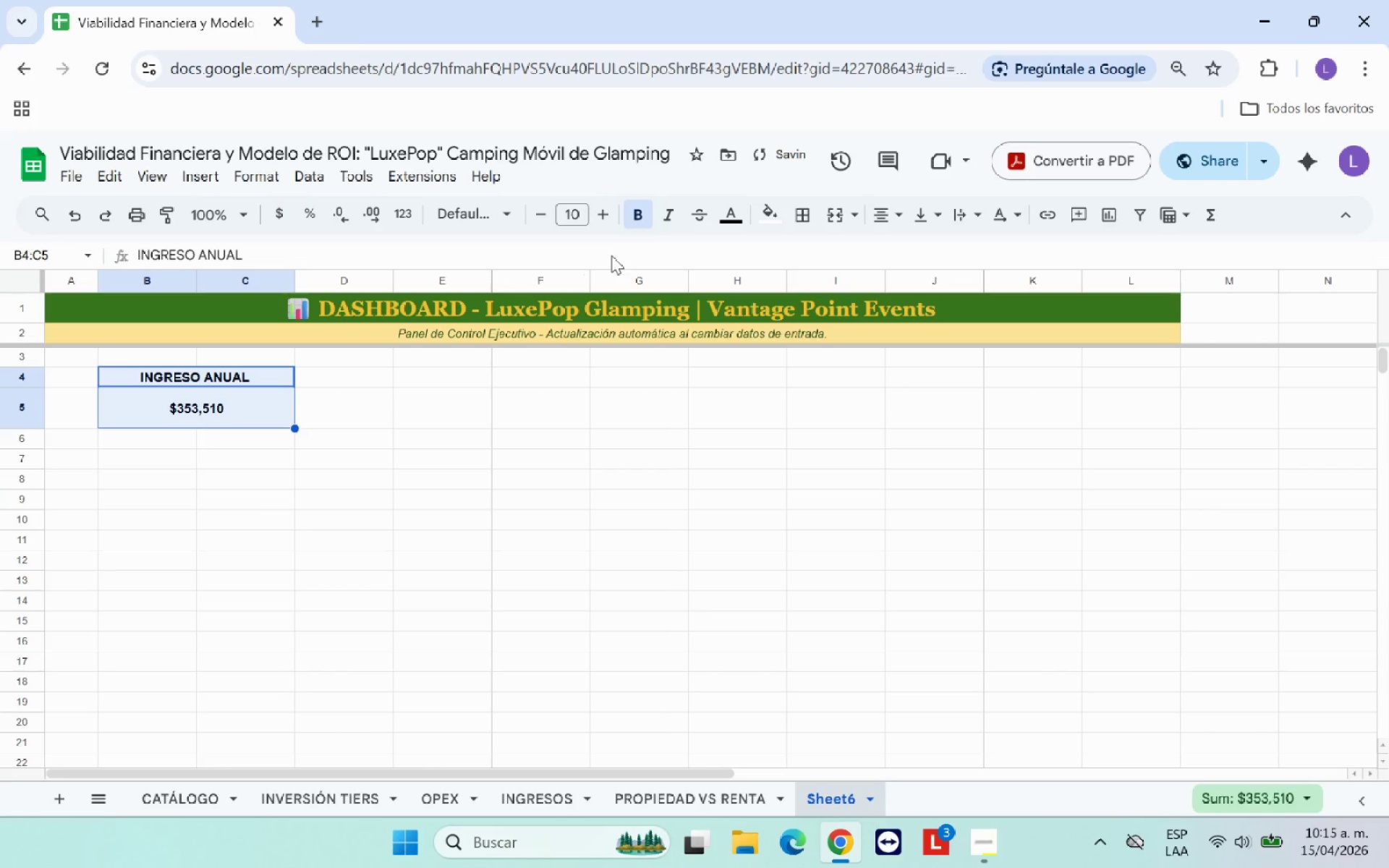 
double_click([428, 522])
 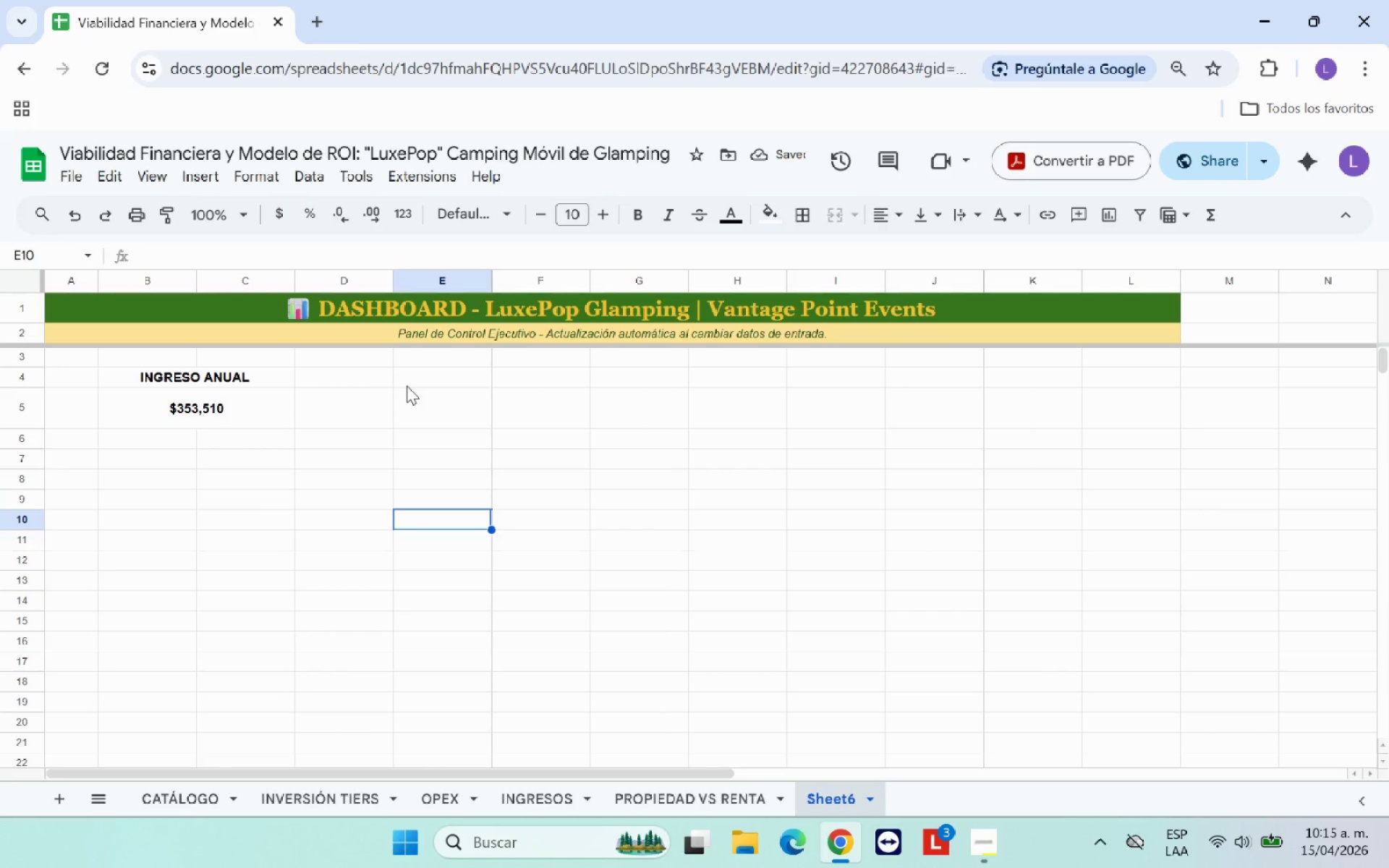 
left_click([353, 373])
 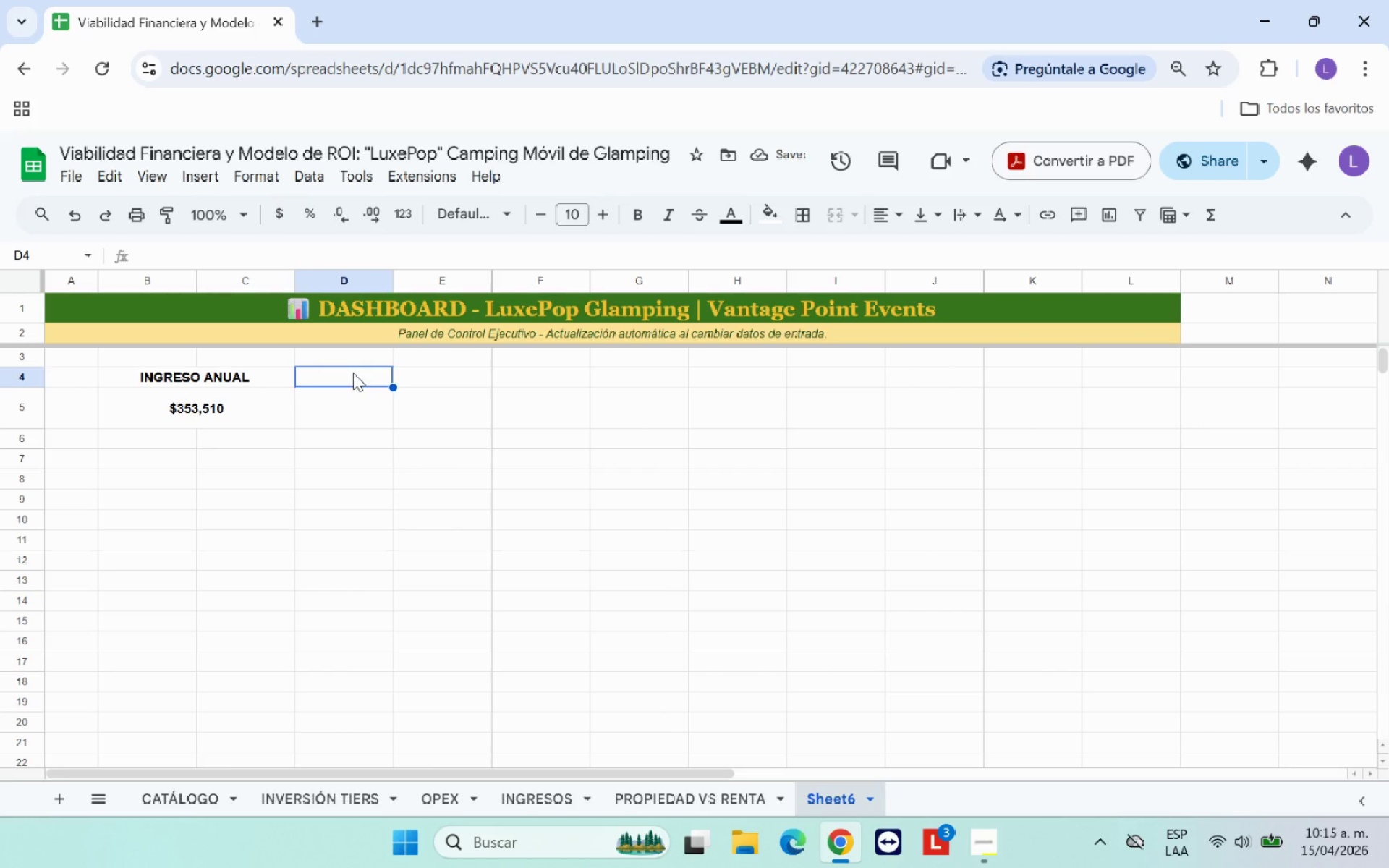 
type(OPEX ANUAL TOTAL)
 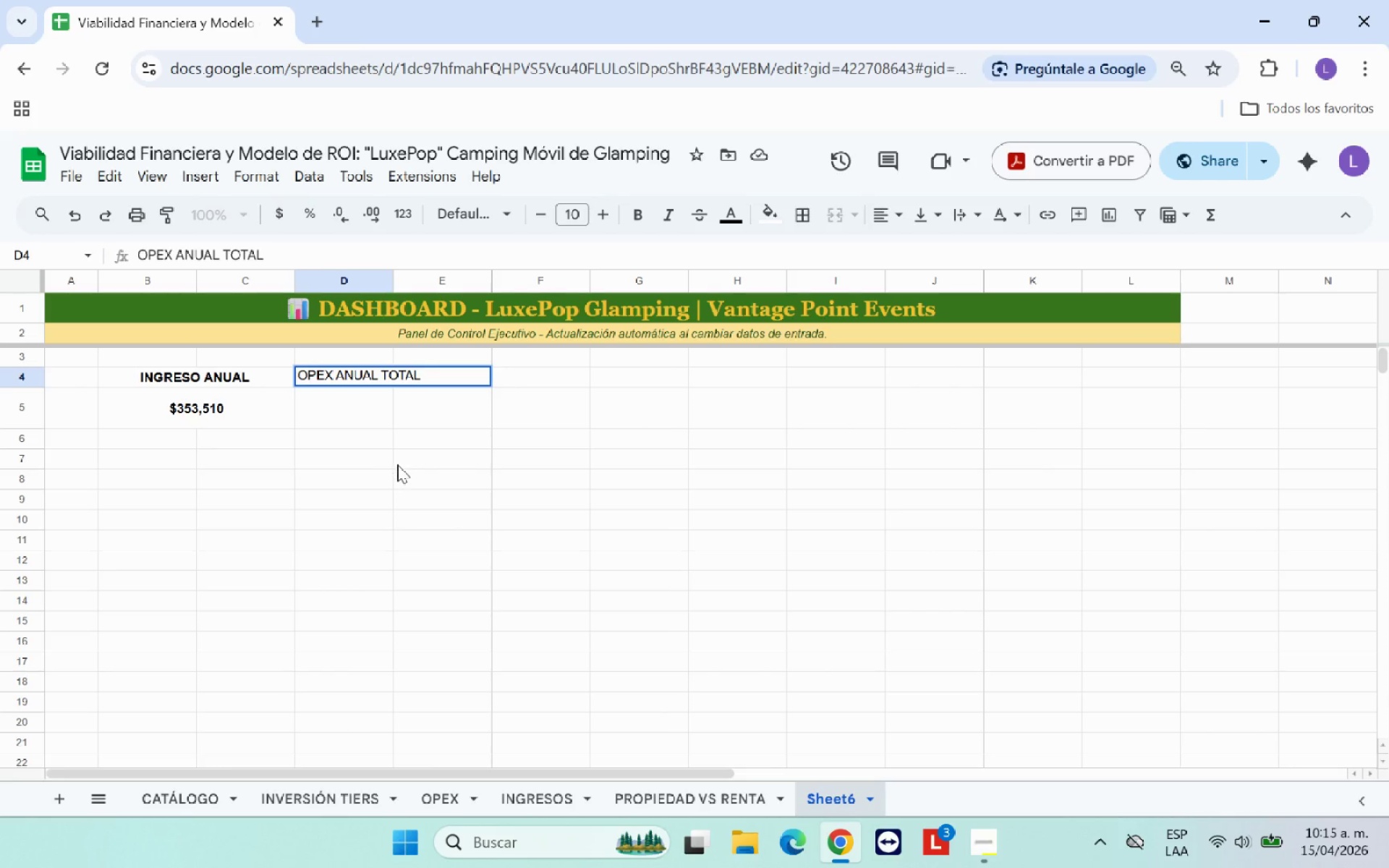 
left_click([398, 465])
 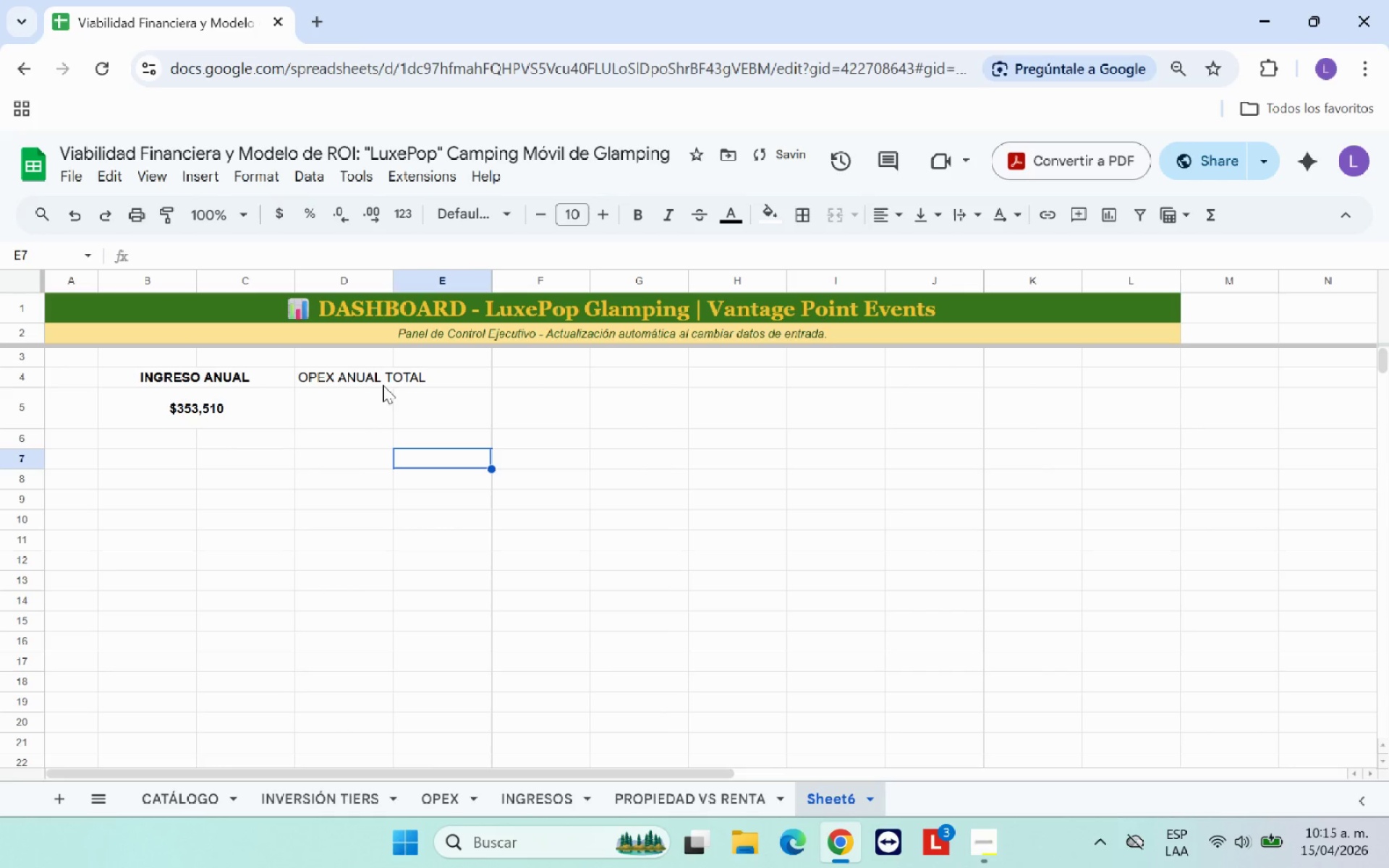 
left_click_drag(start_coordinate=[377, 380], to_coordinate=[431, 376])
 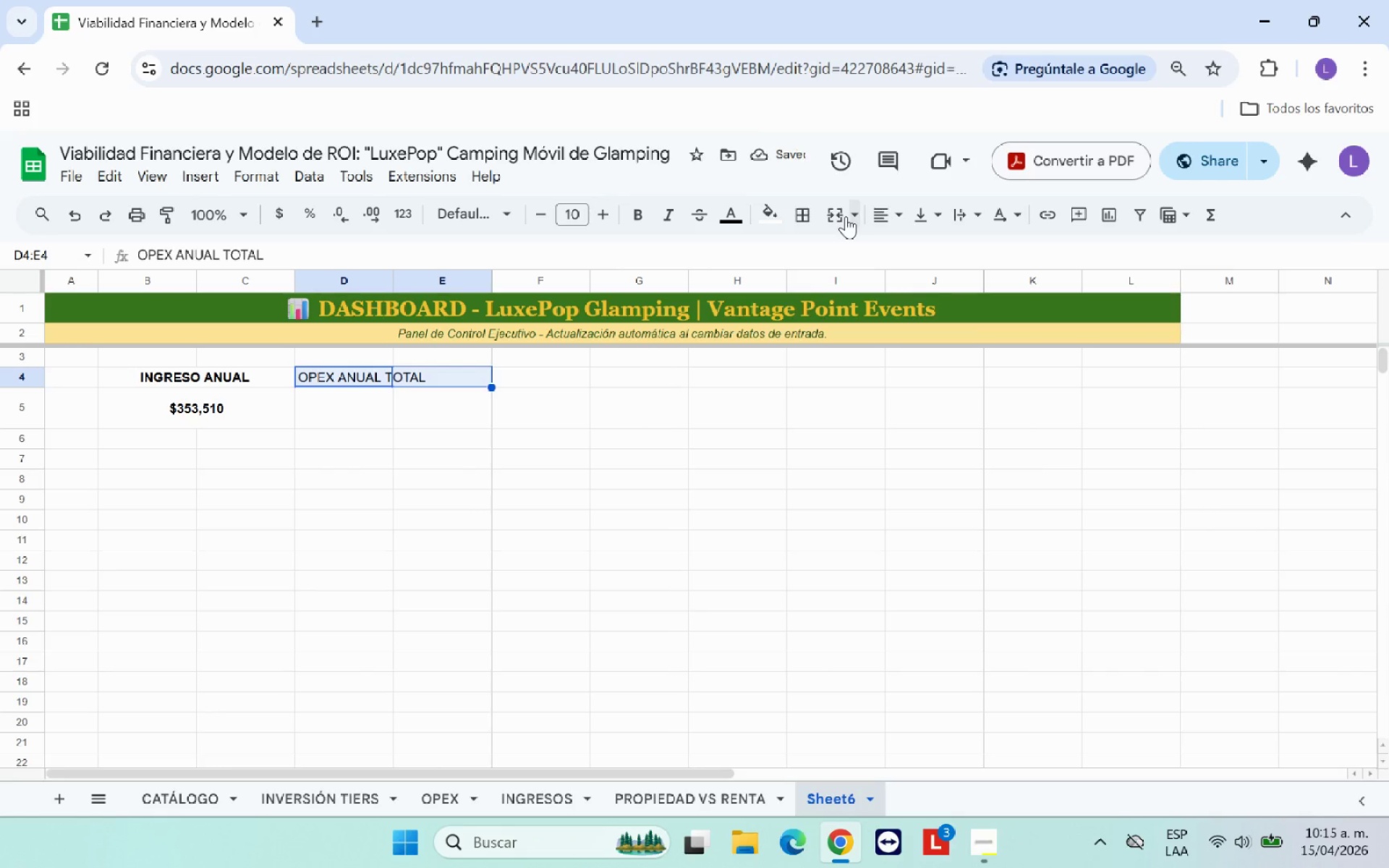 
left_click([837, 214])
 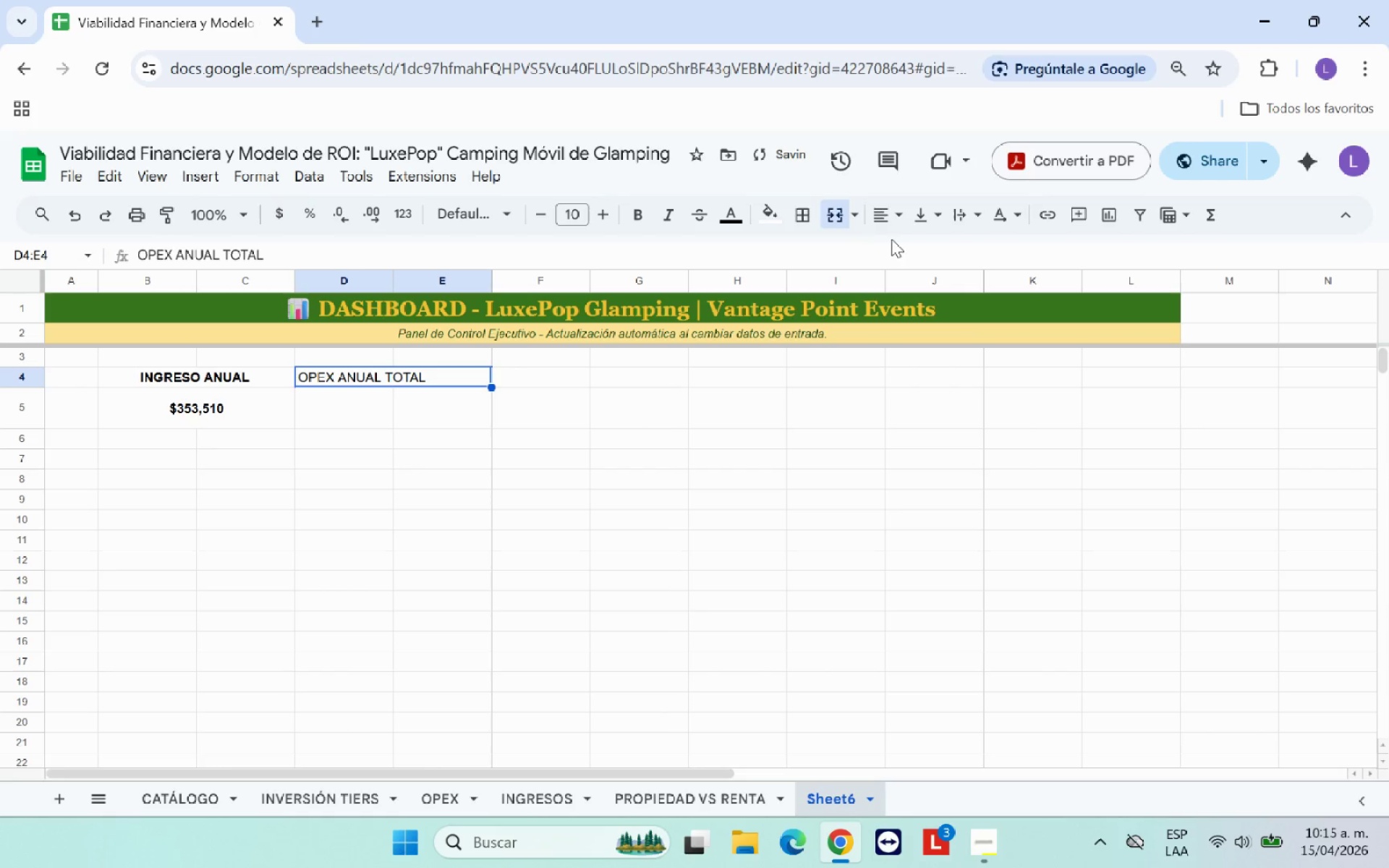 
left_click([893, 224])
 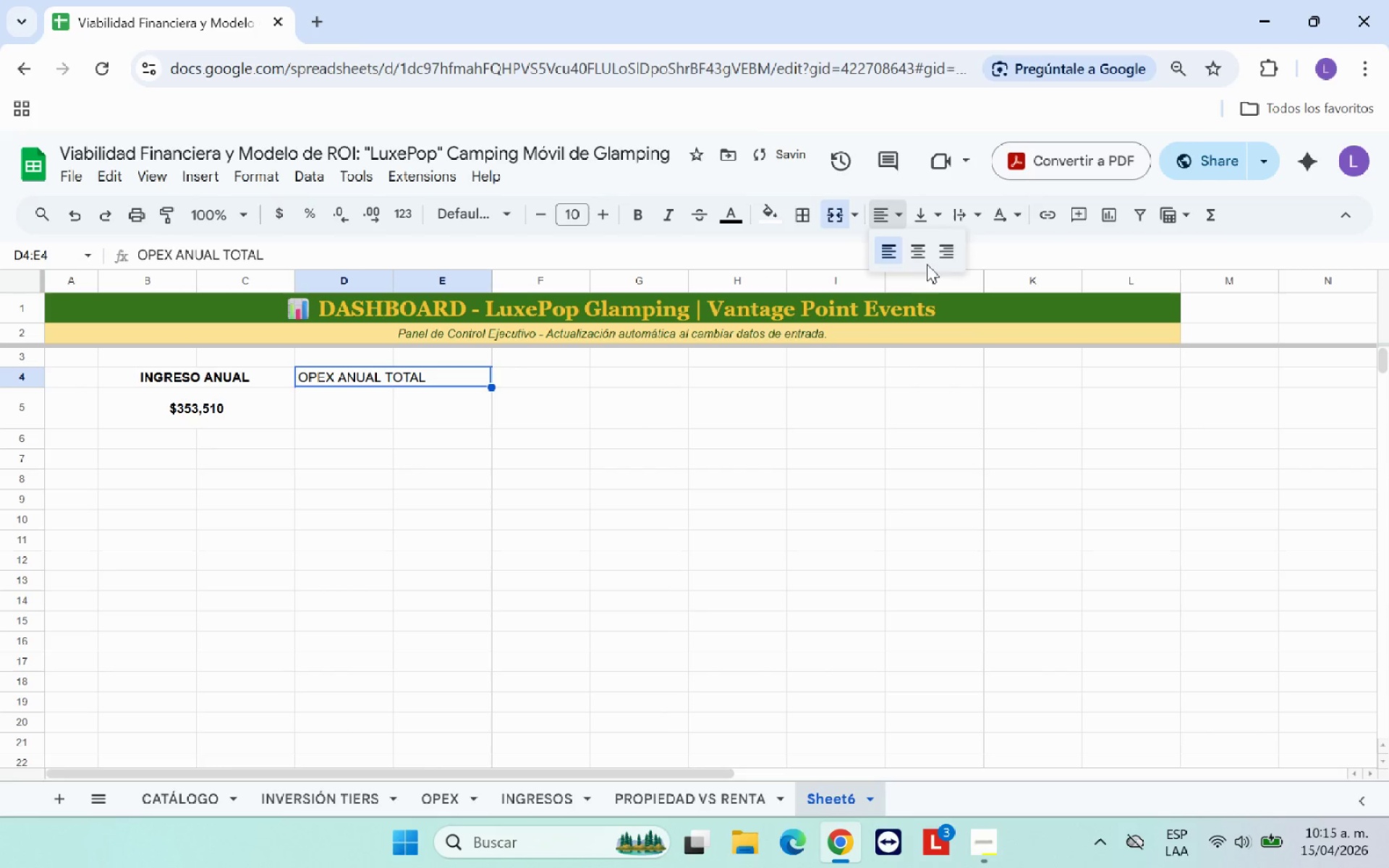 
left_click([925, 260])
 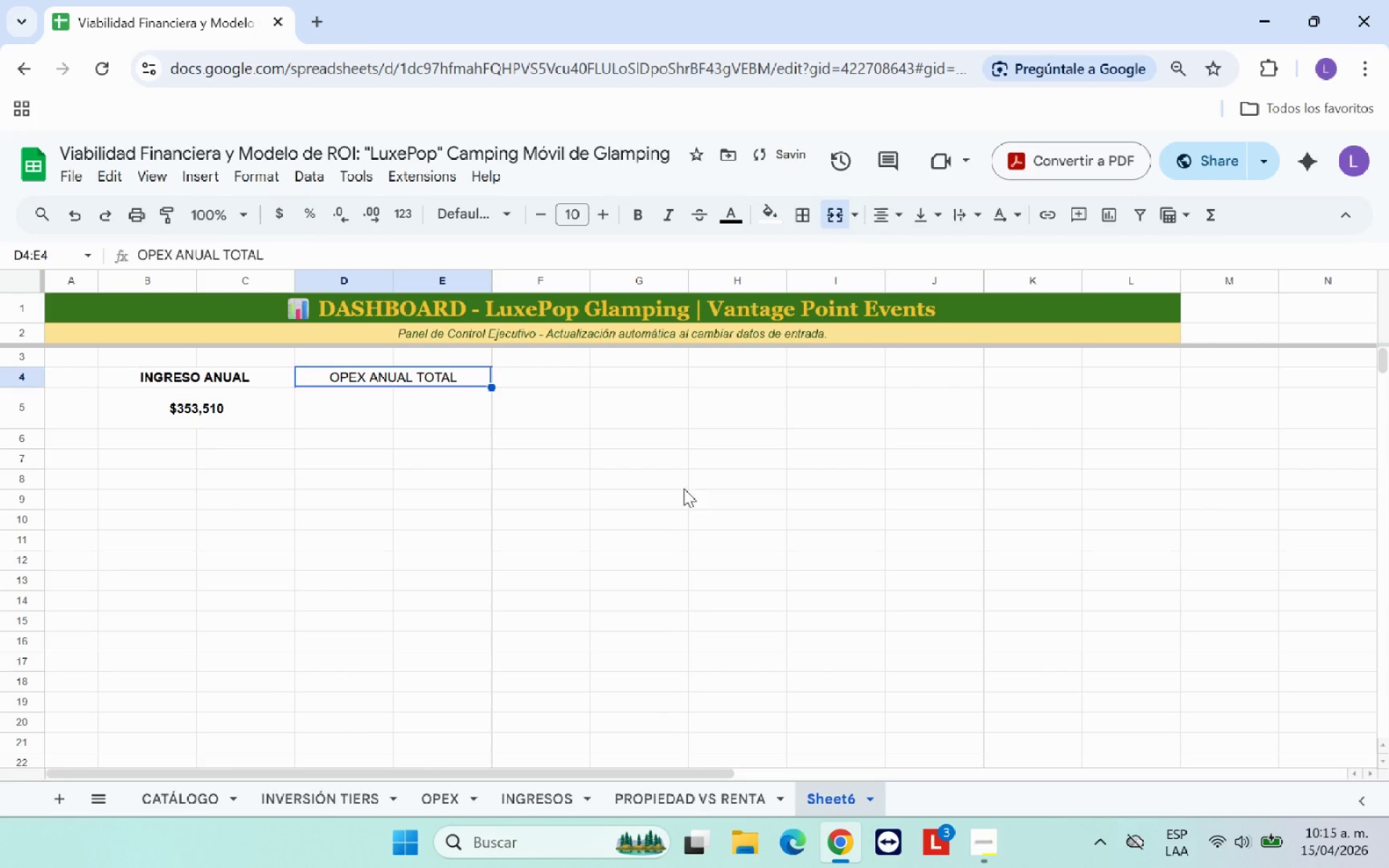 
left_click([667, 495])
 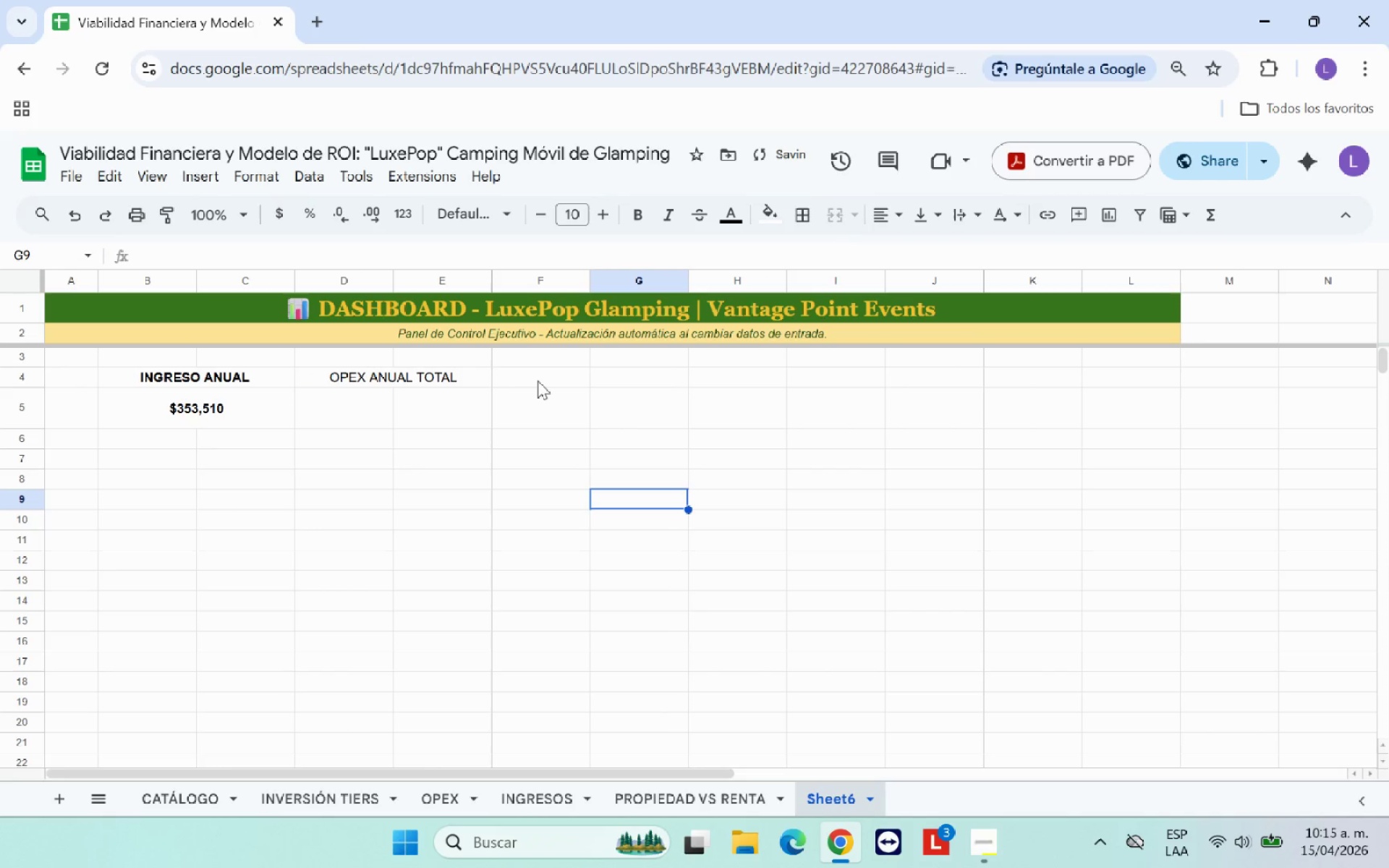 
left_click_drag(start_coordinate=[541, 376], to_coordinate=[1157, 373])
 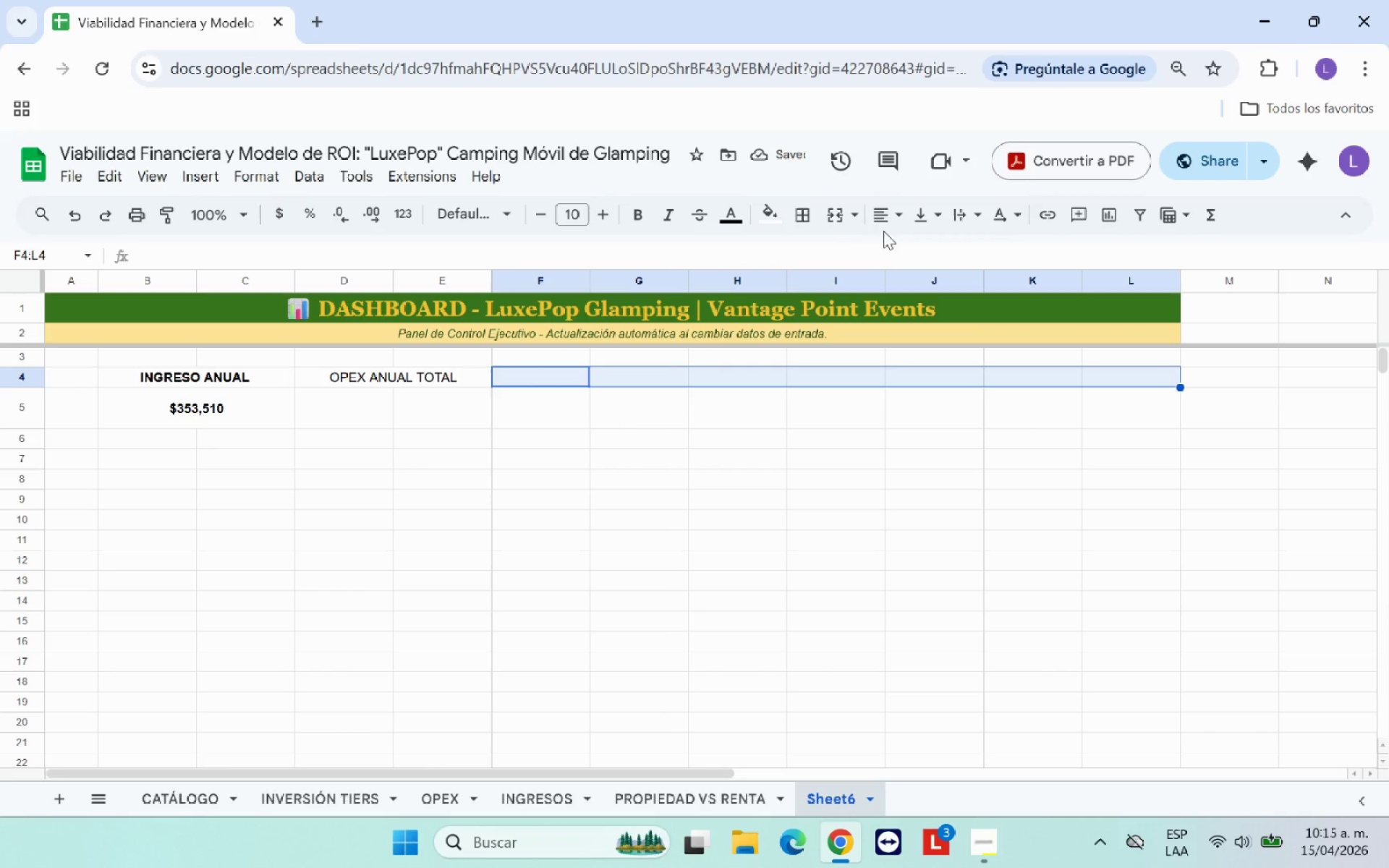 
left_click([891, 217])
 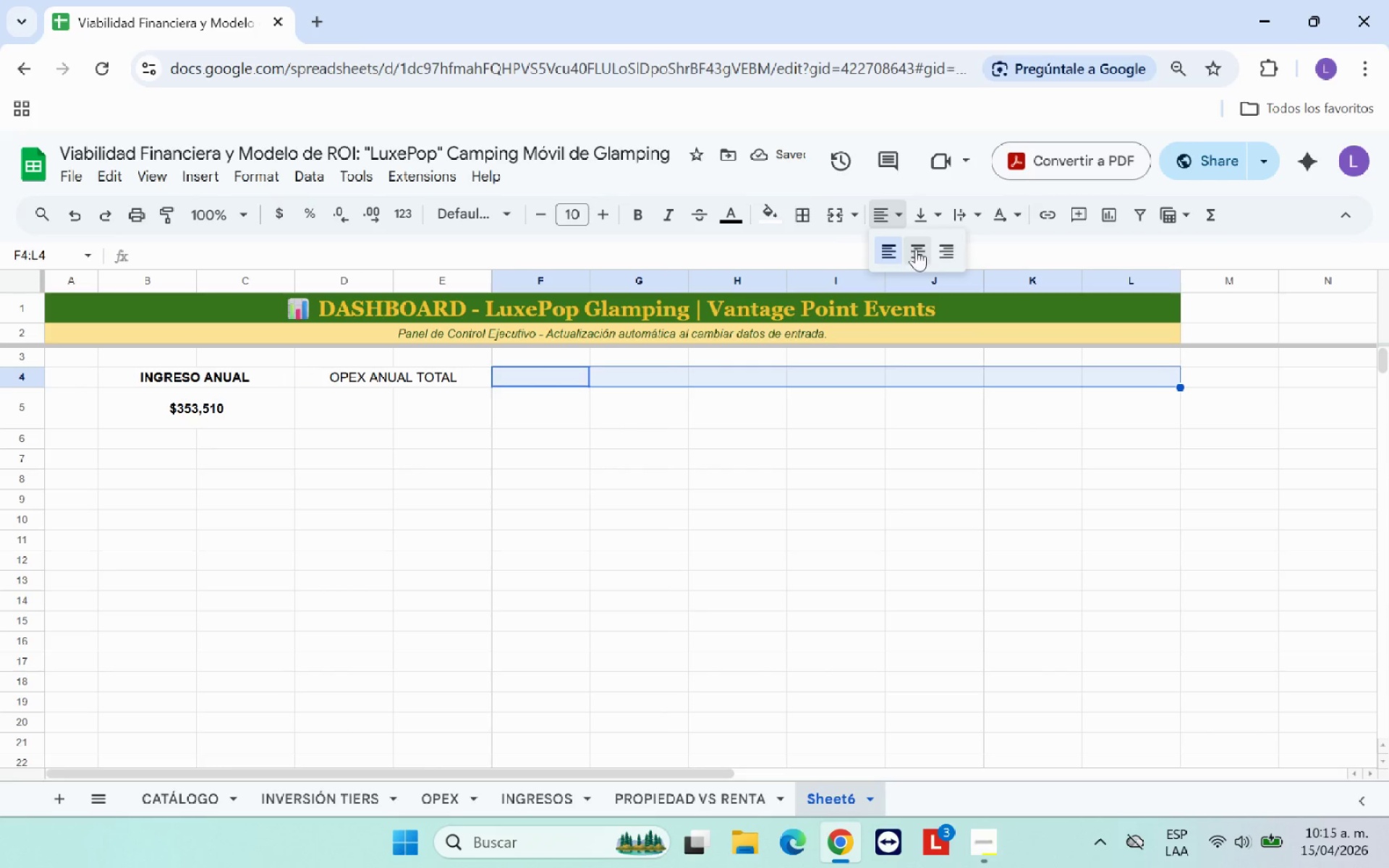 
left_click([917, 249])
 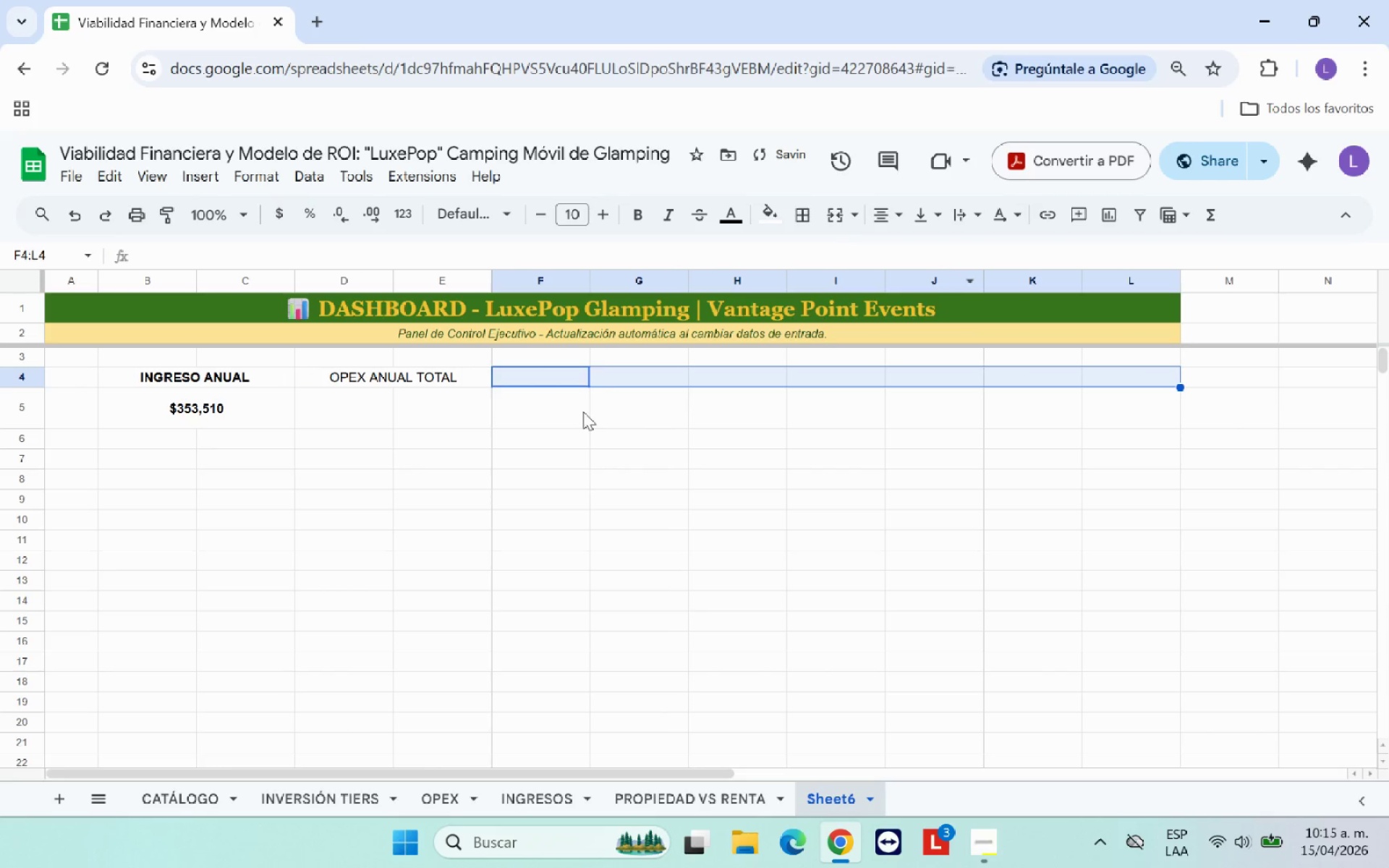 
left_click_drag(start_coordinate=[553, 406], to_coordinate=[1084, 404])
 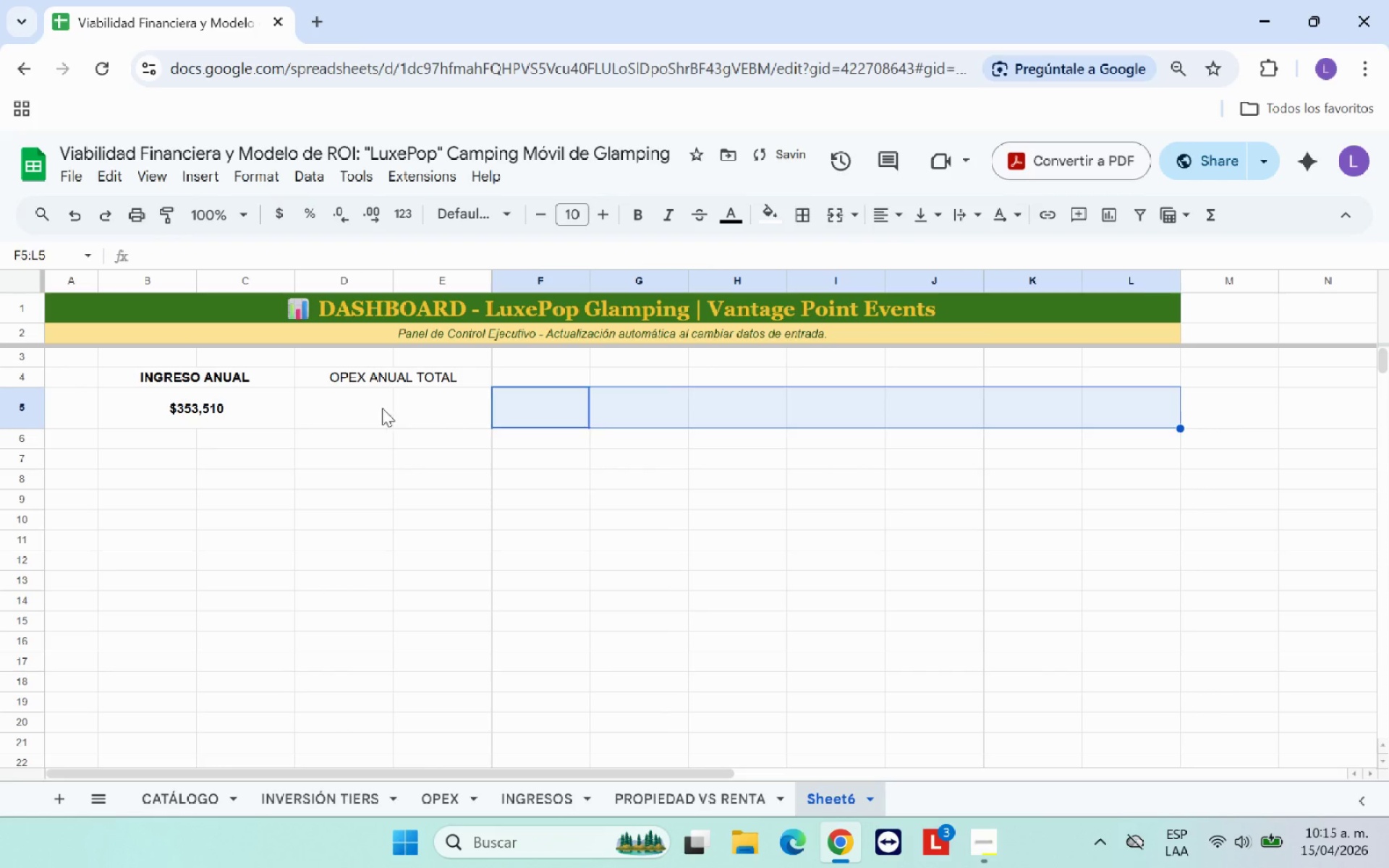 
left_click_drag(start_coordinate=[368, 408], to_coordinate=[1113, 412])
 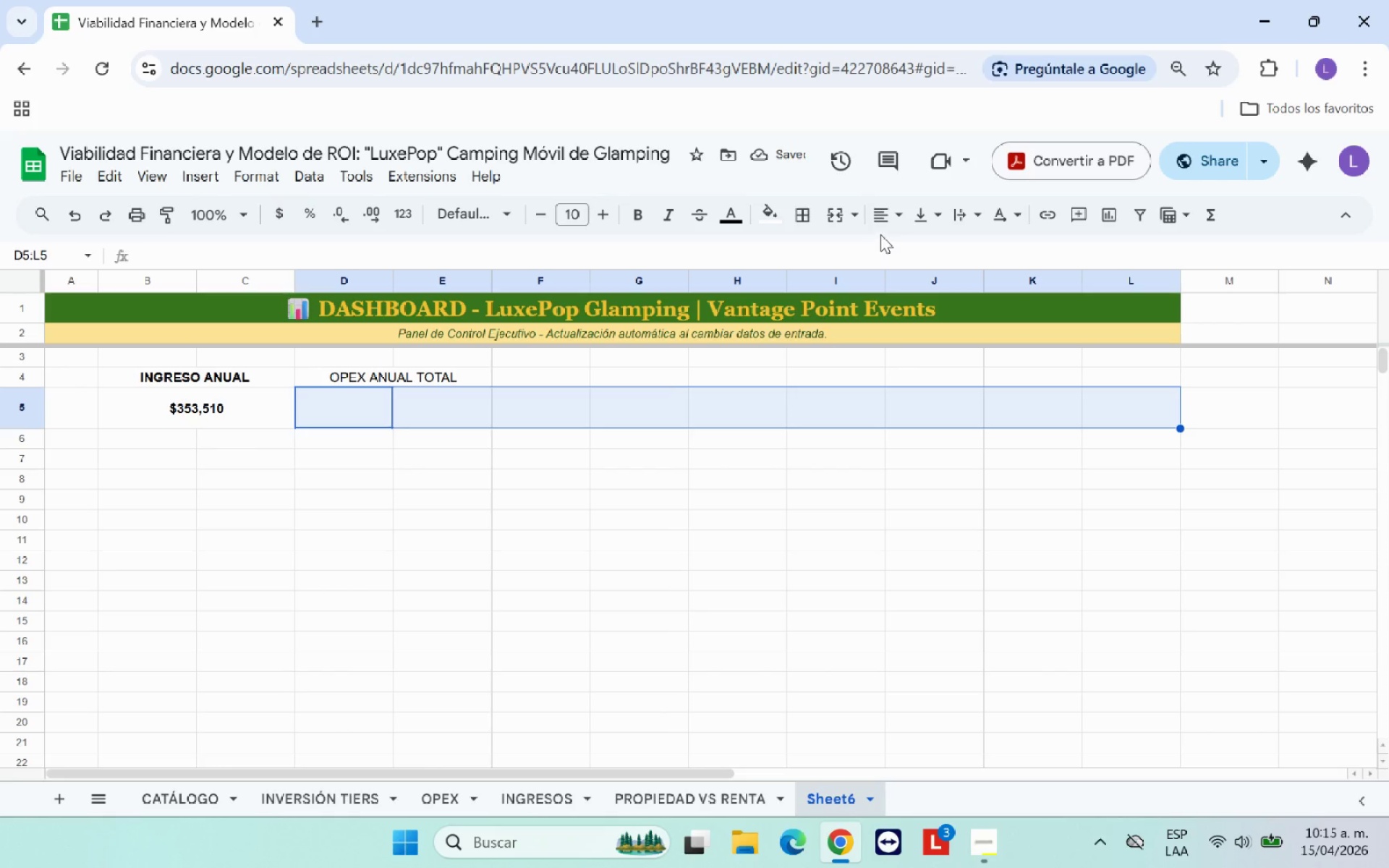 
left_click([885, 222])
 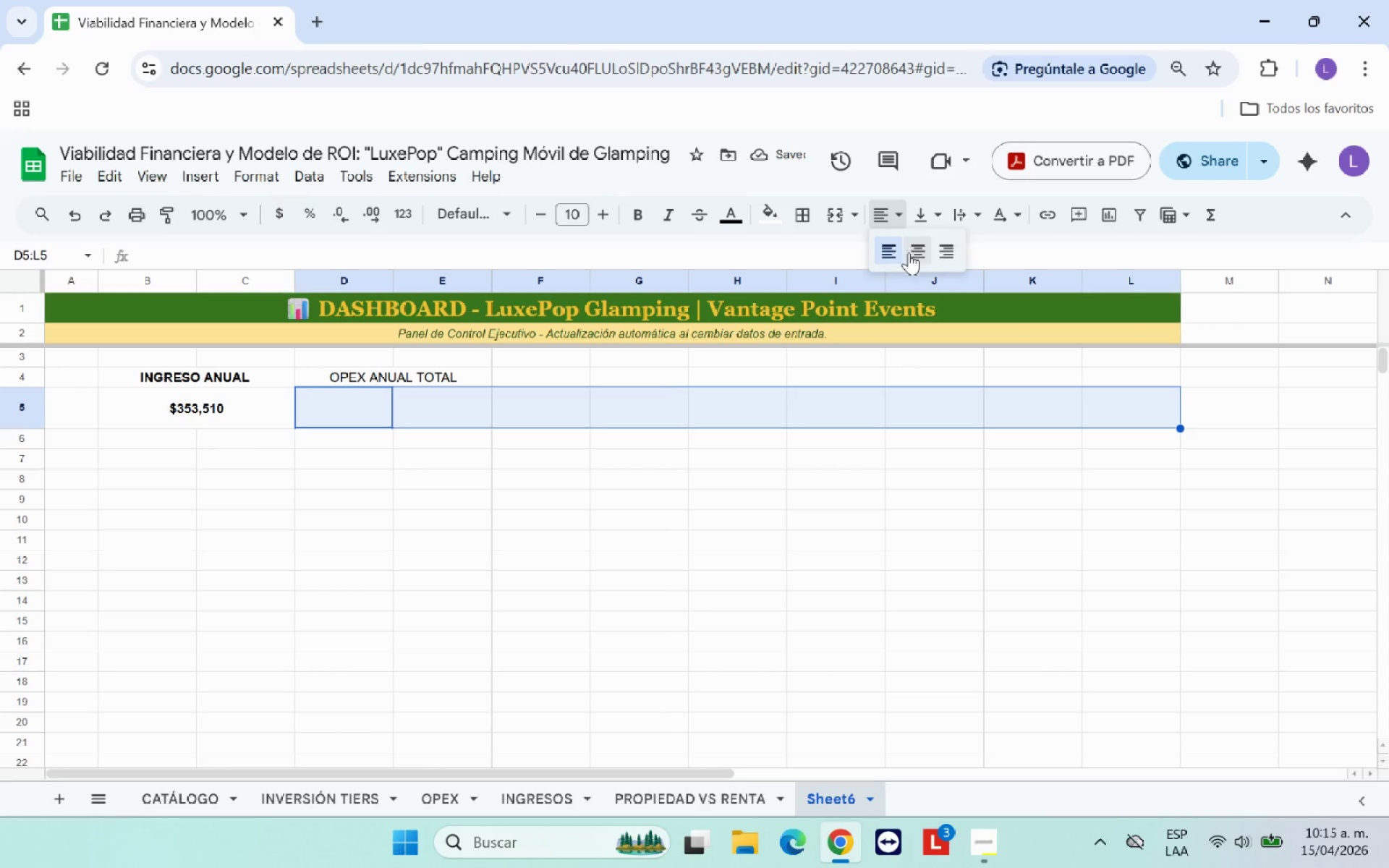 
left_click([917, 252])
 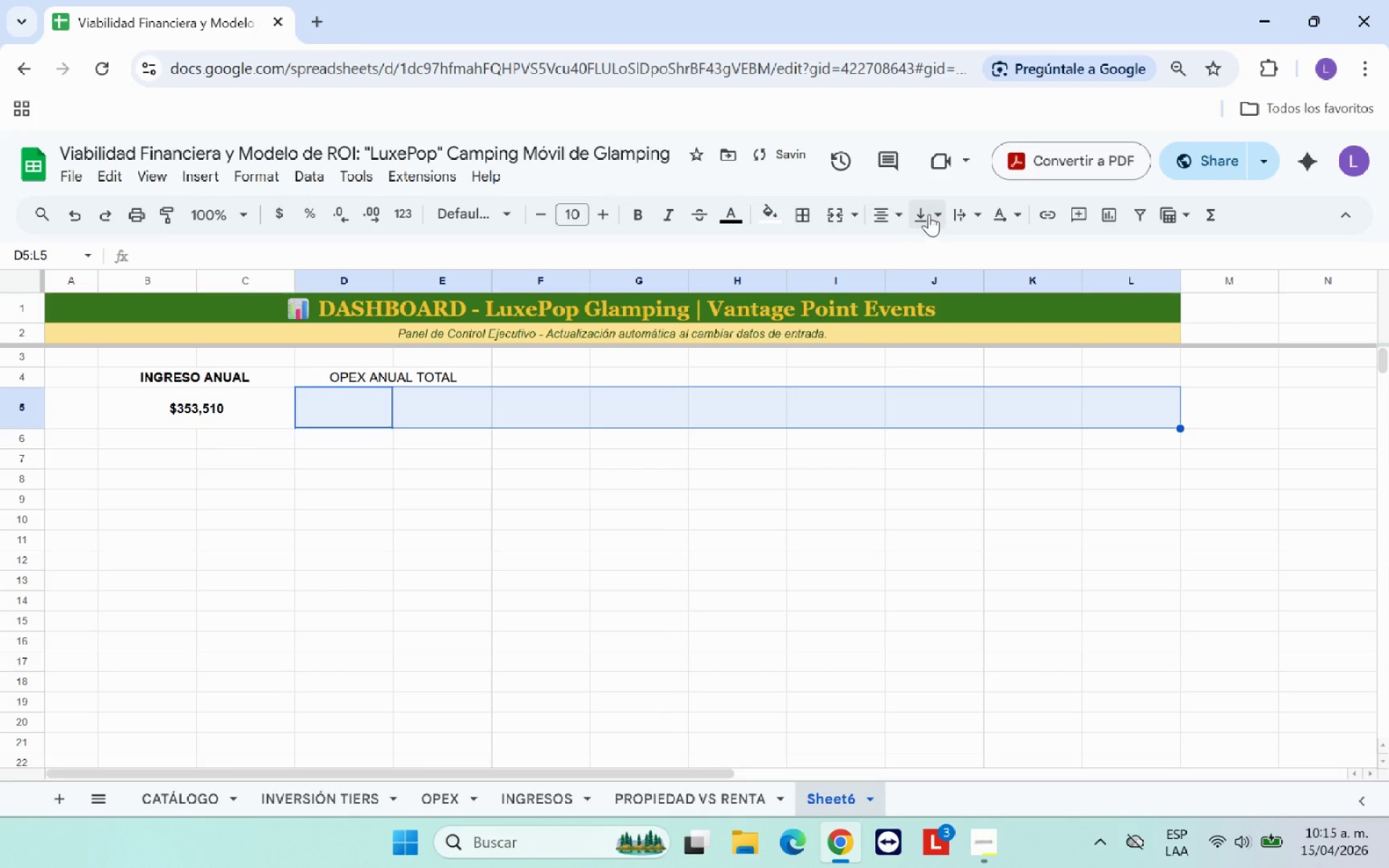 
left_click([929, 214])
 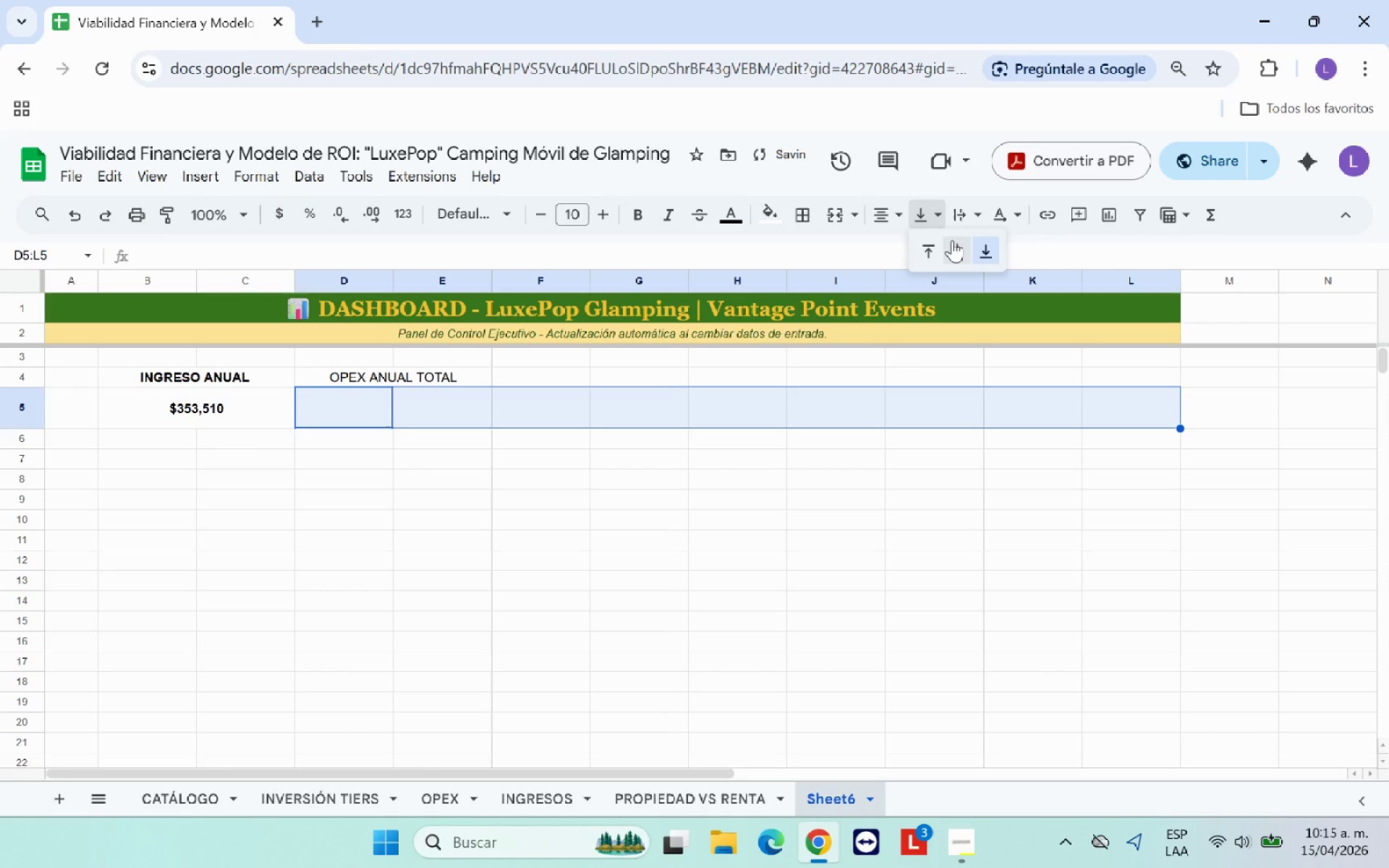 
left_click([955, 244])
 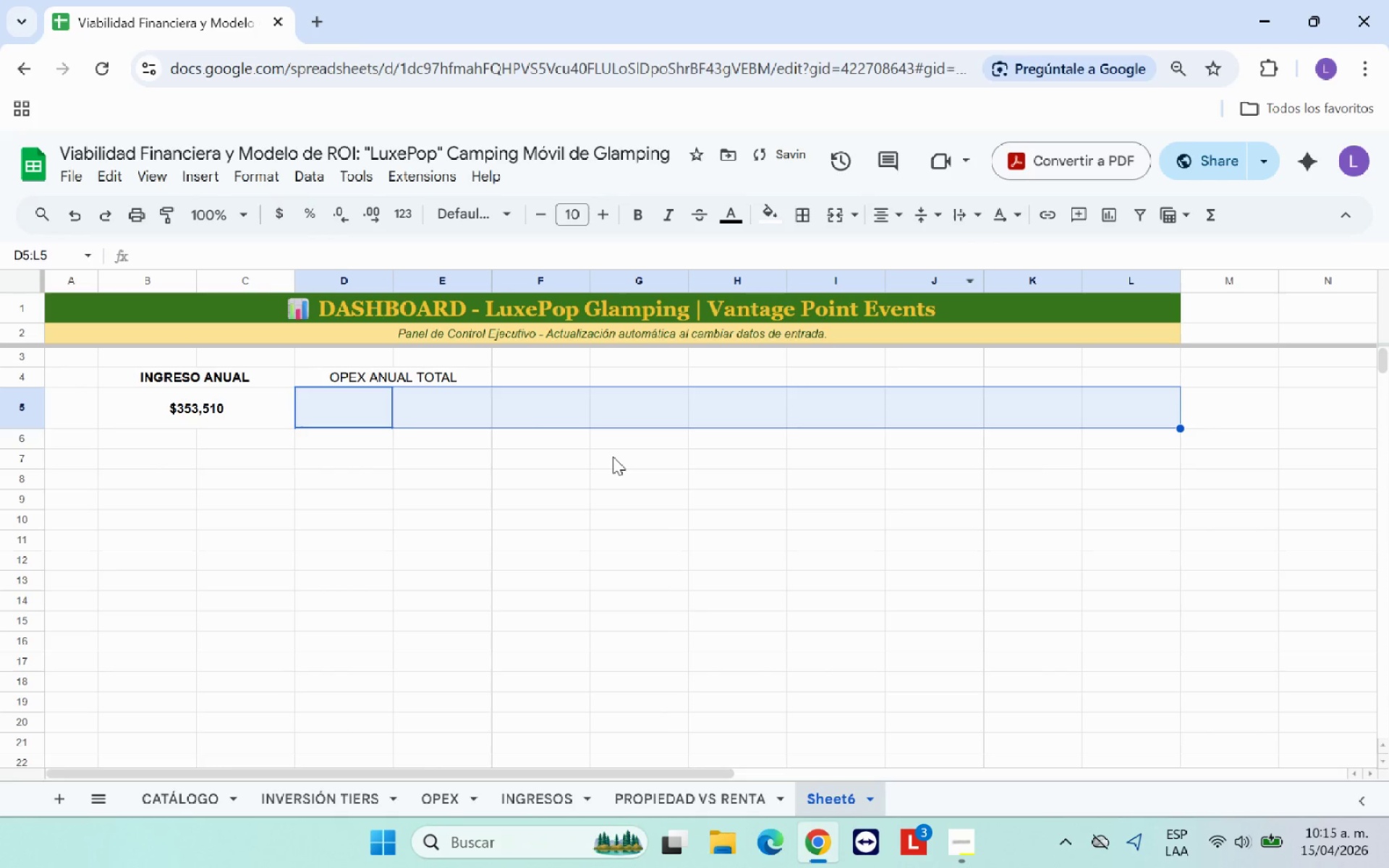 
left_click([514, 468])
 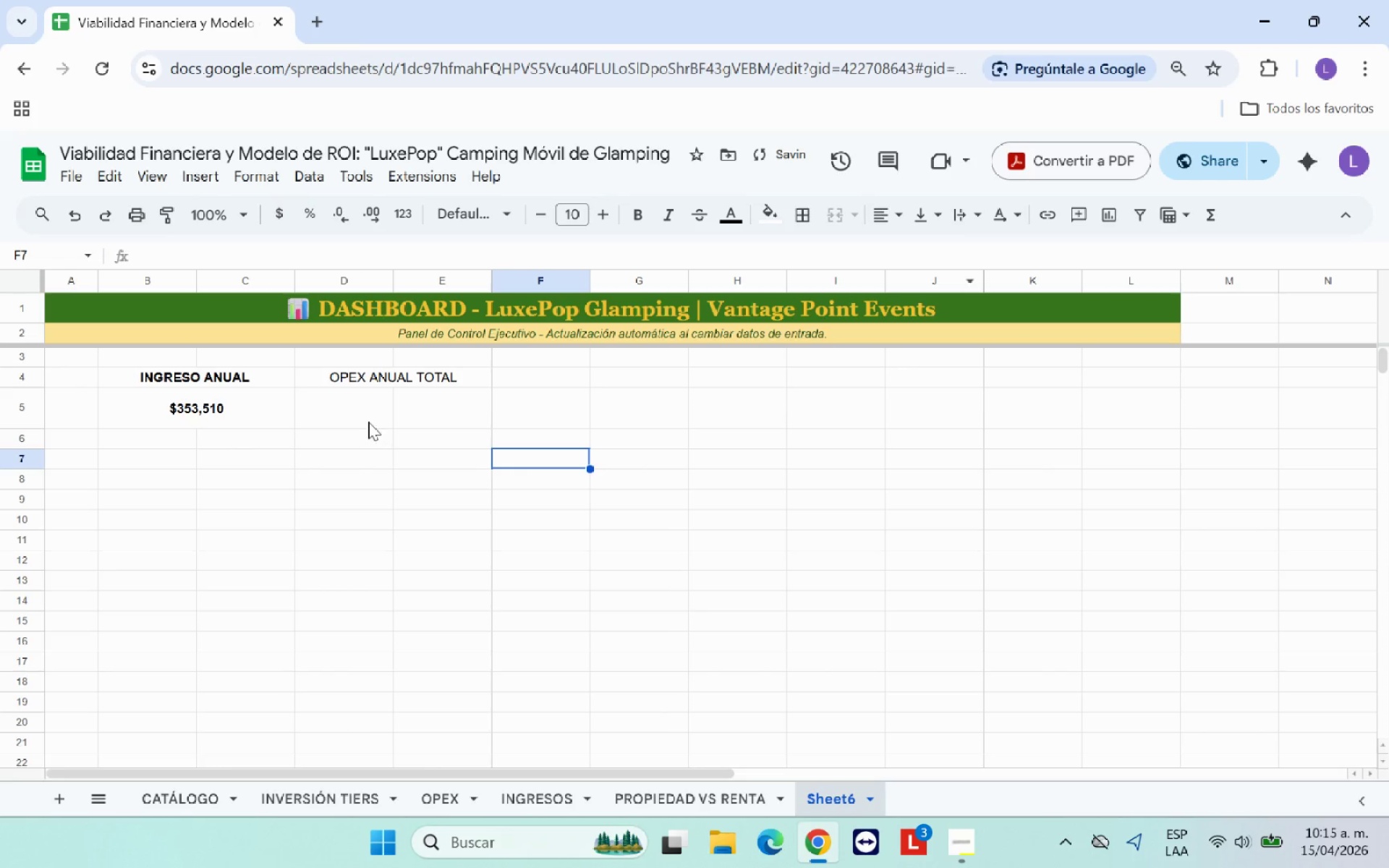 
left_click([372, 414])
 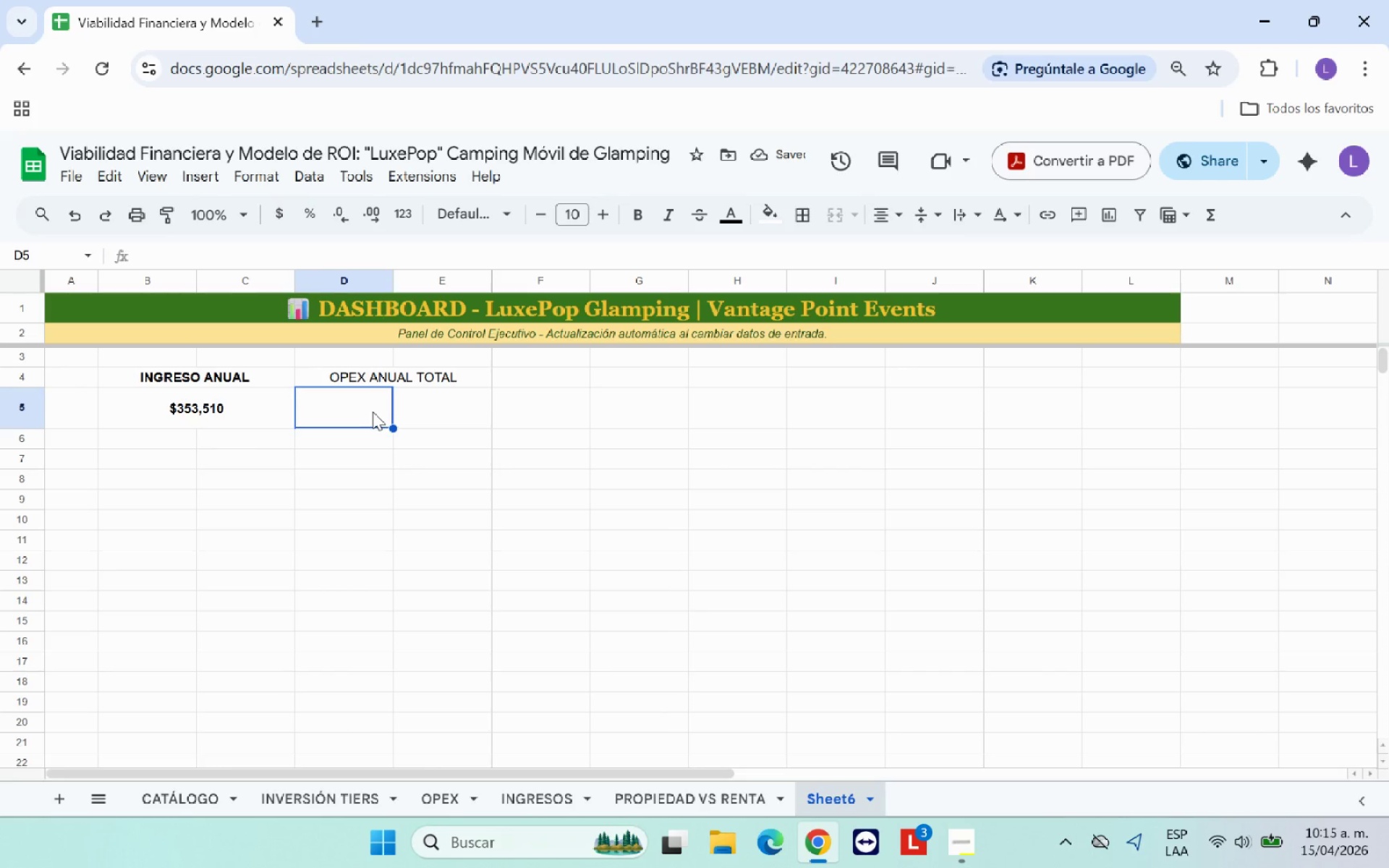 
left_click([572, 376])
 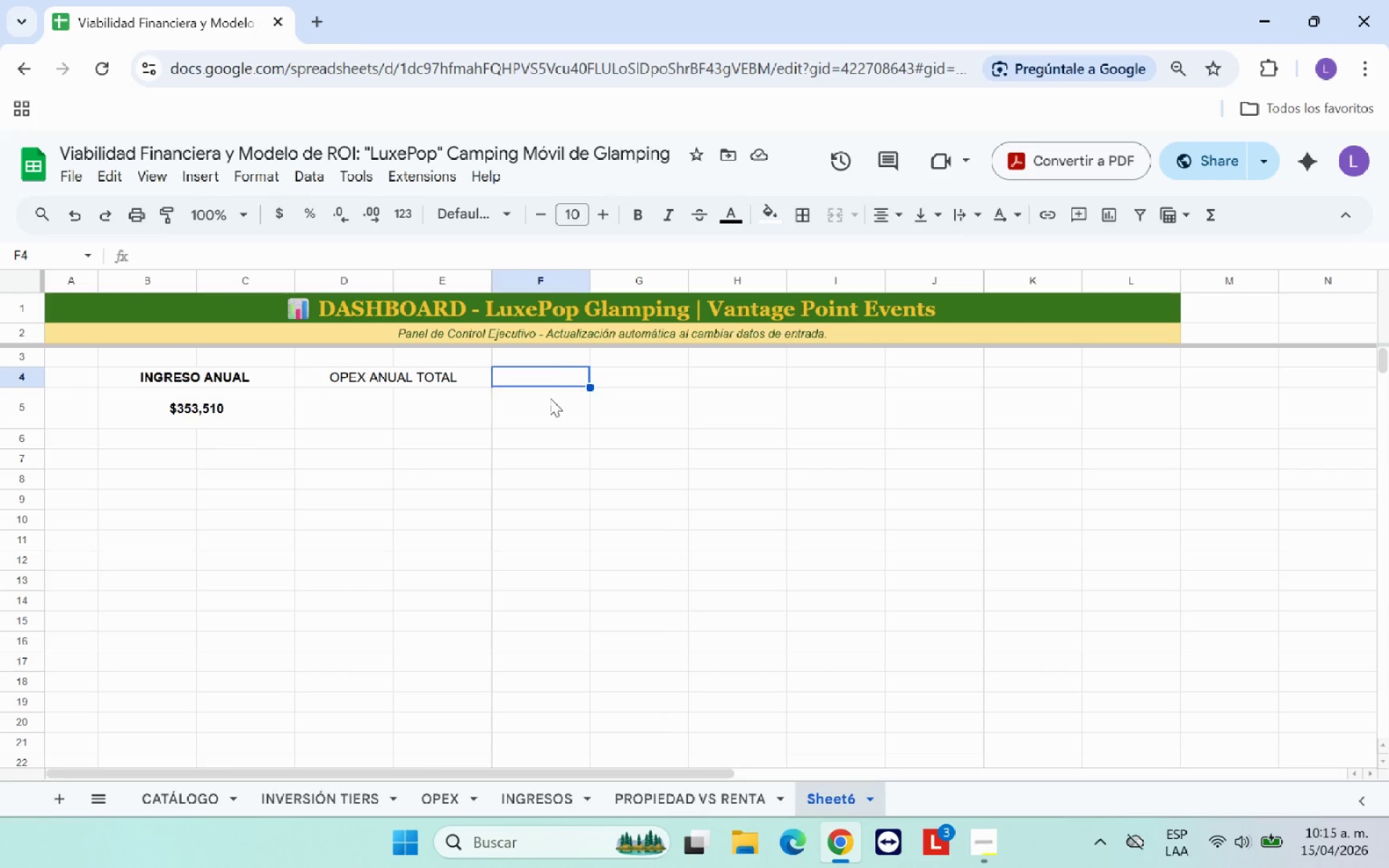 
left_click([362, 412])
 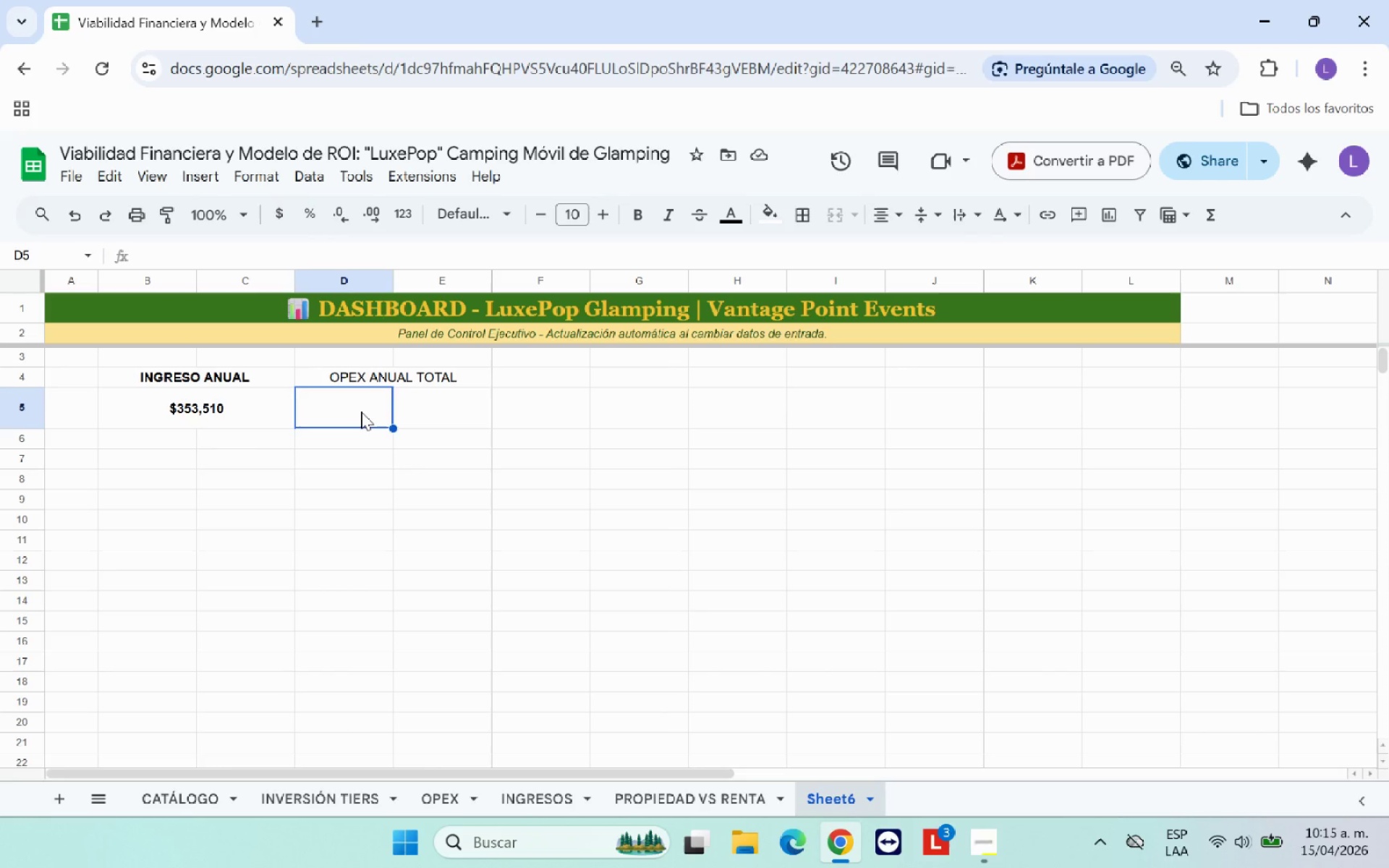 
key(Shift+0)
 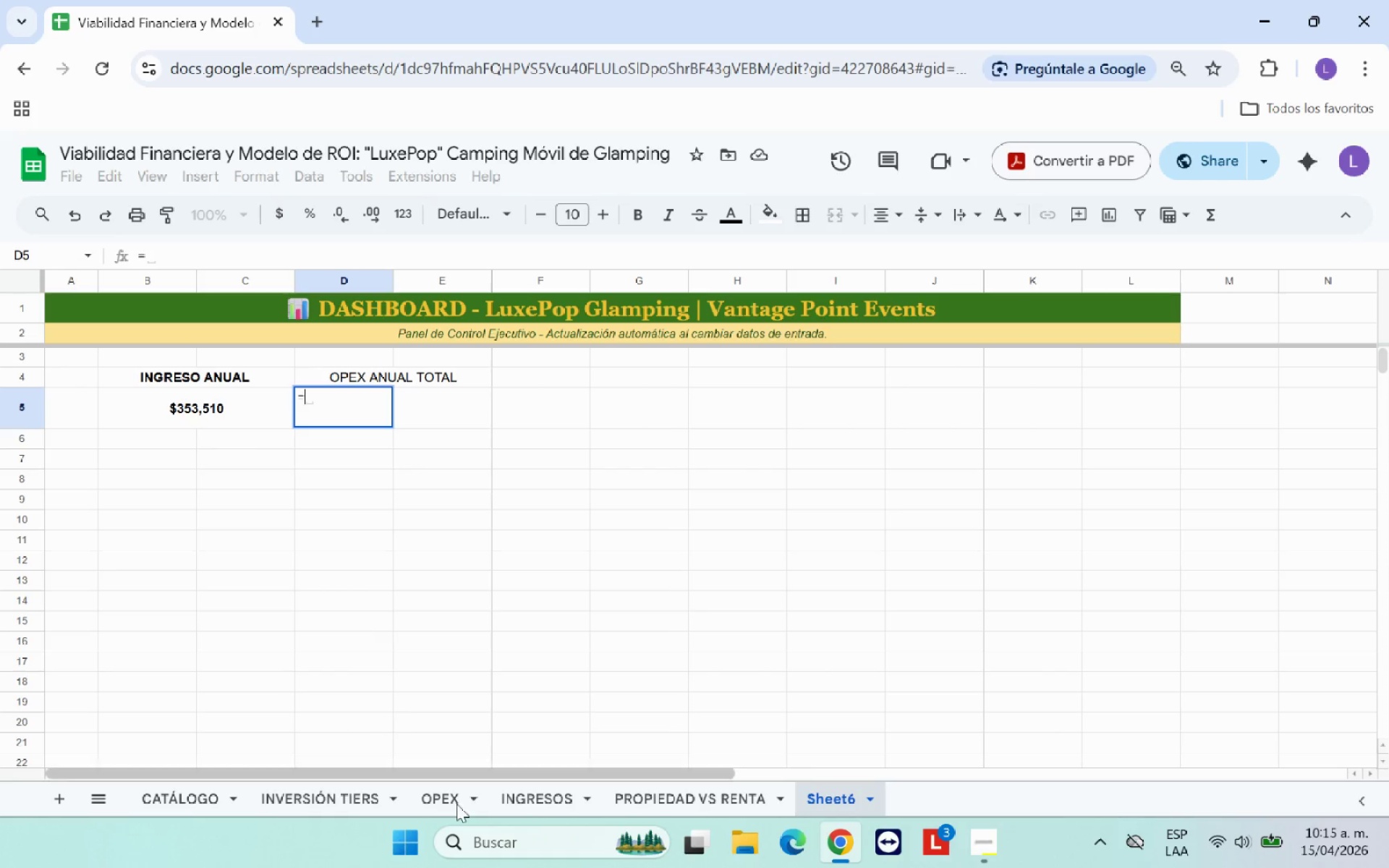 
left_click([446, 803])
 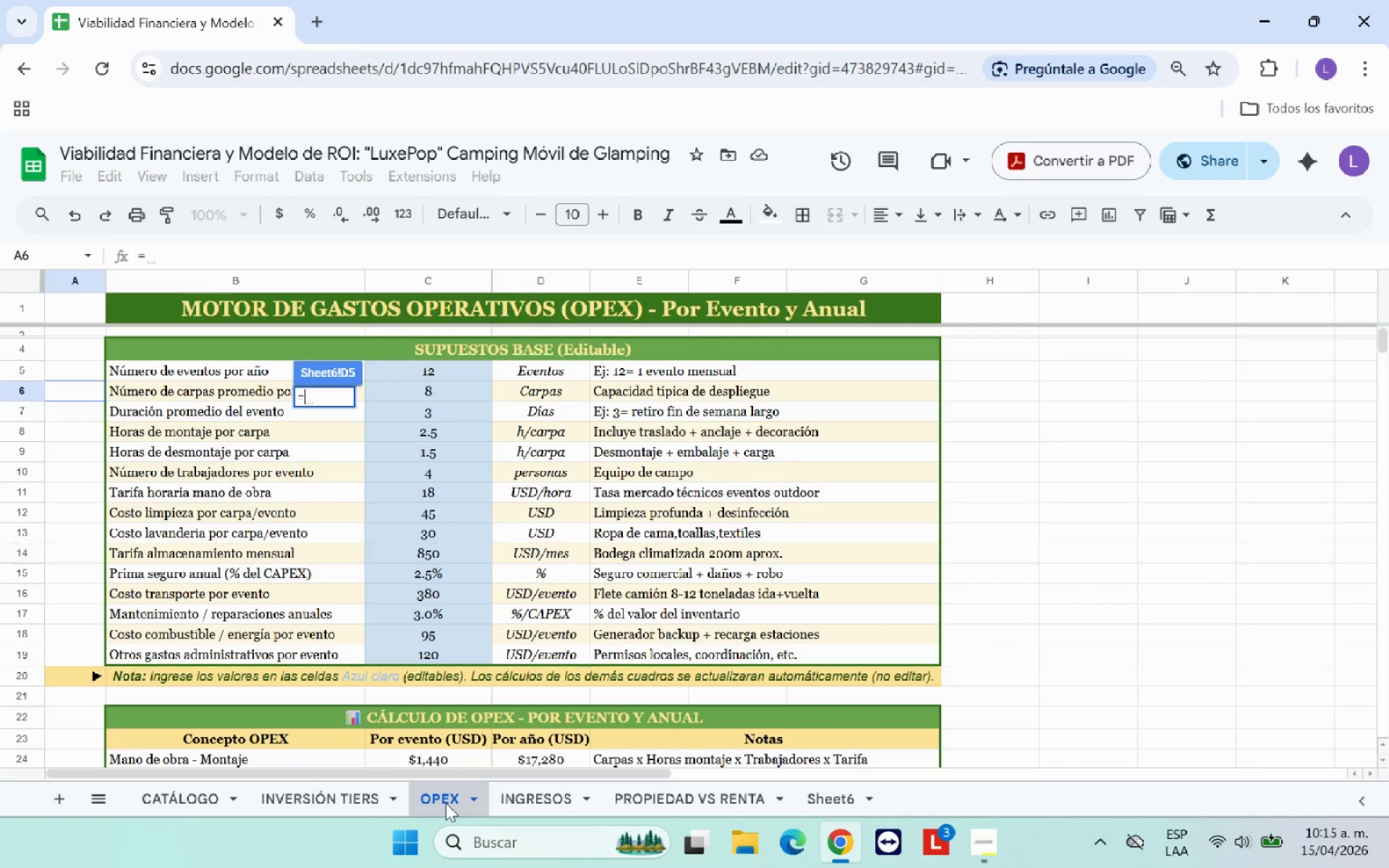 
scroll: coordinate [538, 705], scroll_direction: down, amount: 4.0
 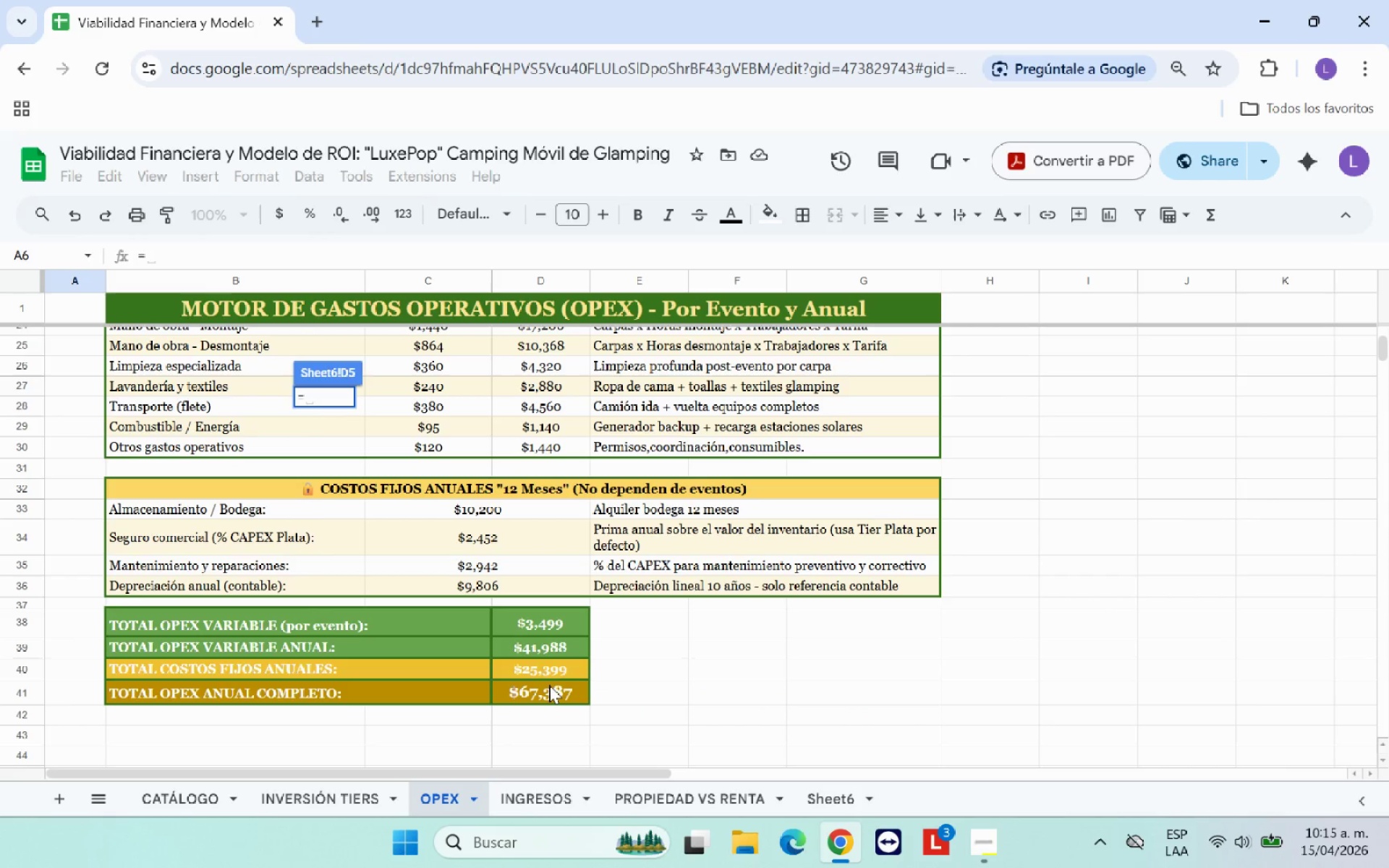 
left_click([553, 692])
 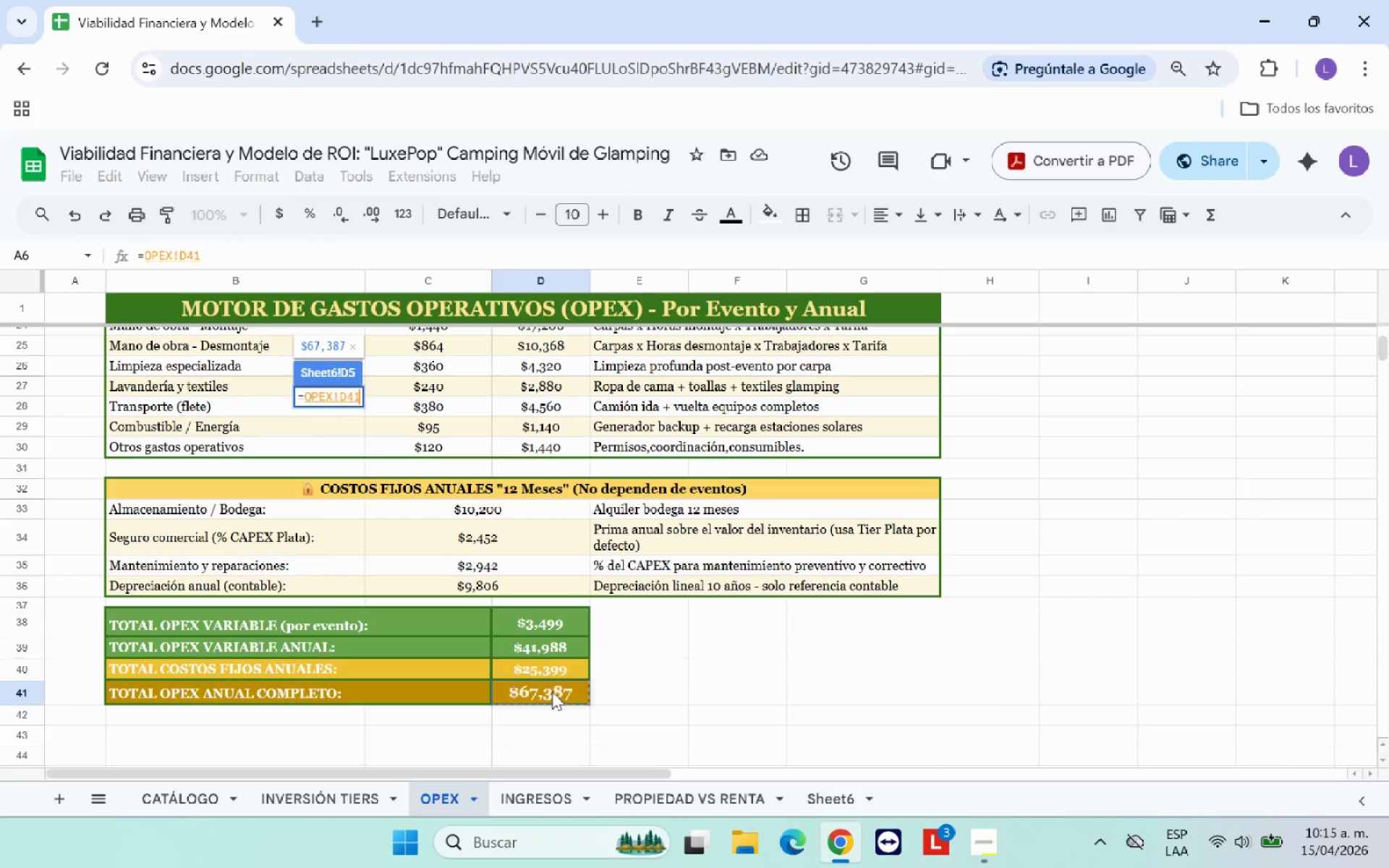 
key(Enter)
 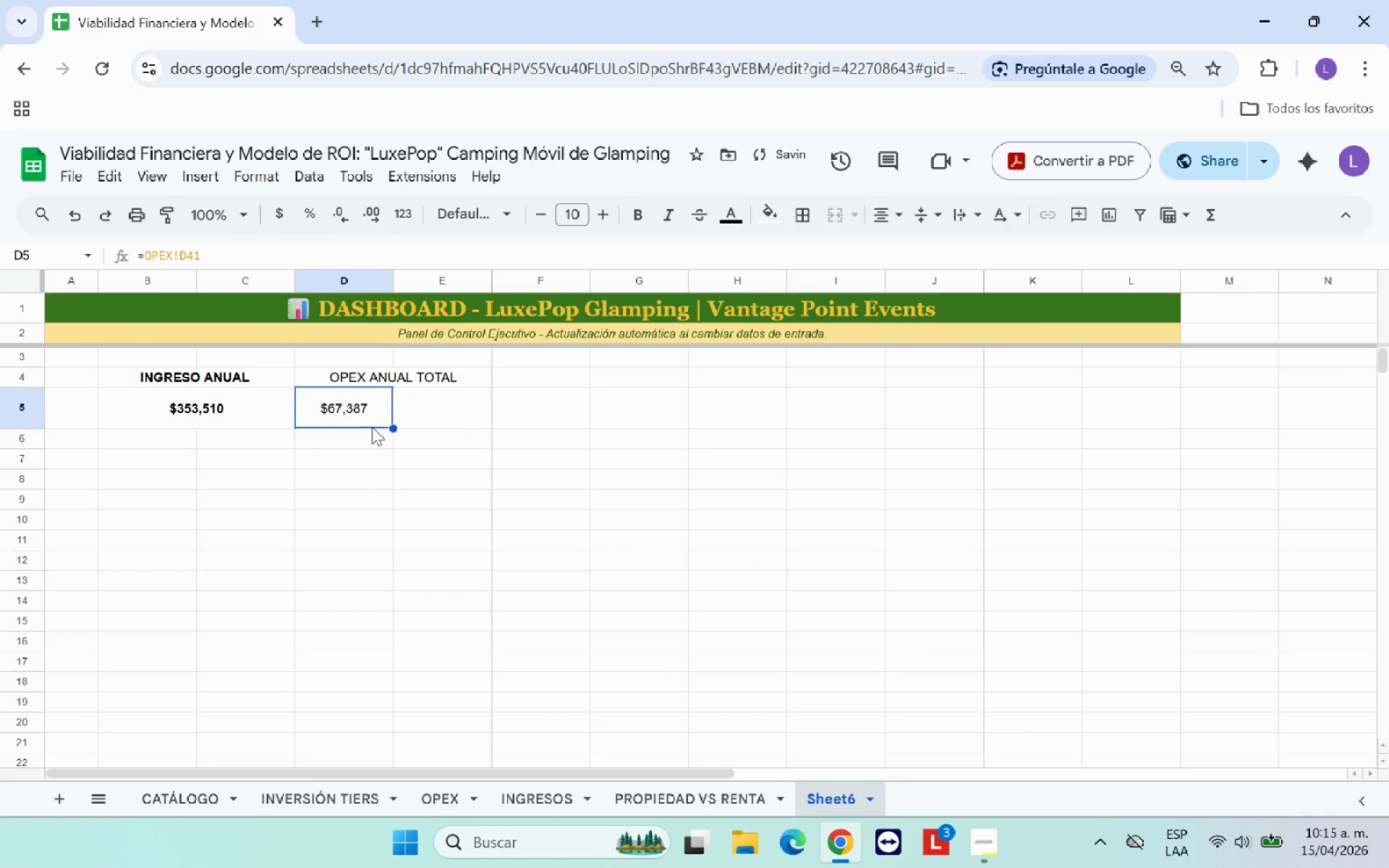 
left_click_drag(start_coordinate=[368, 404], to_coordinate=[449, 404])
 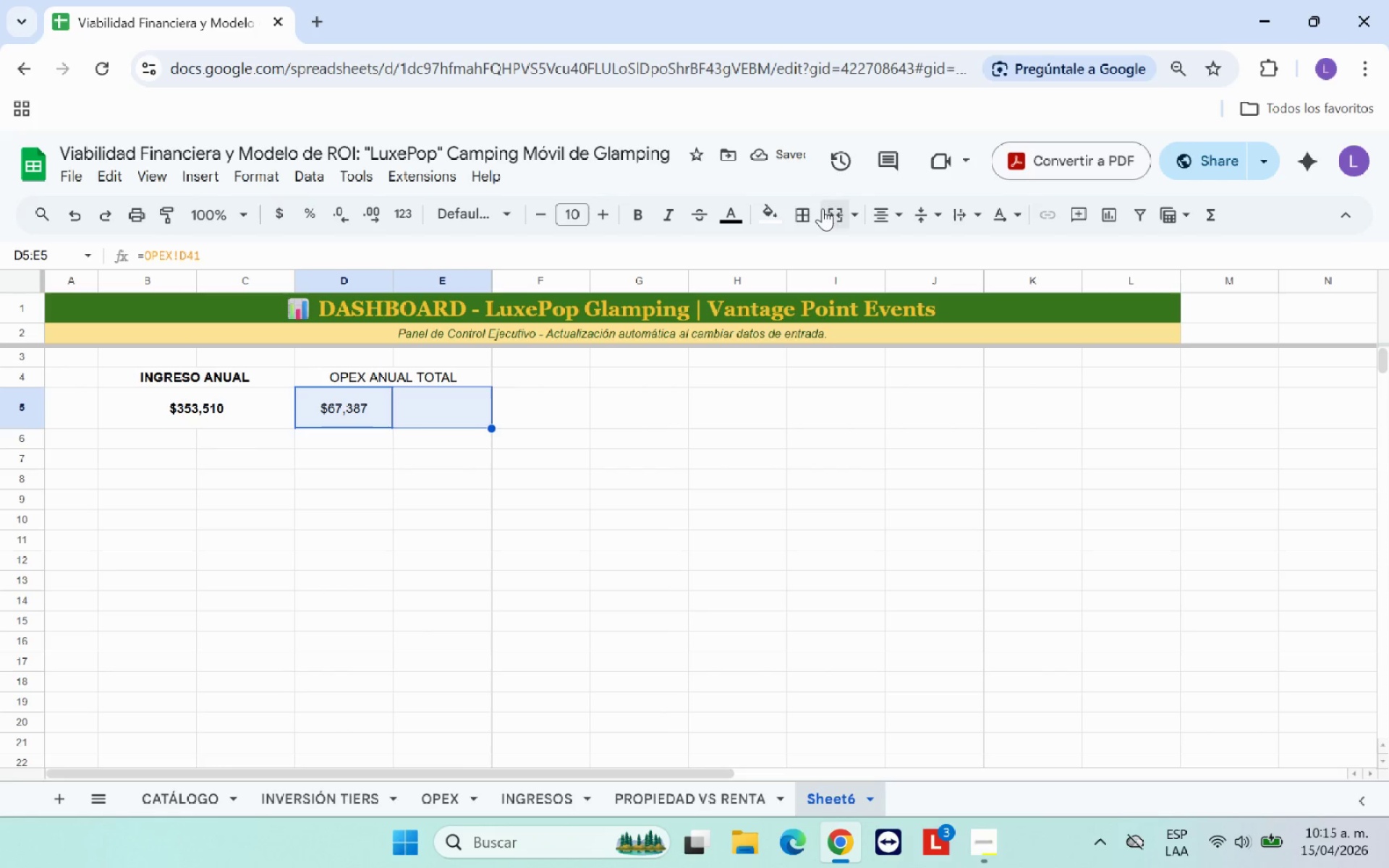 
left_click([830, 208])
 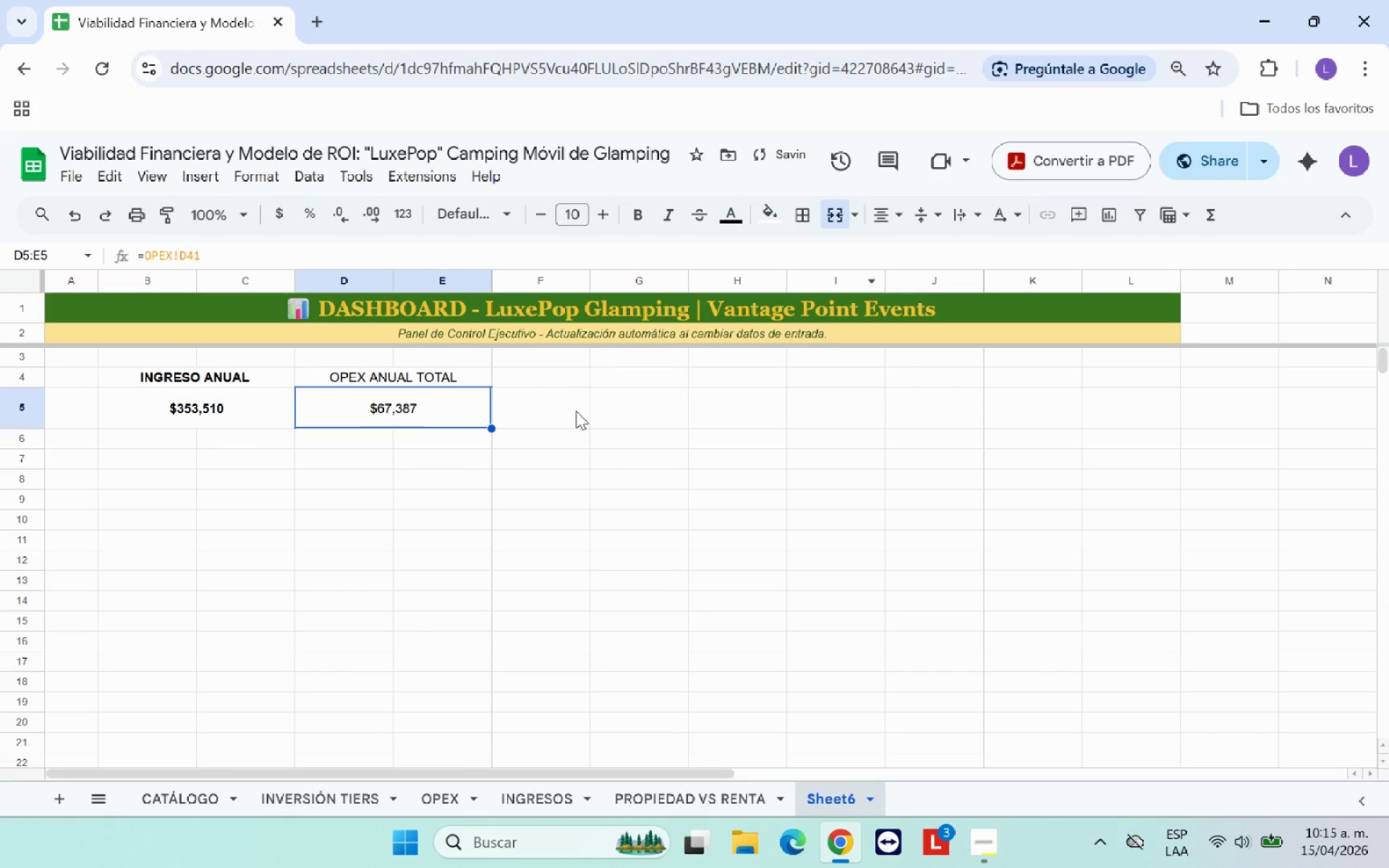 
left_click([620, 430])
 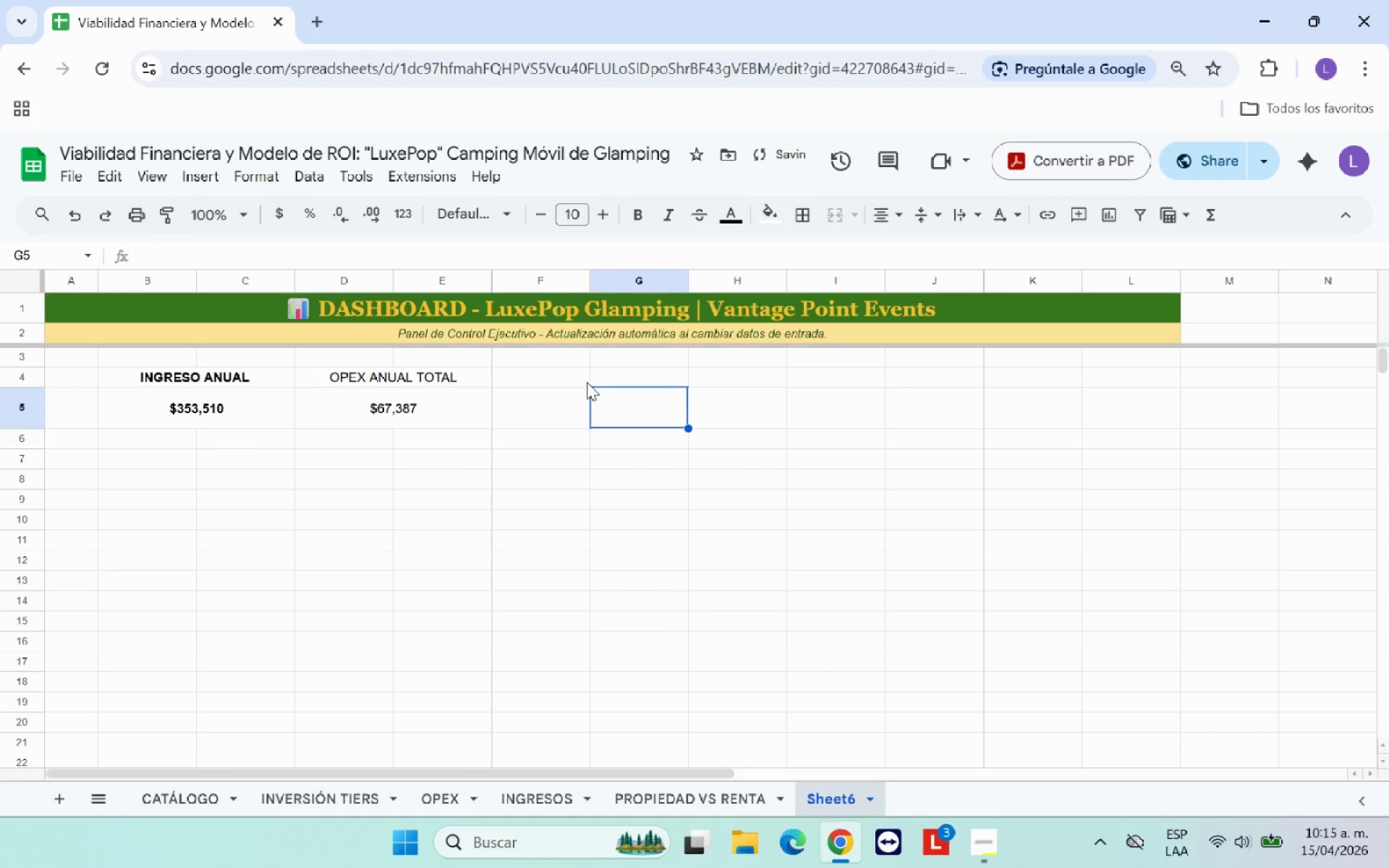 
left_click([587, 381])
 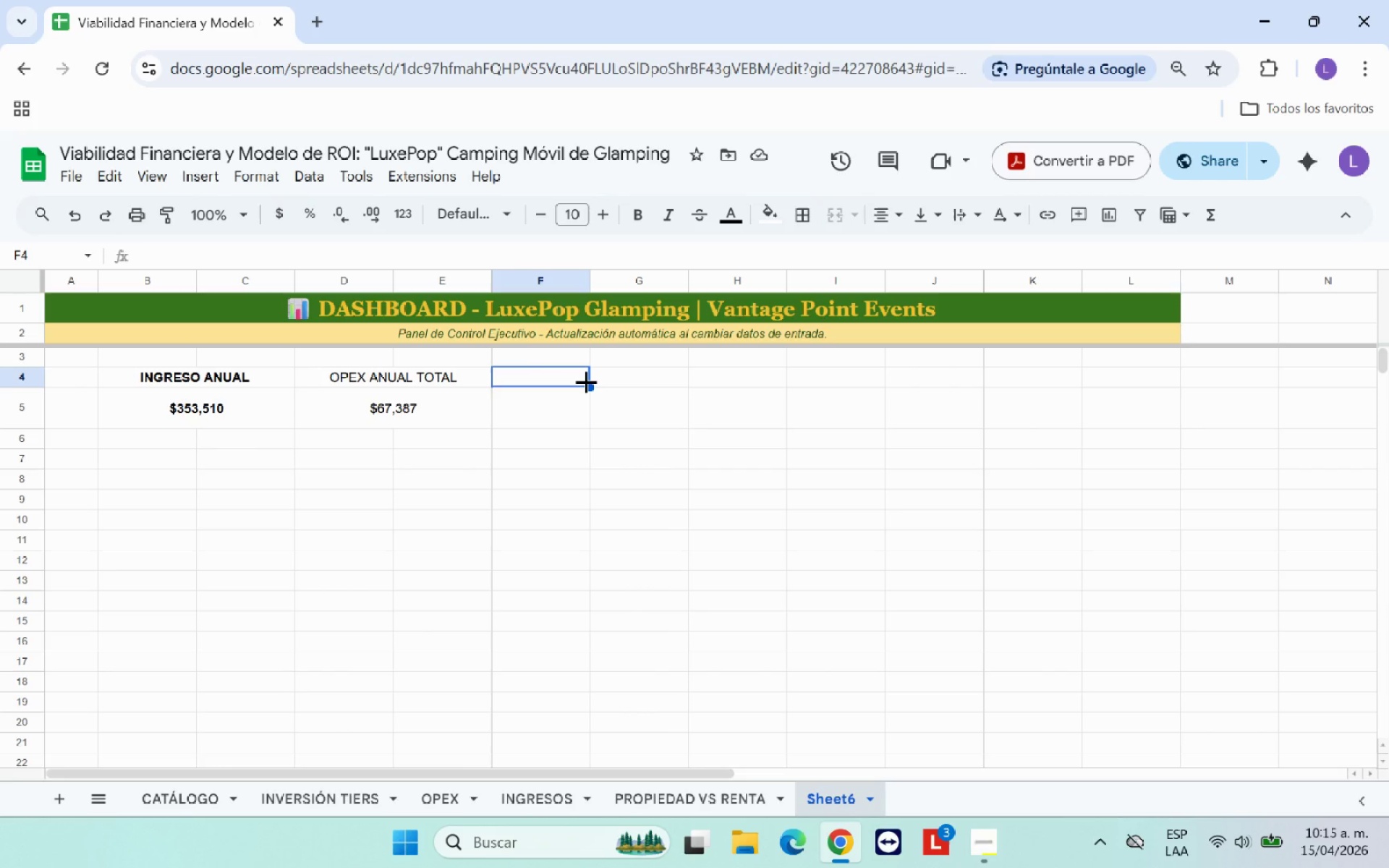 
type(MARGEN BRUTO)
 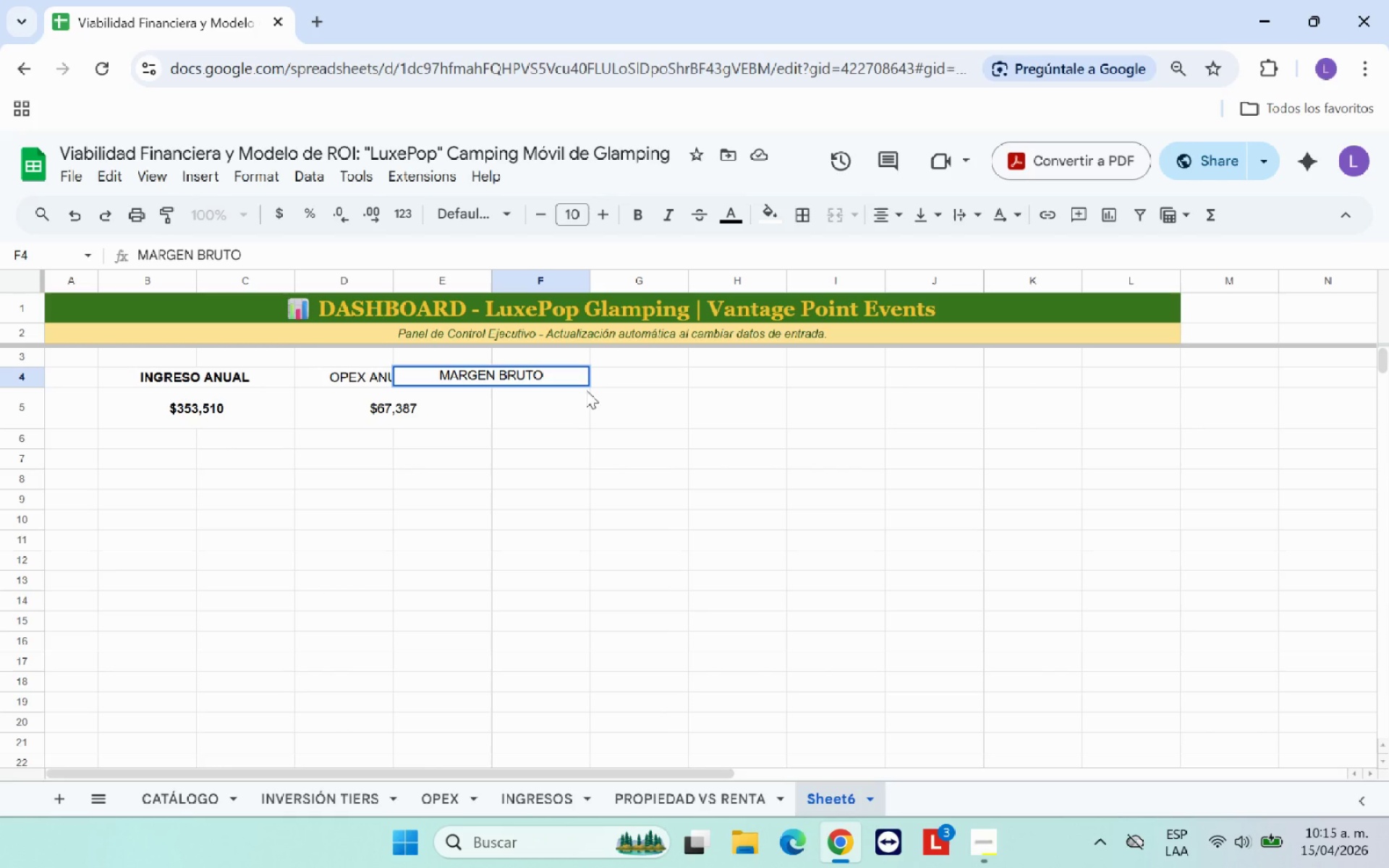 
left_click([583, 446])
 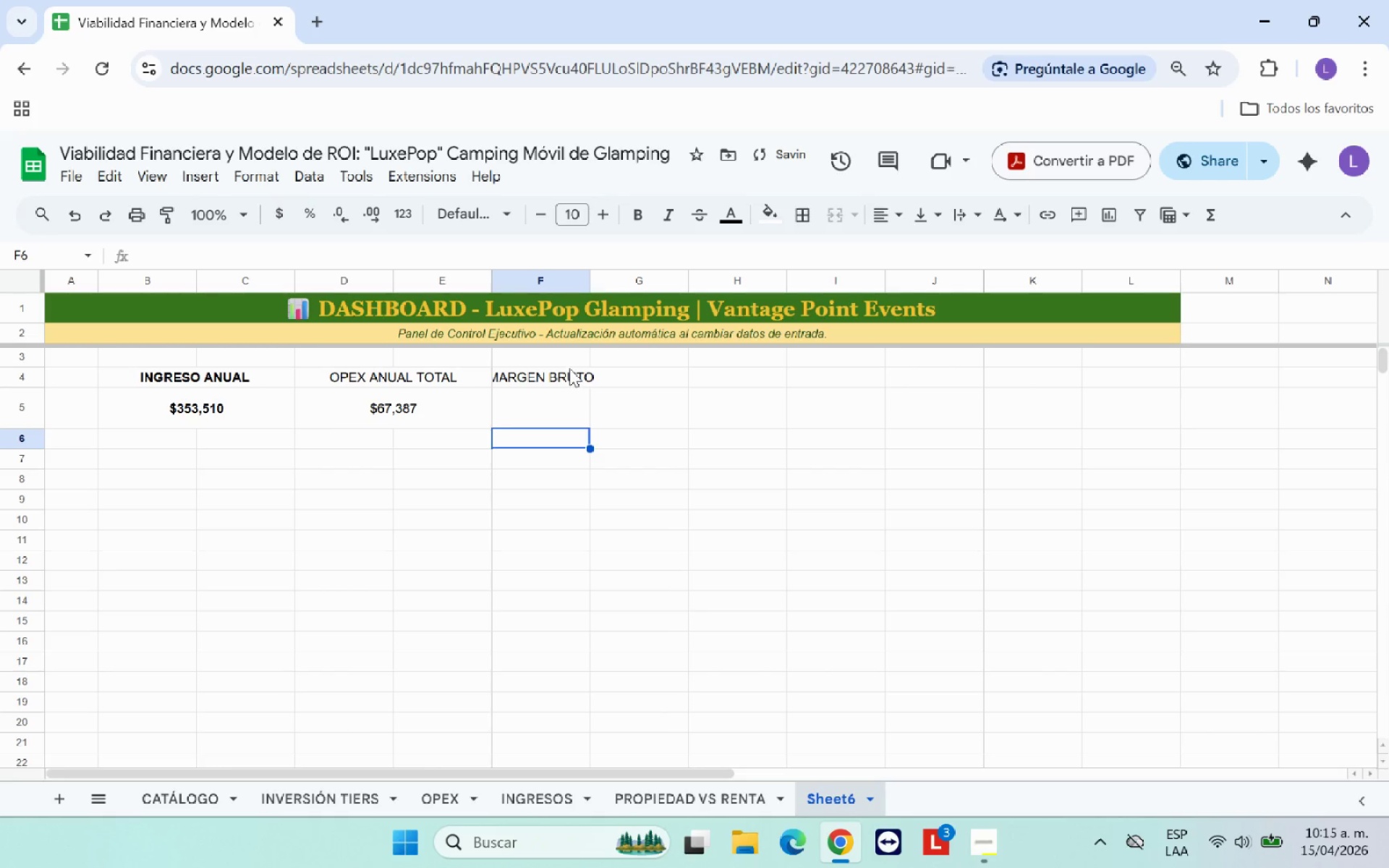 
left_click_drag(start_coordinate=[569, 368], to_coordinate=[575, 375])
 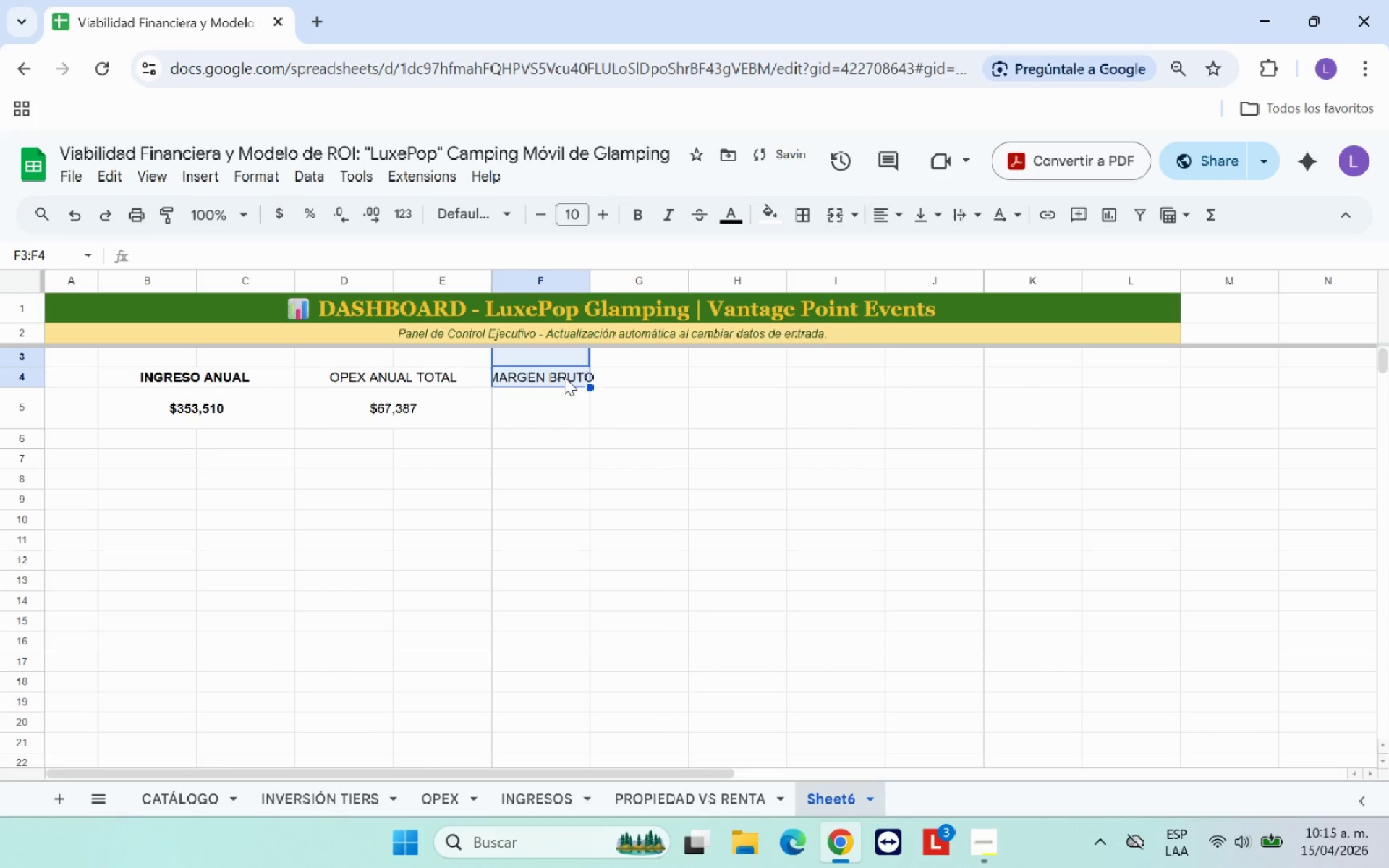 
left_click_drag(start_coordinate=[564, 377], to_coordinate=[642, 380])
 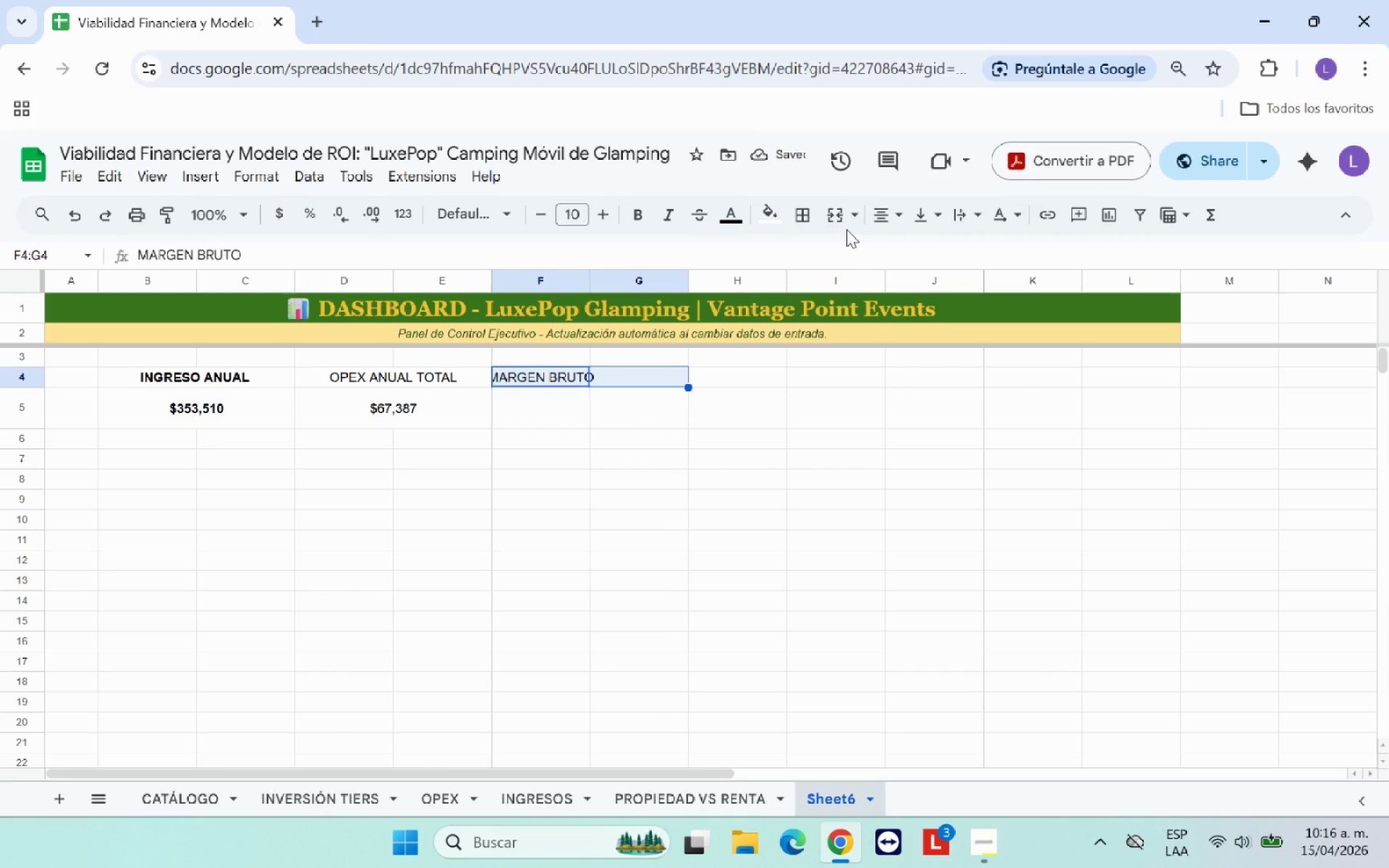 
left_click([843, 216])
 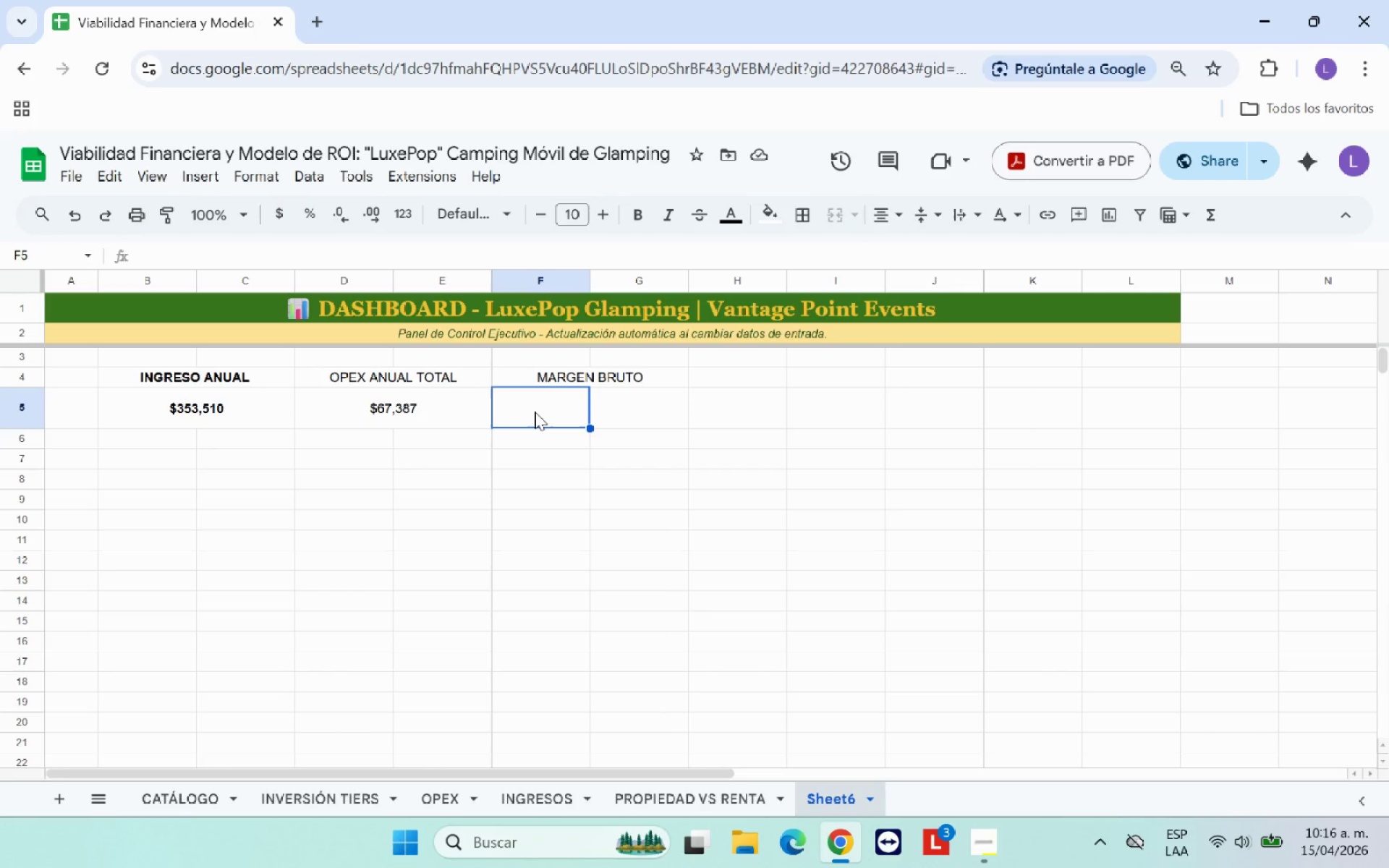 
wait(16.12)
 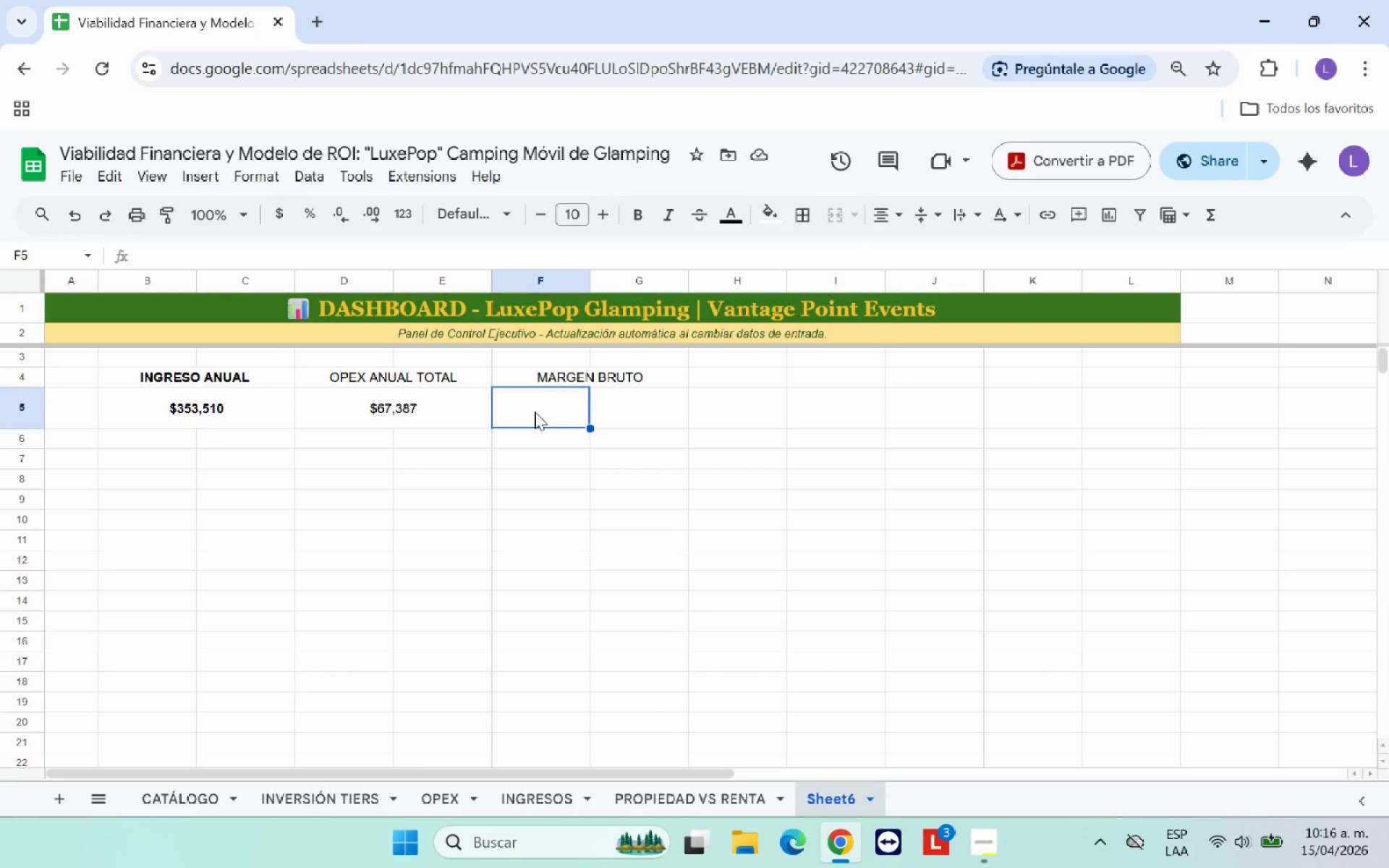 
key(Shift+0)
 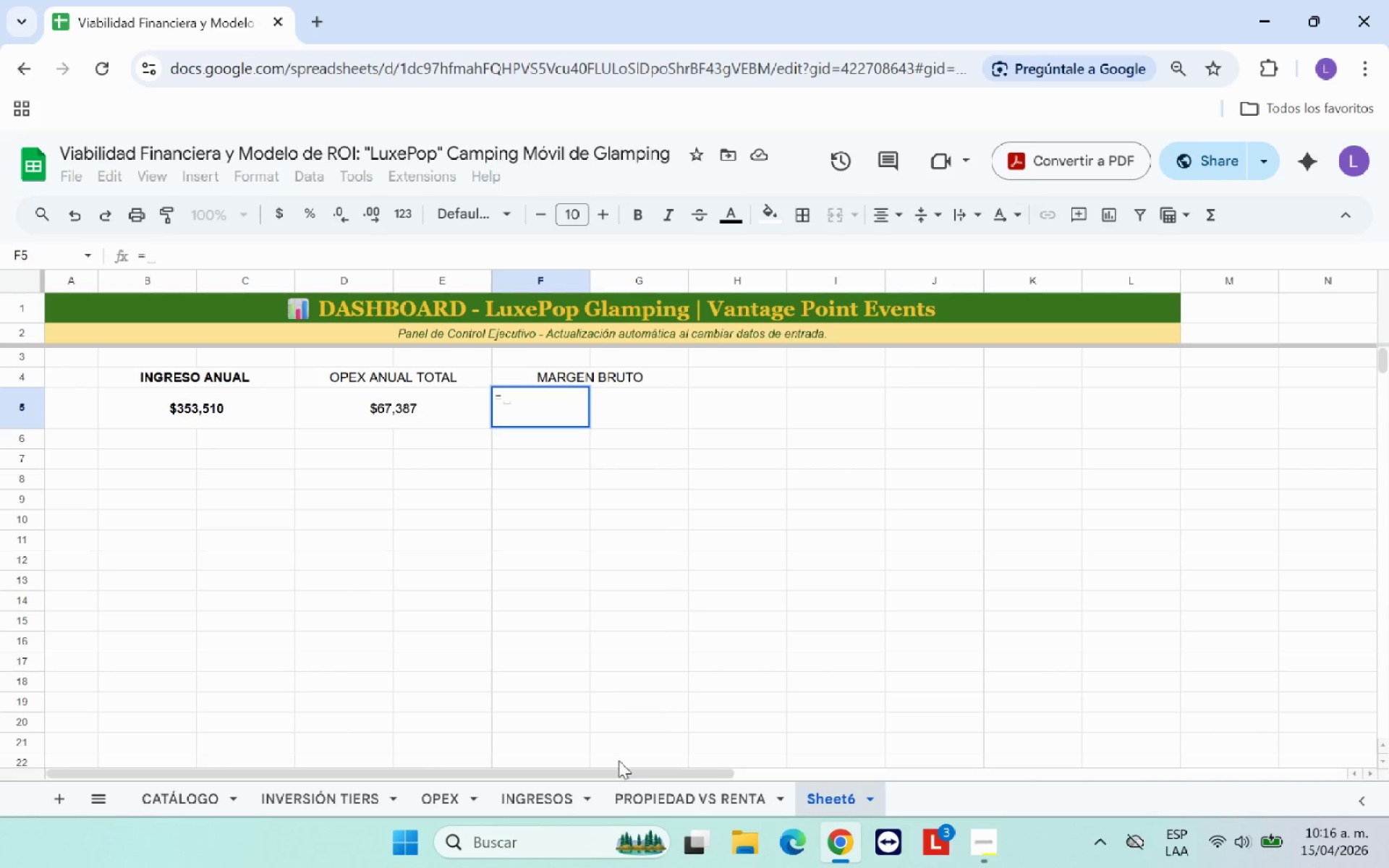 
left_click([547, 805])
 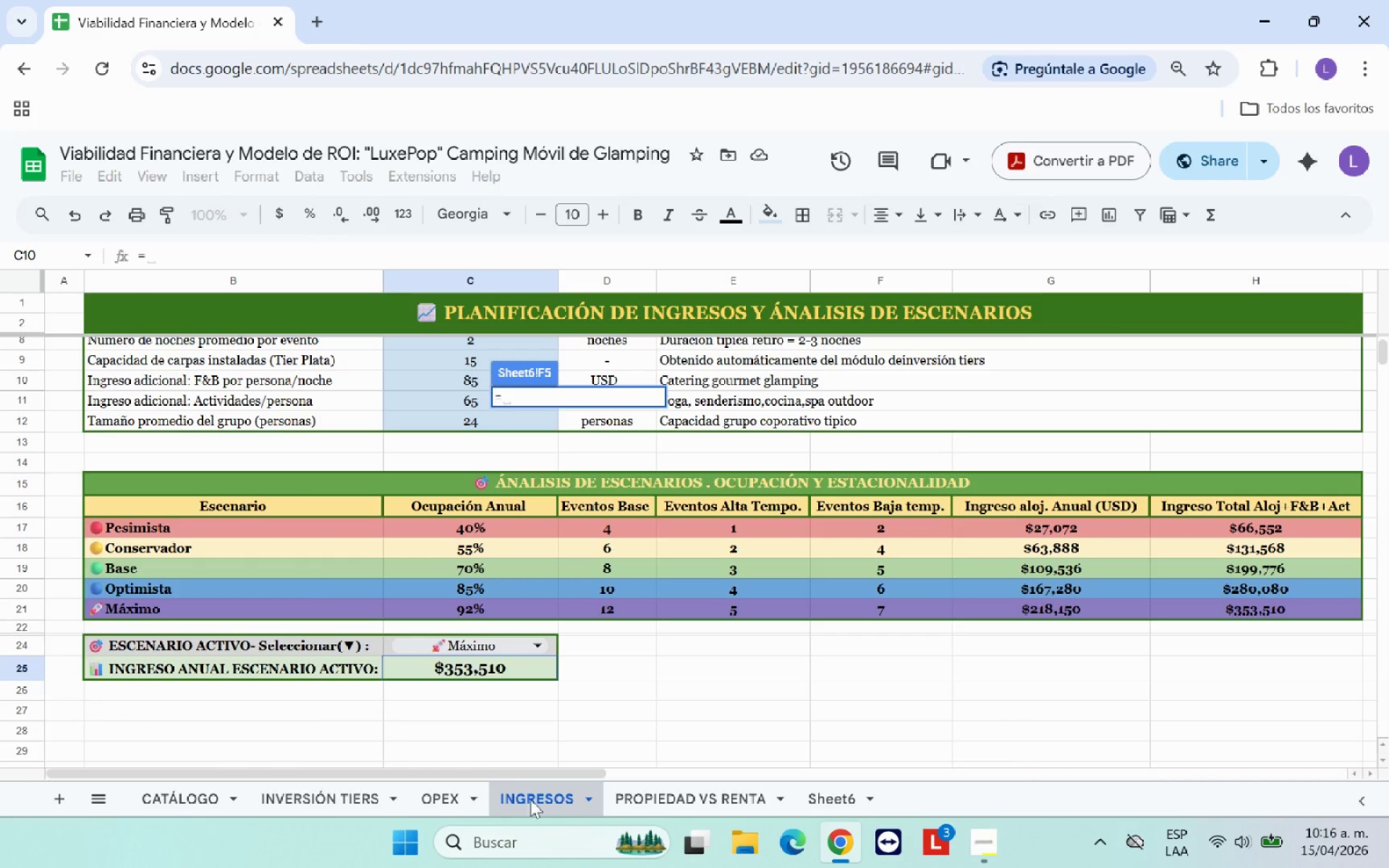 
left_click([456, 674])
 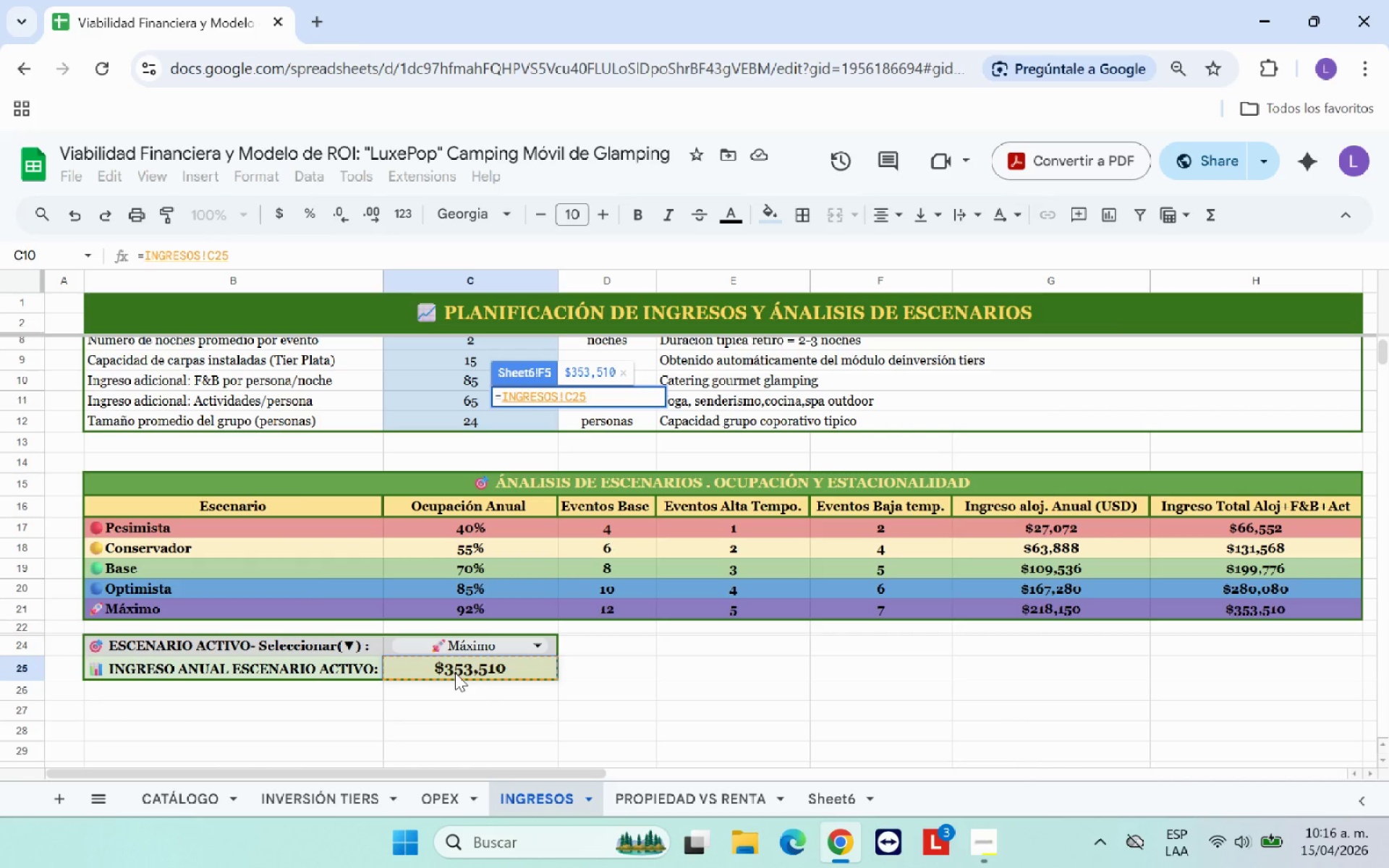 
key(Minus)
 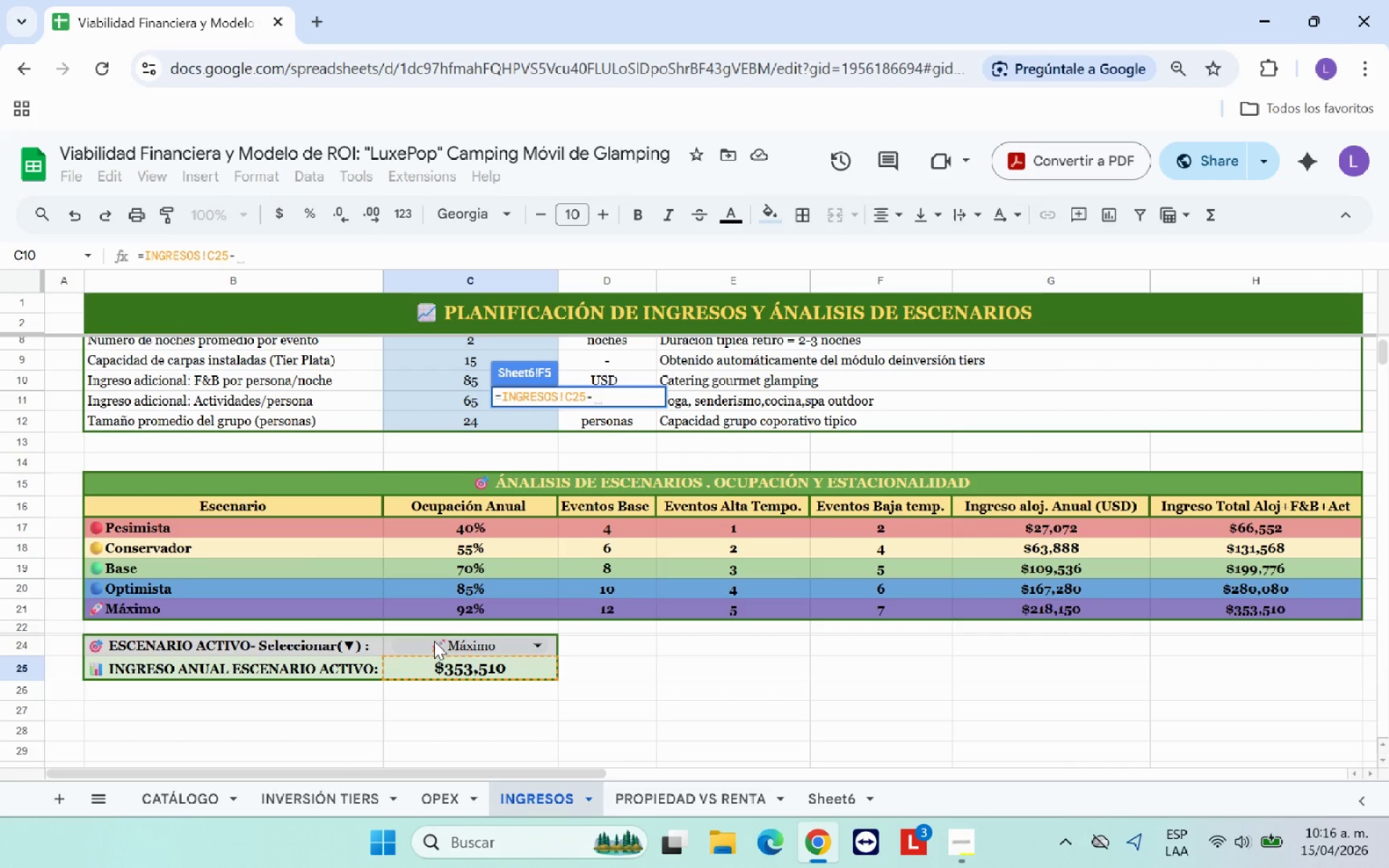 
wait(6.44)
 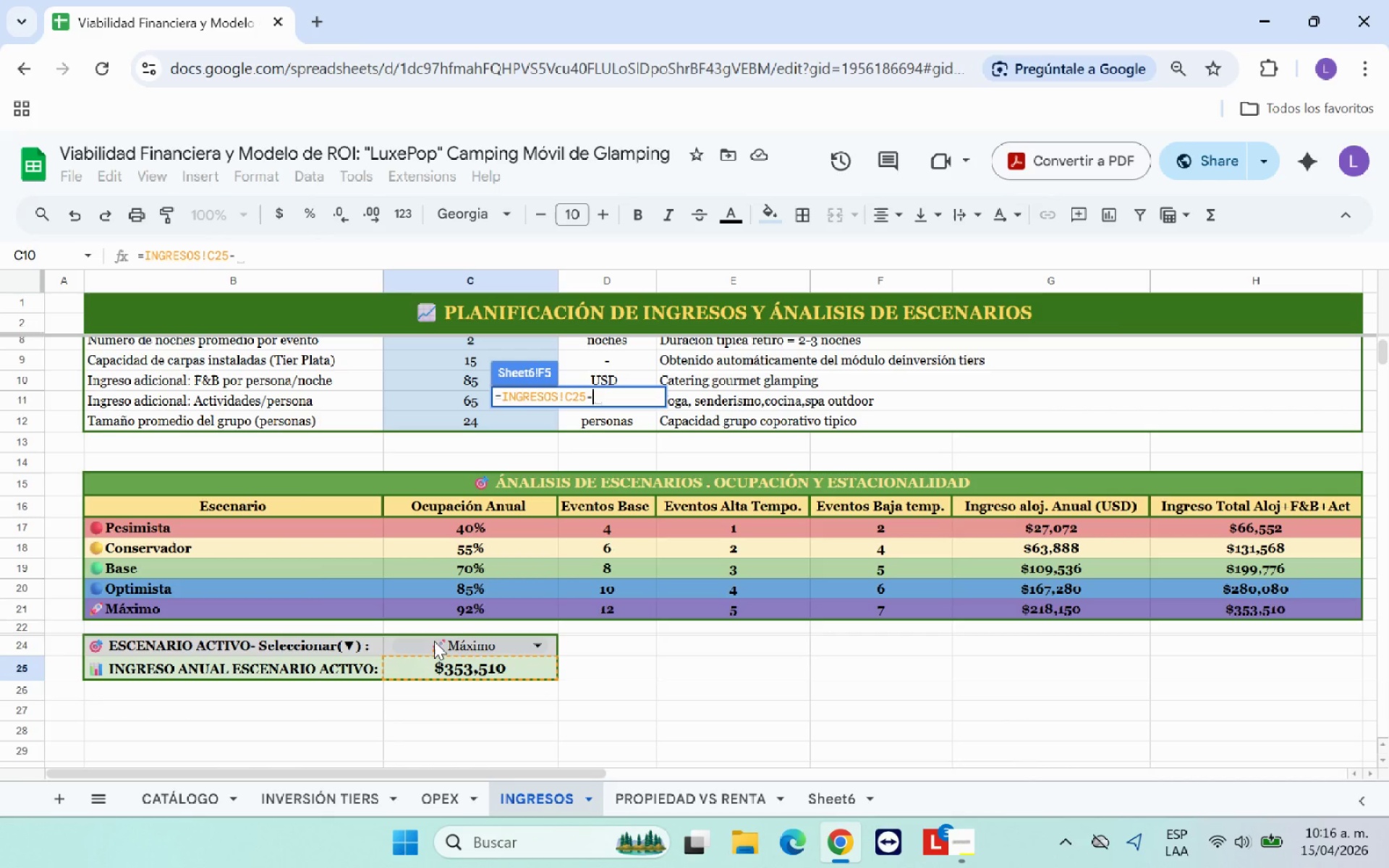 
left_click([467, 806])
 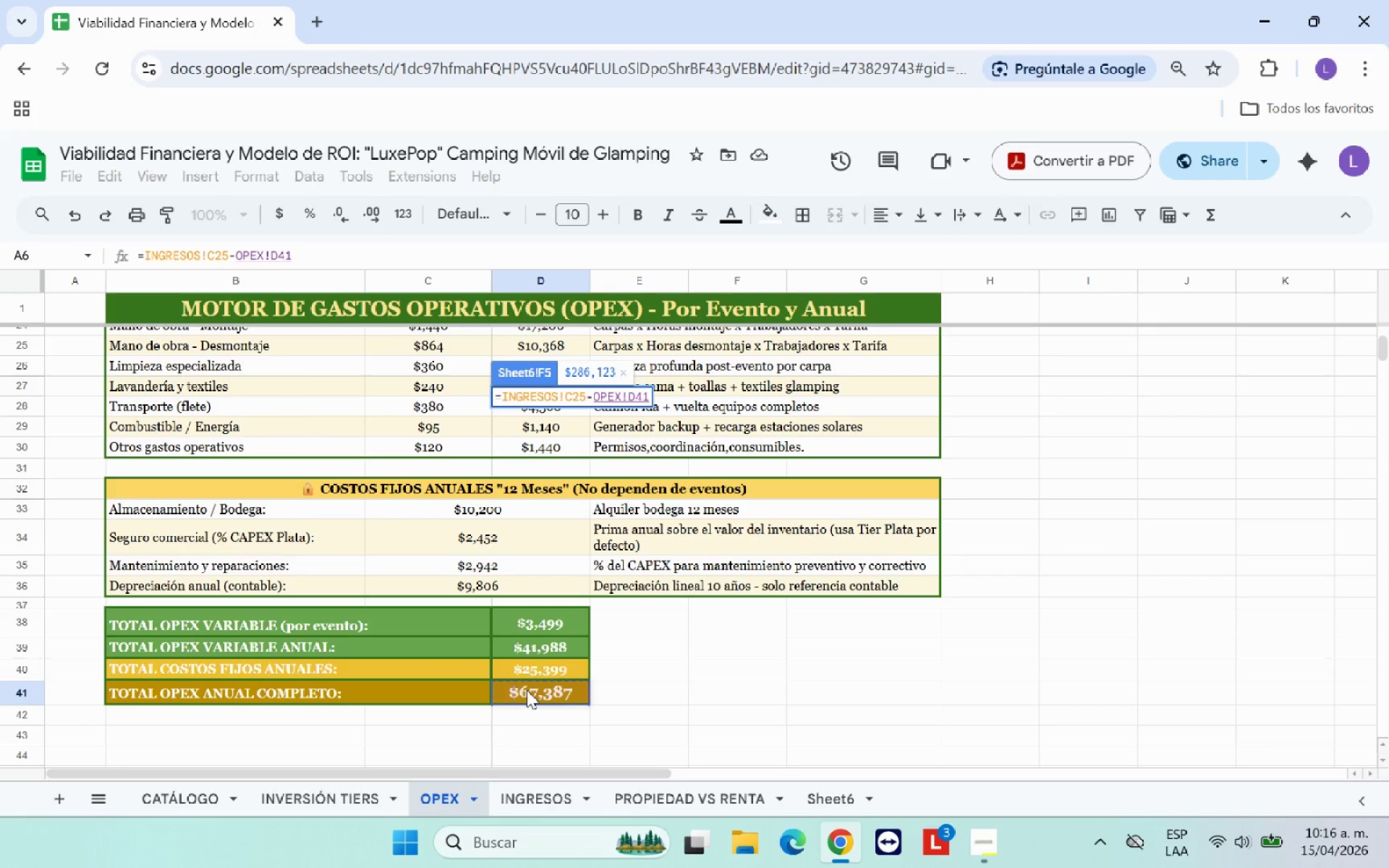 
key(Enter)
 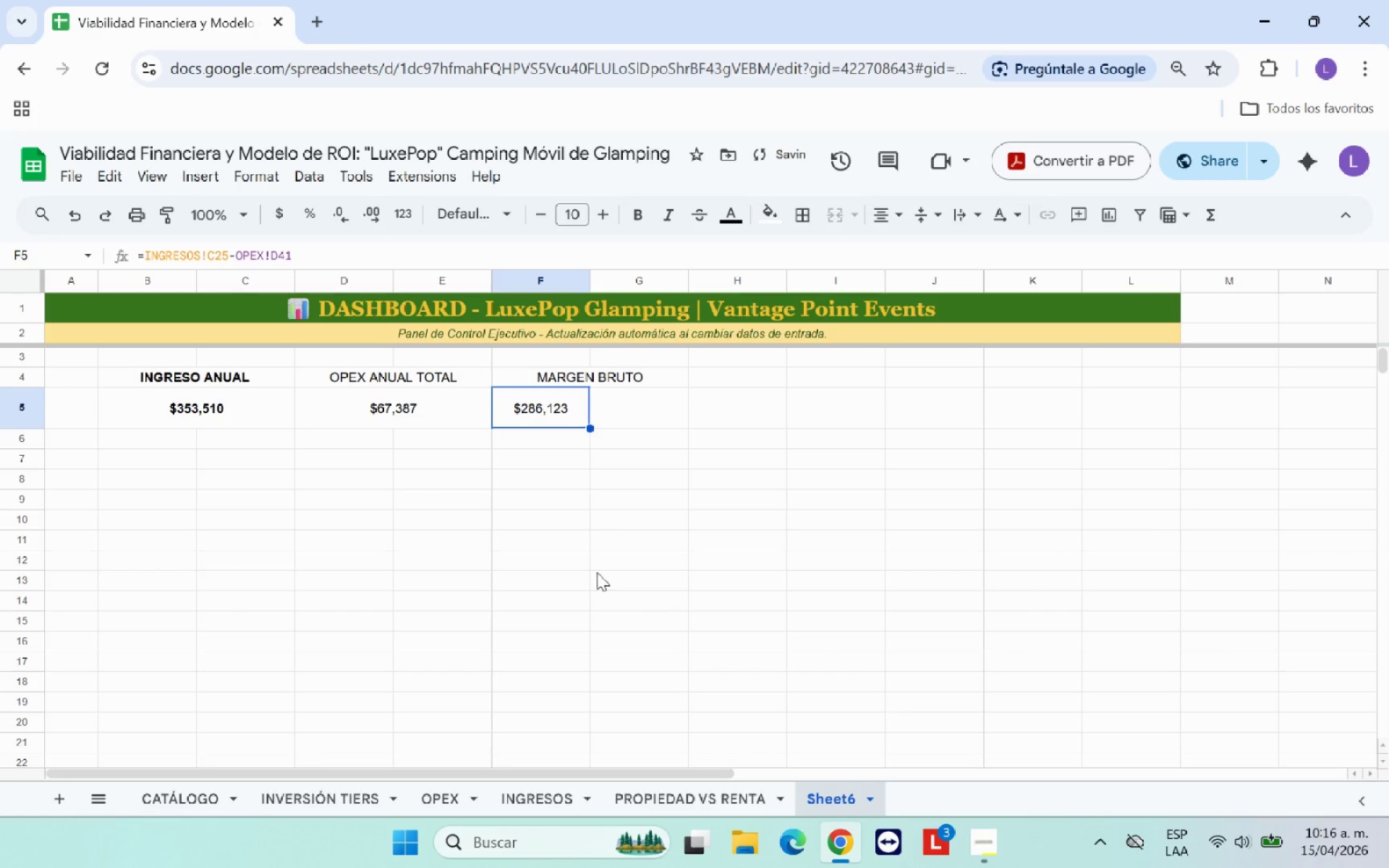 
left_click_drag(start_coordinate=[564, 407], to_coordinate=[636, 408])
 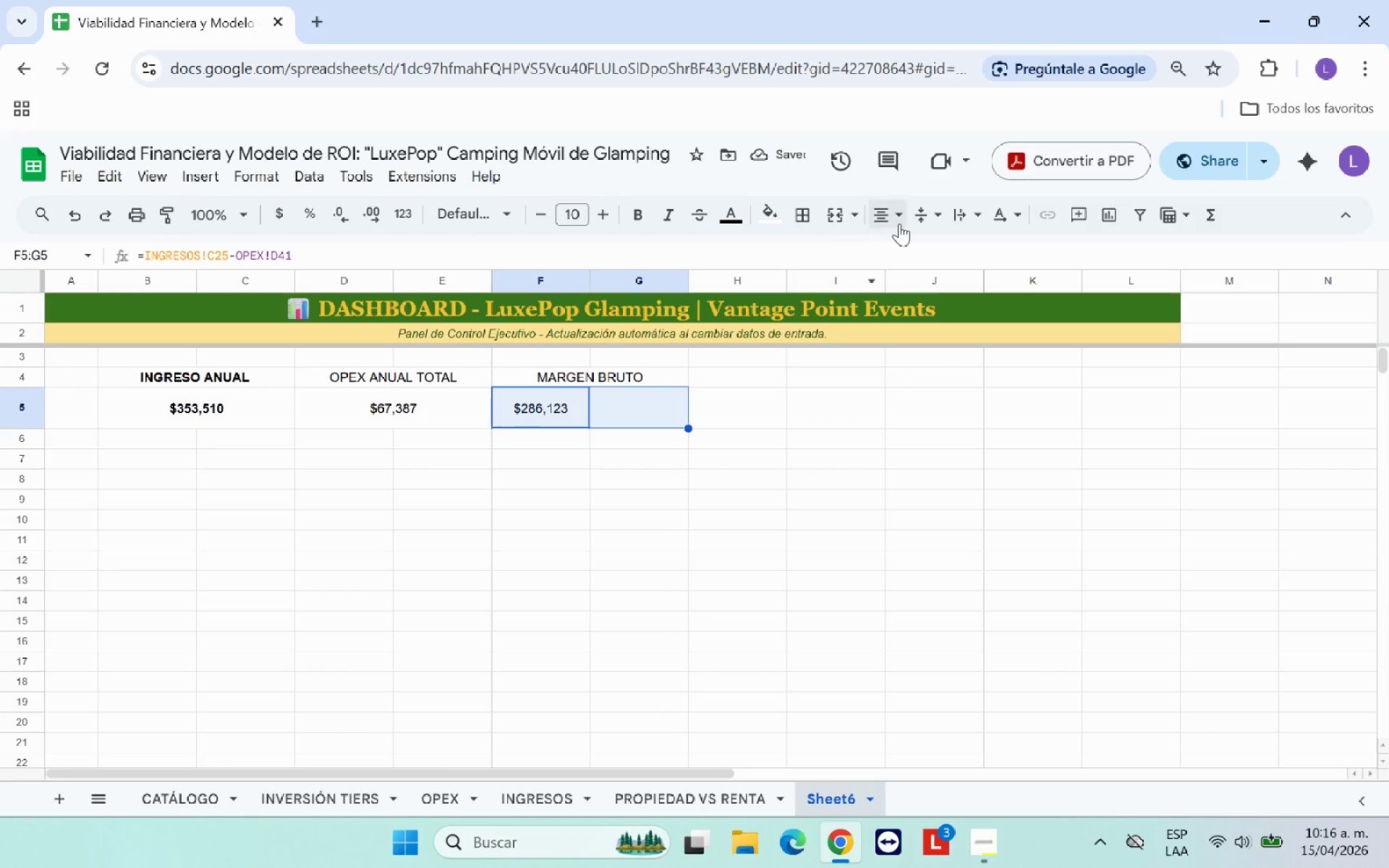 
left_click([898, 222])
 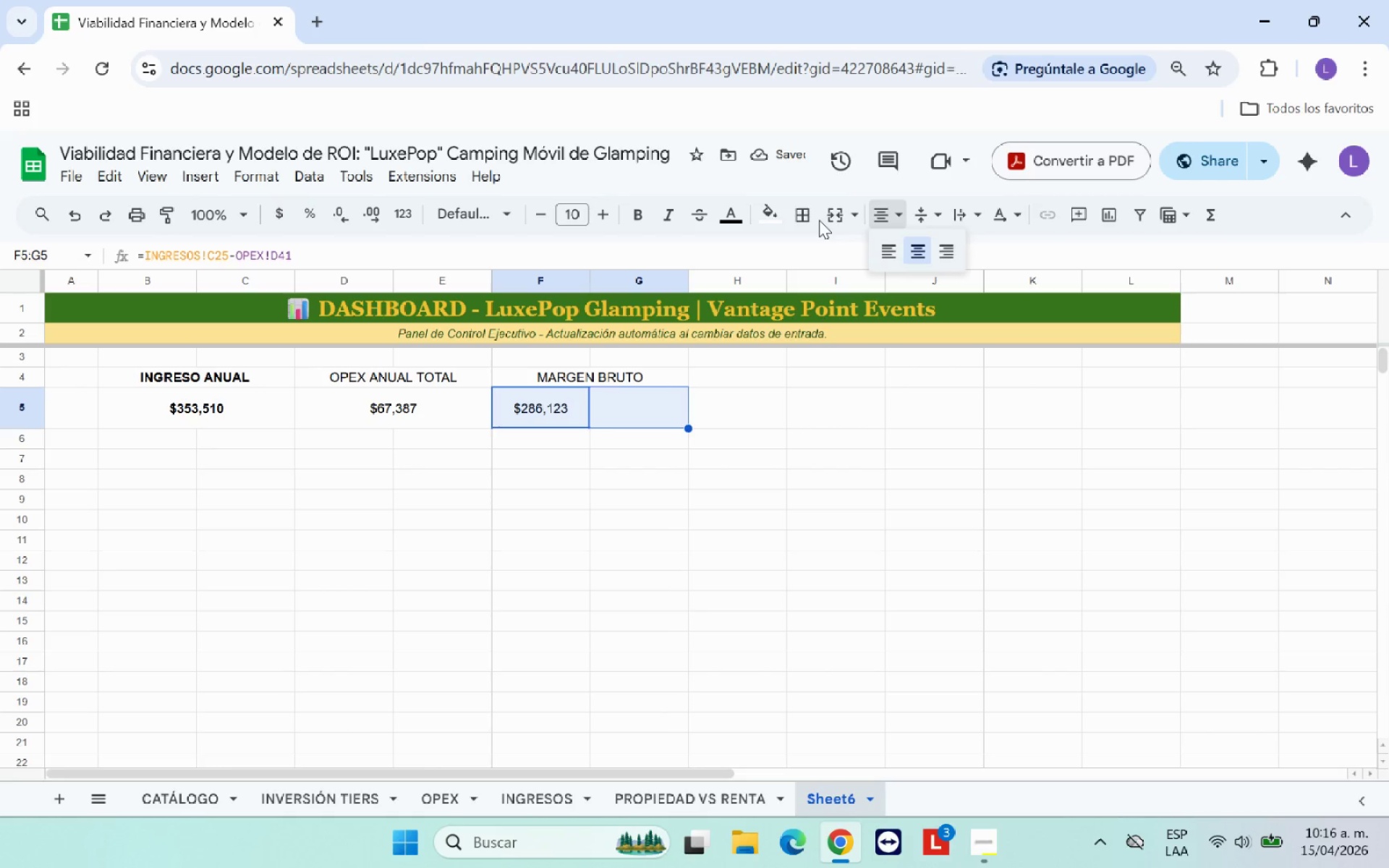 
left_click([841, 215])
 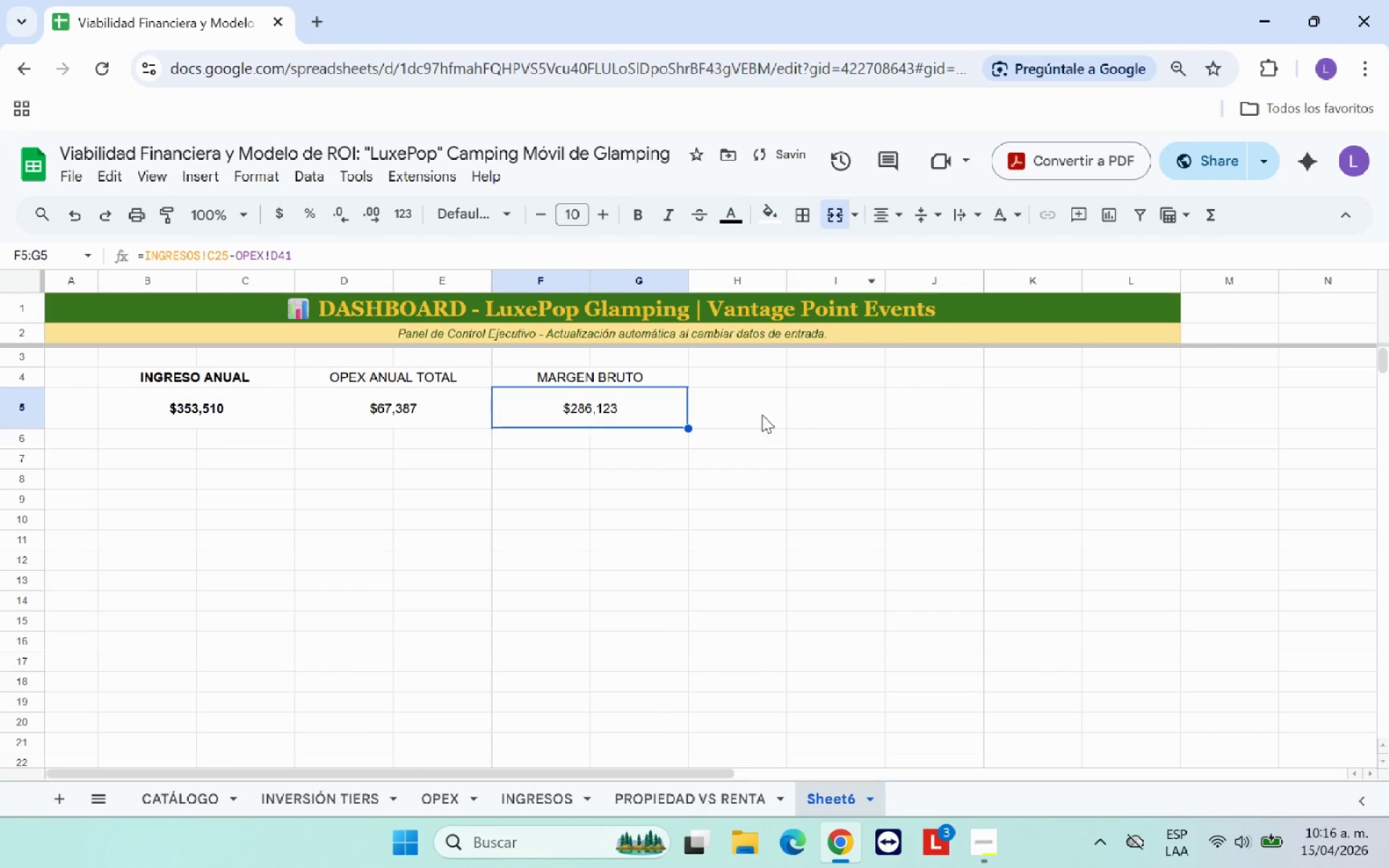 
left_click([760, 380])
 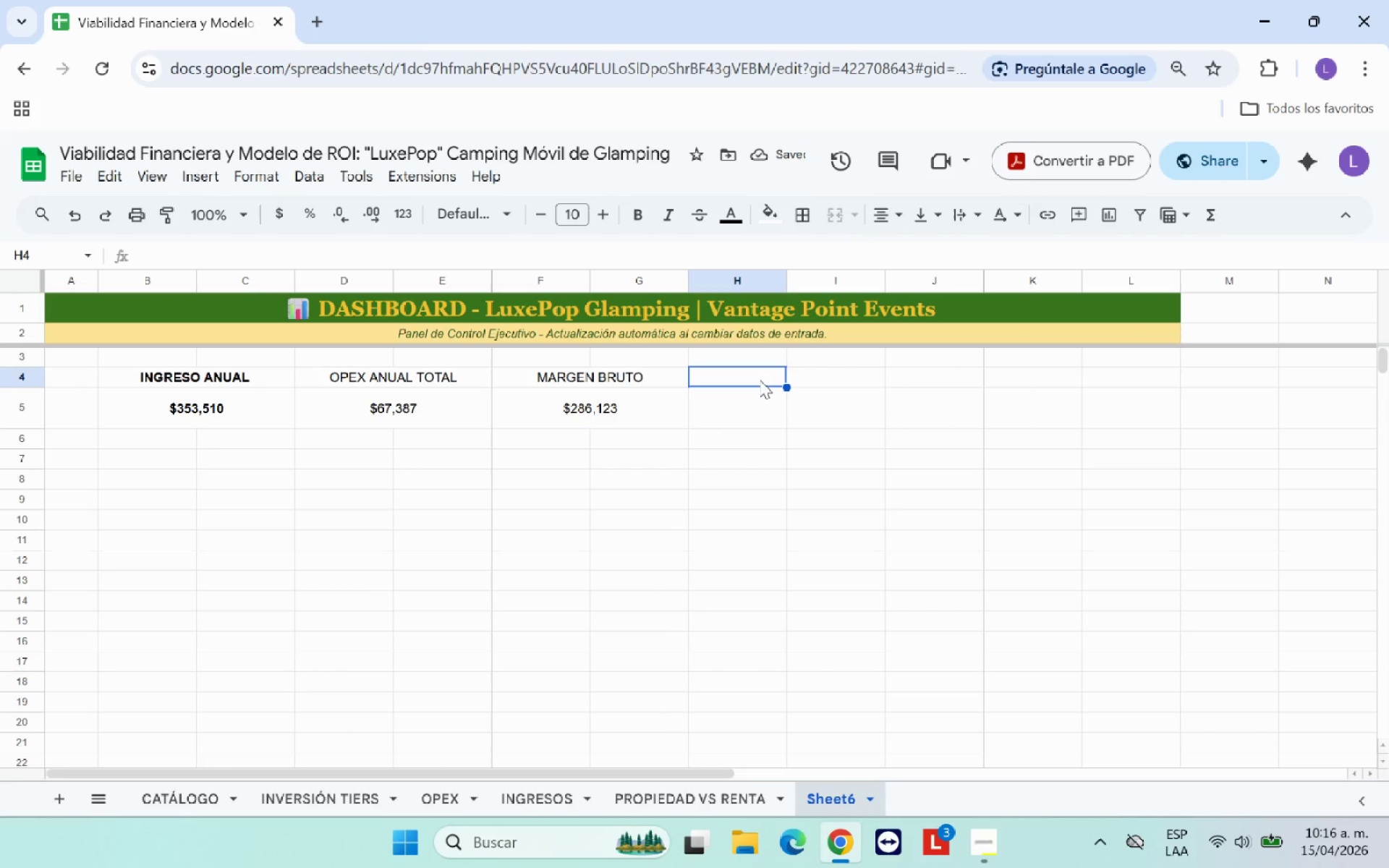 
type(MARGEN %)
 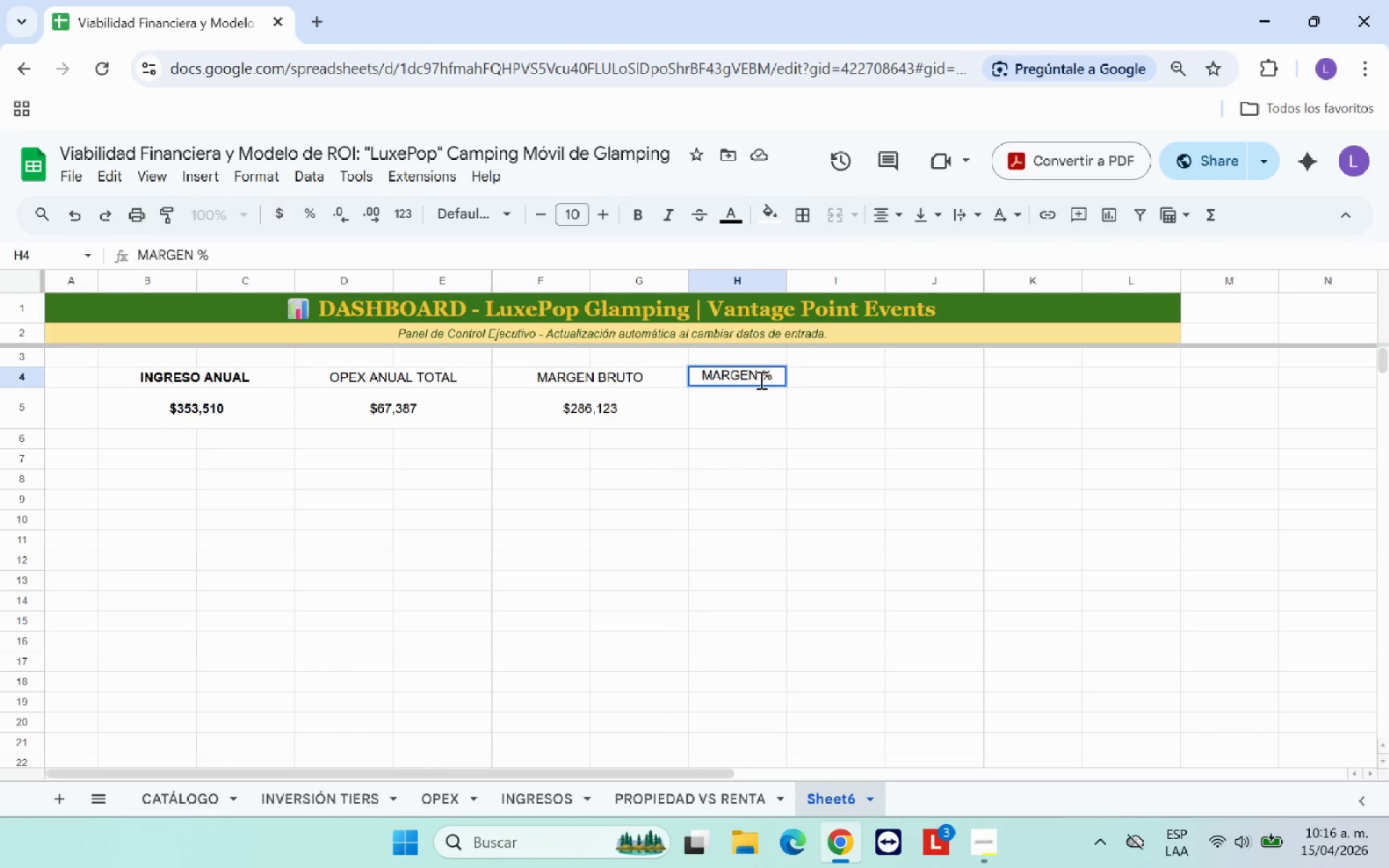 
left_click([833, 380])
 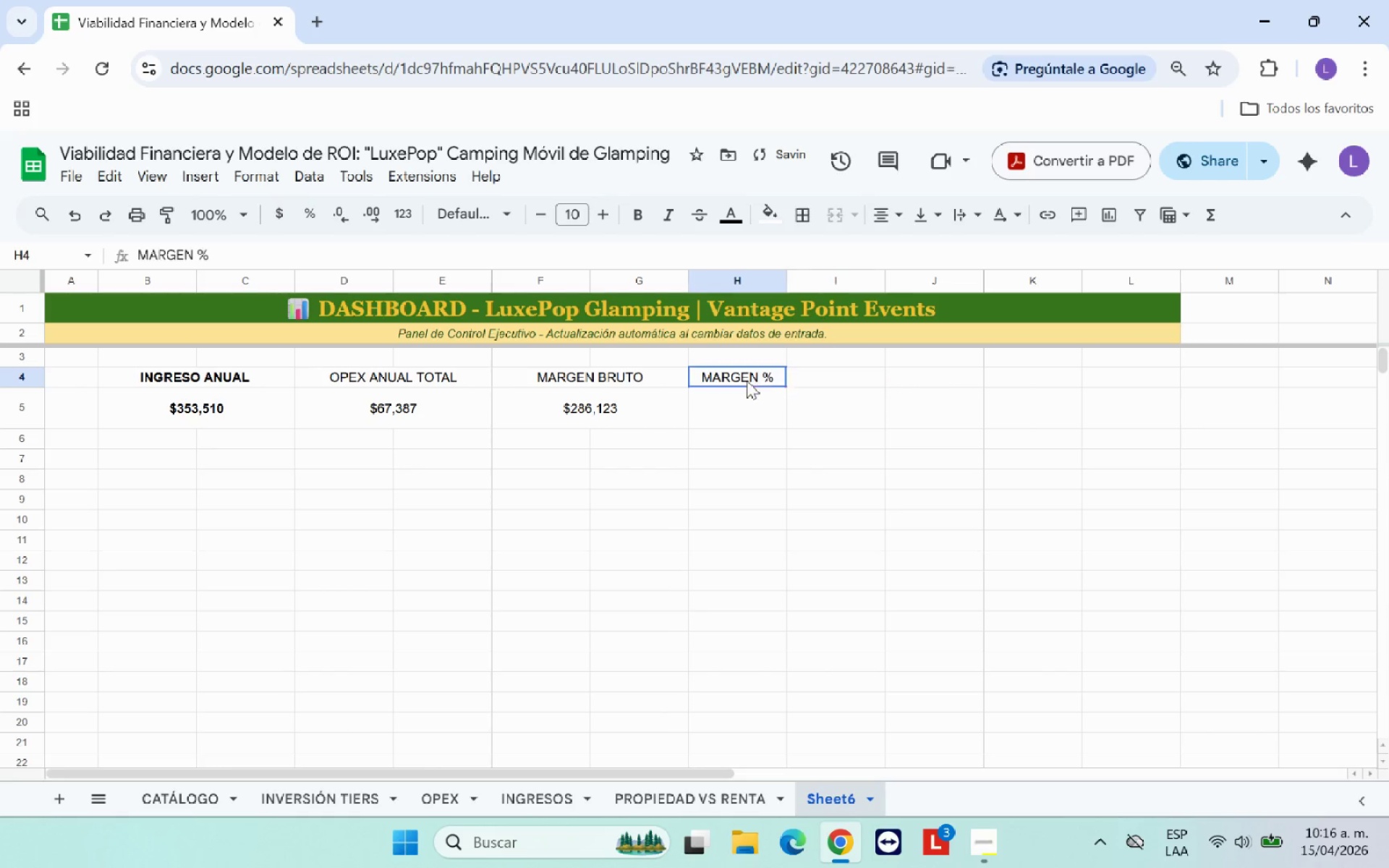 
left_click_drag(start_coordinate=[747, 380], to_coordinate=[816, 377])
 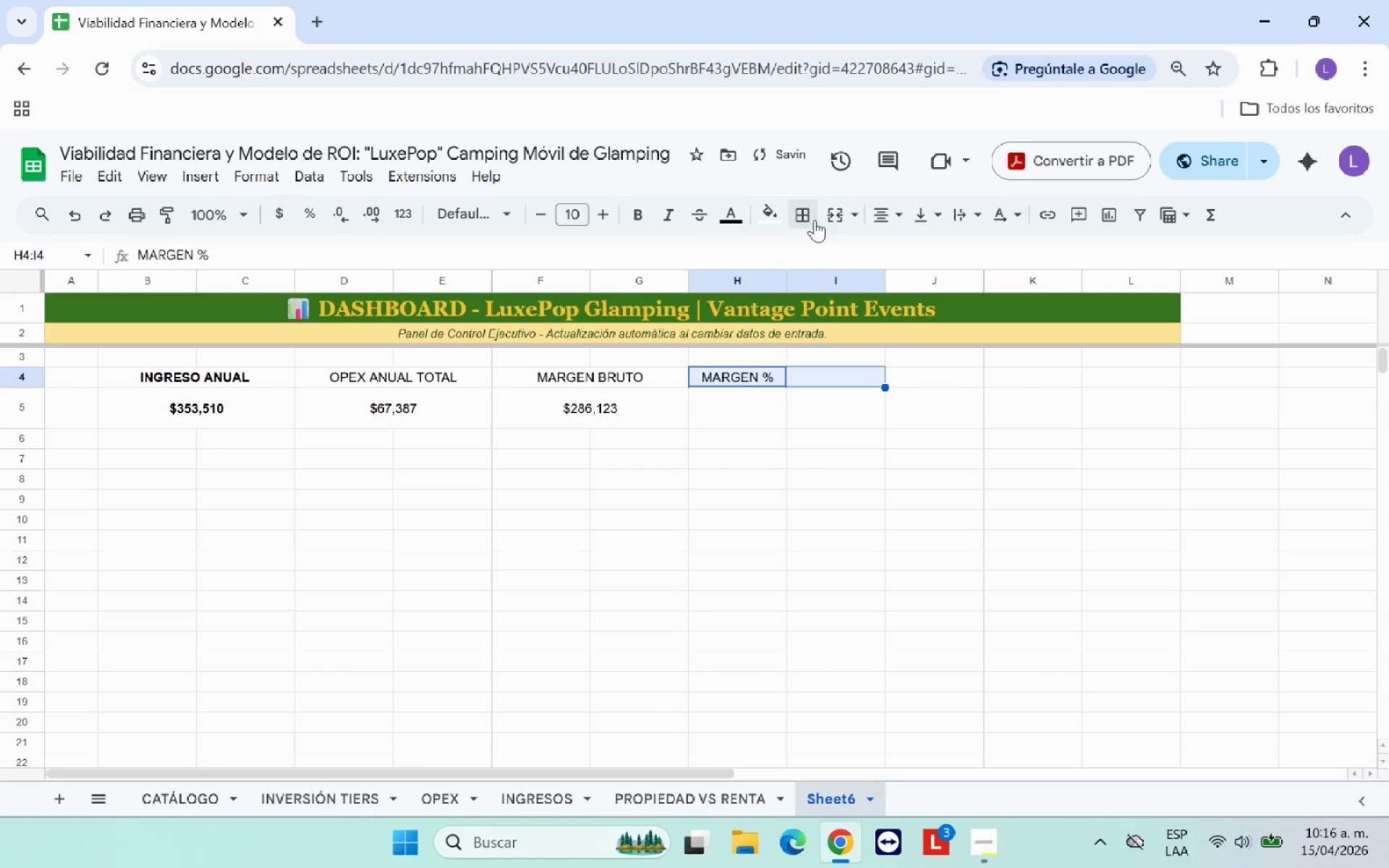 
left_click([834, 218])
 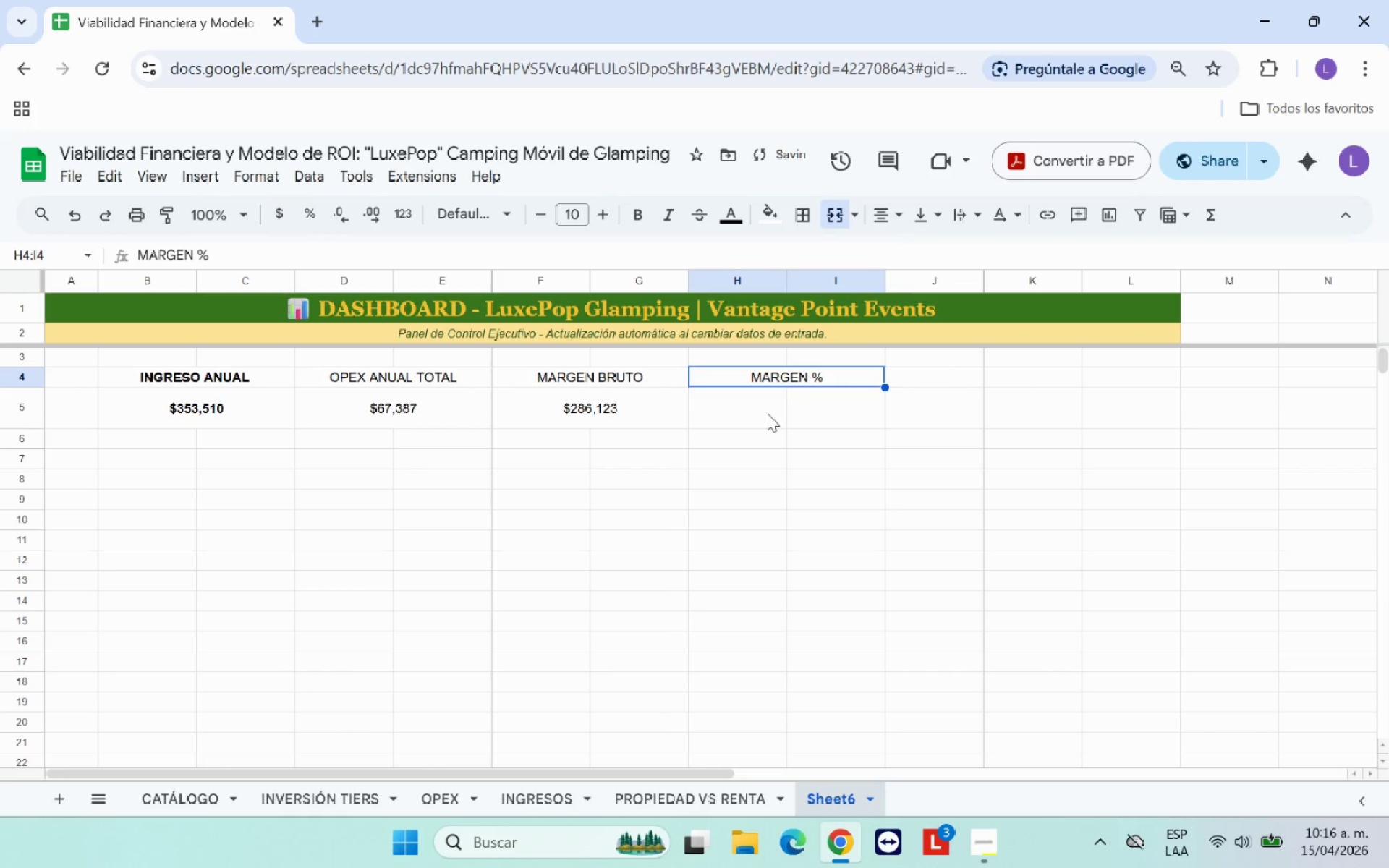 
left_click([766, 417])
 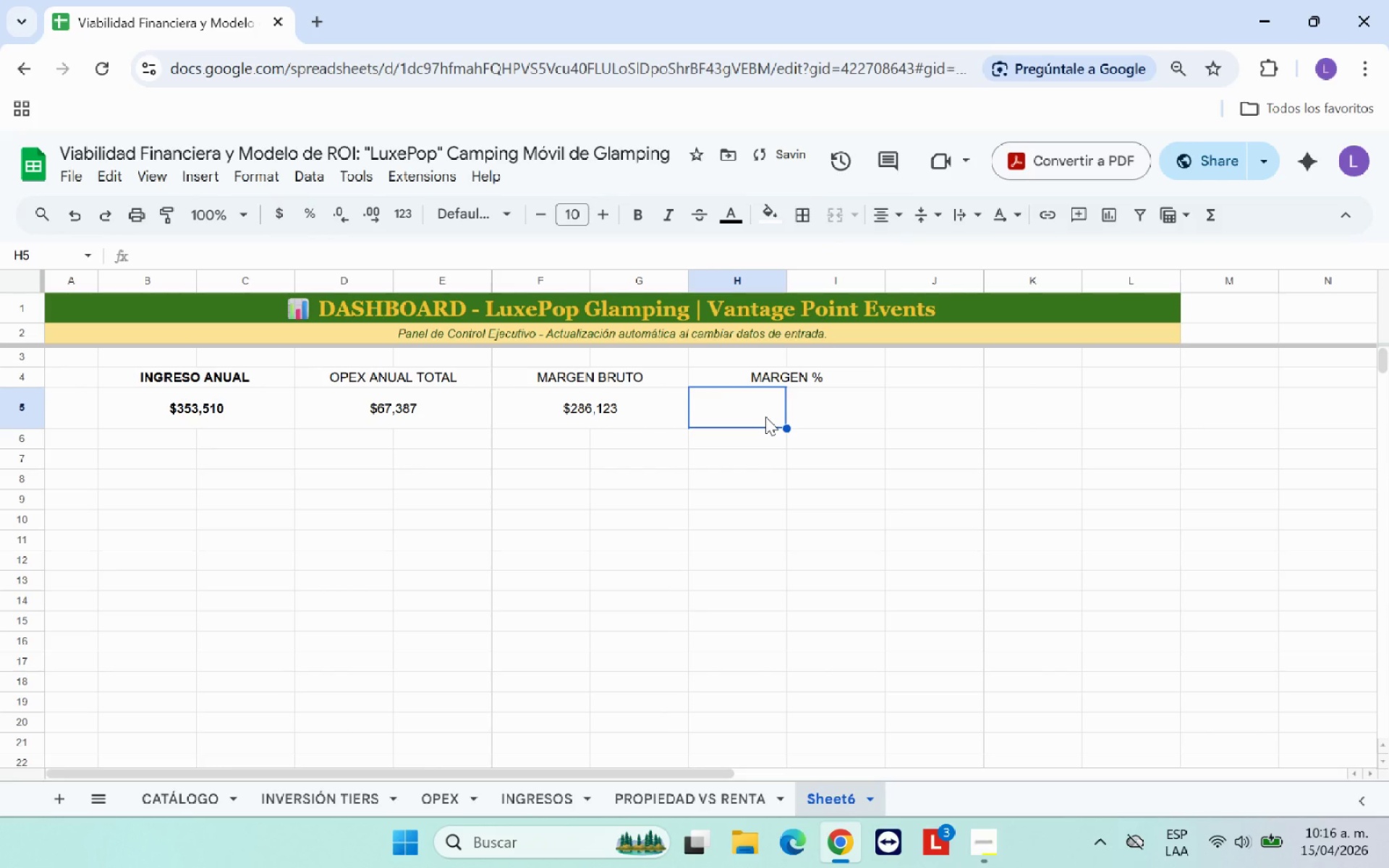 
key(Shift+0)
 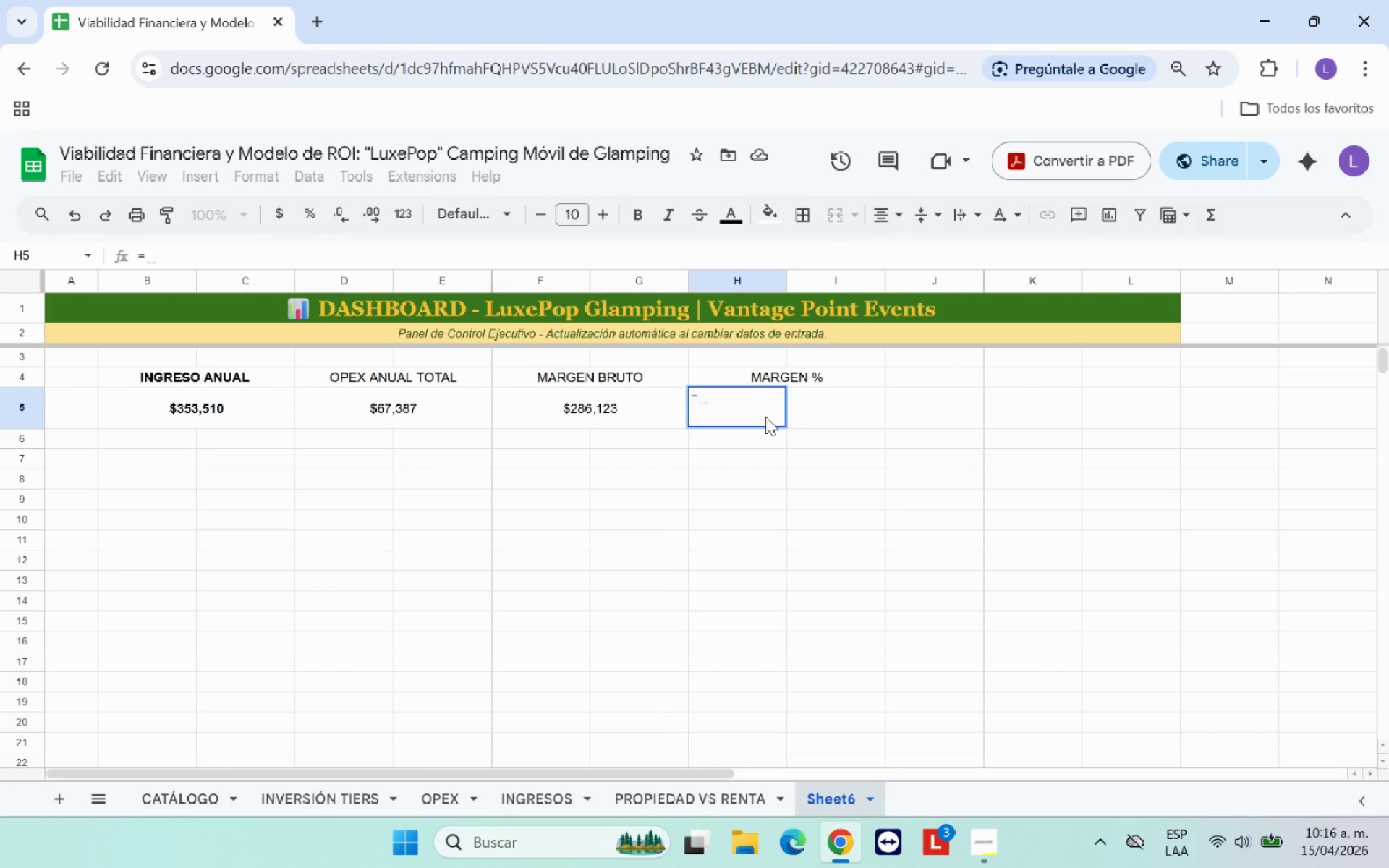 
type(SI*)
 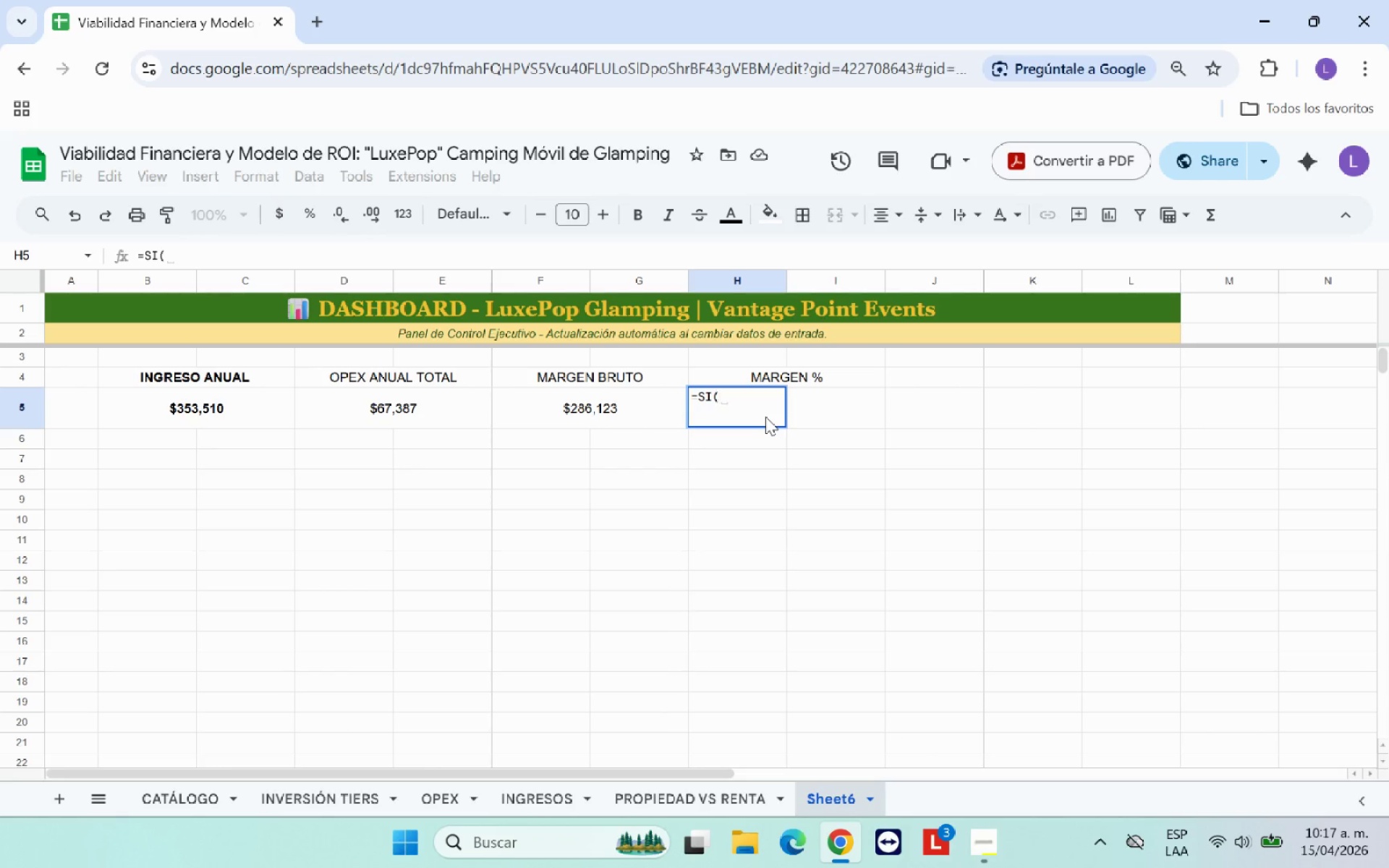 
left_click([550, 798])
 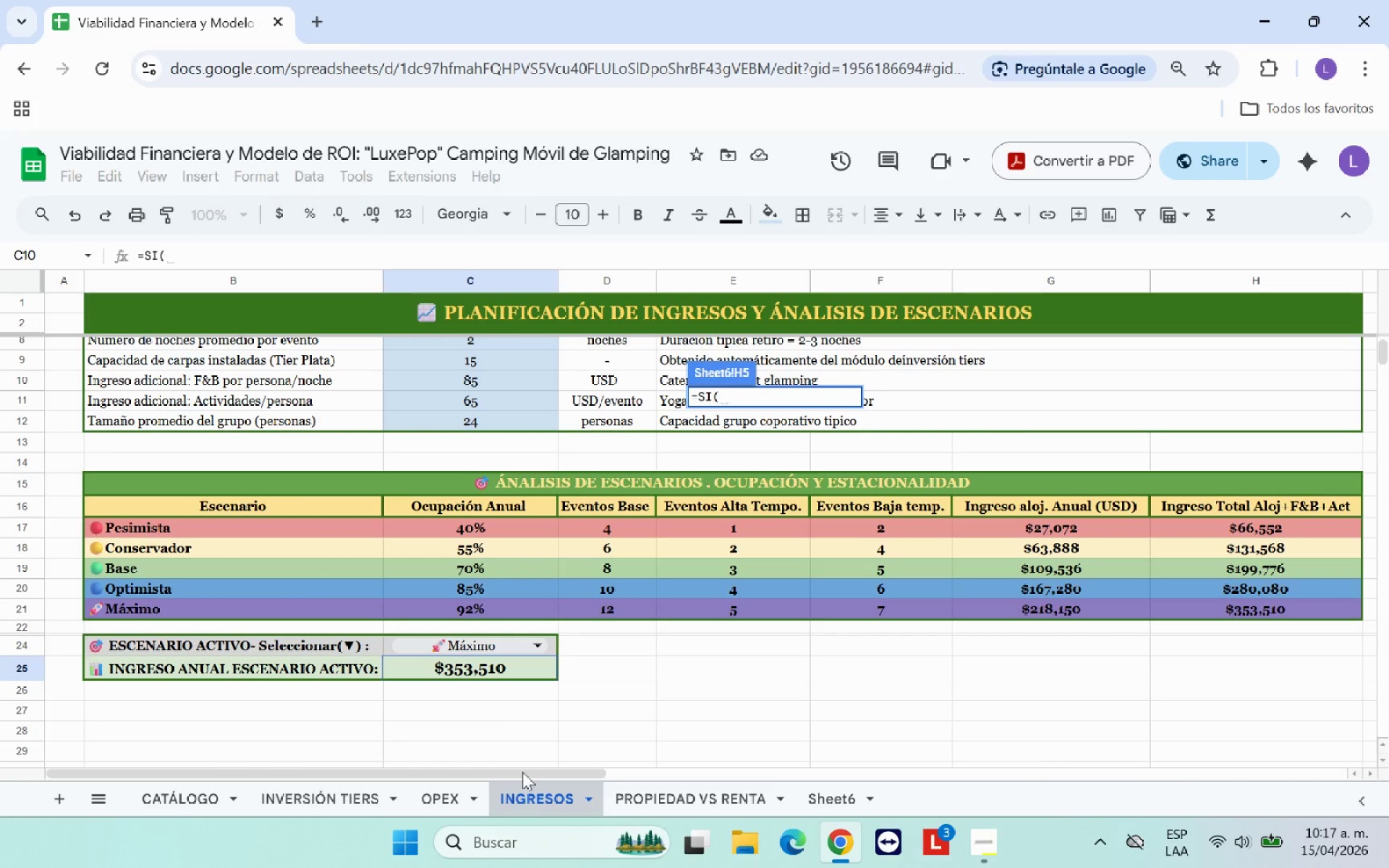 
left_click([463, 664])
 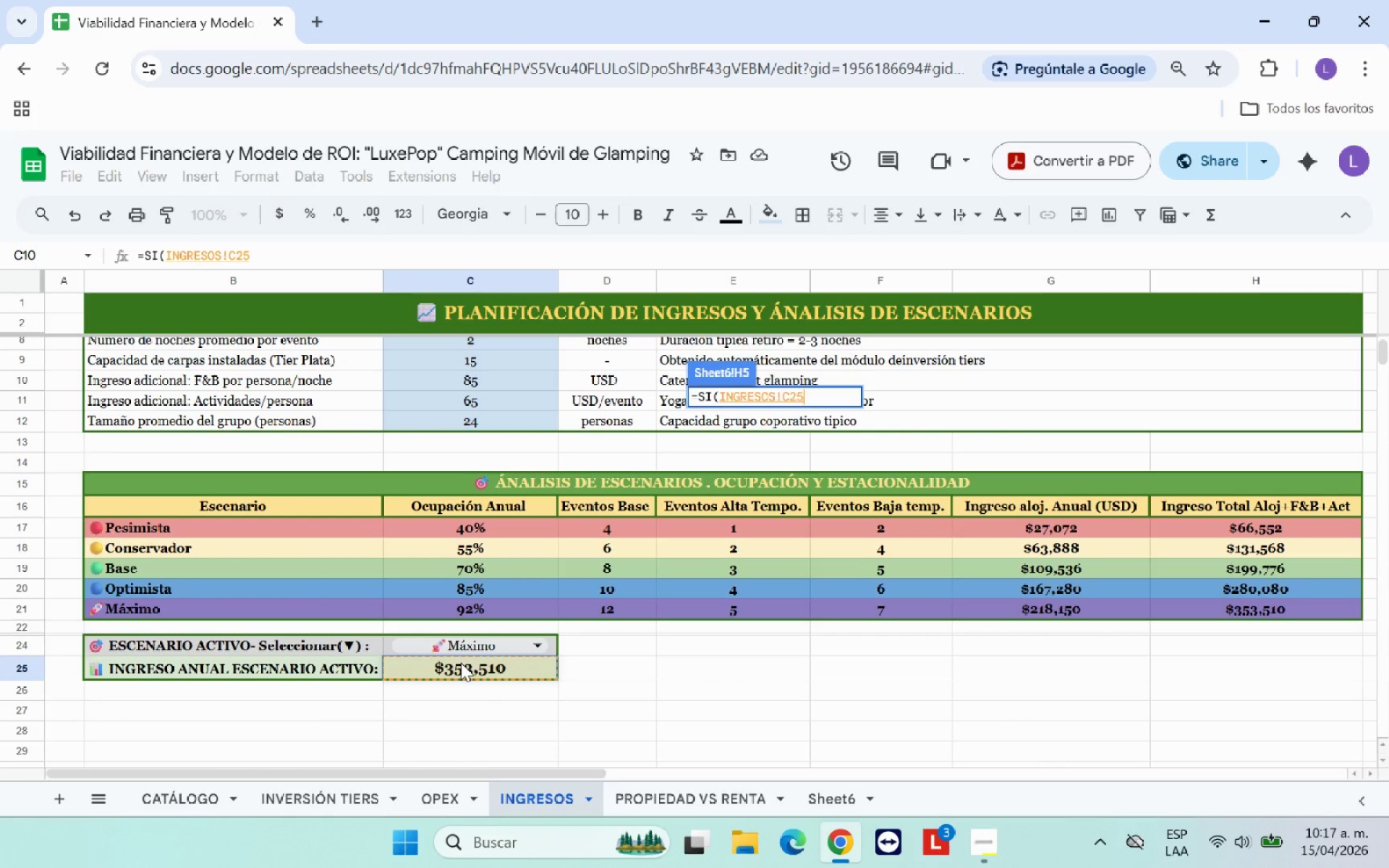 
type()0,0,*)
 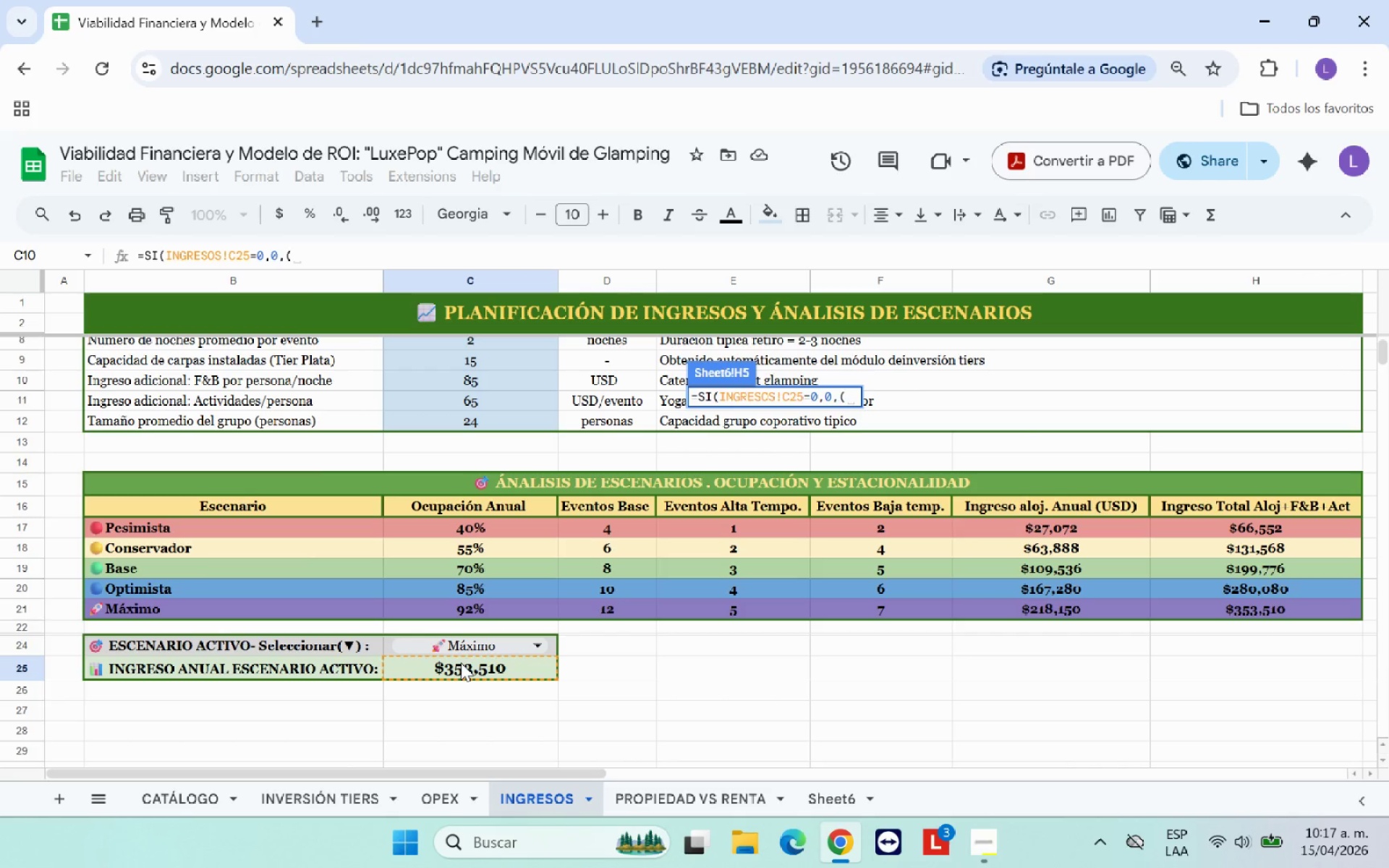 
wait(5.62)
 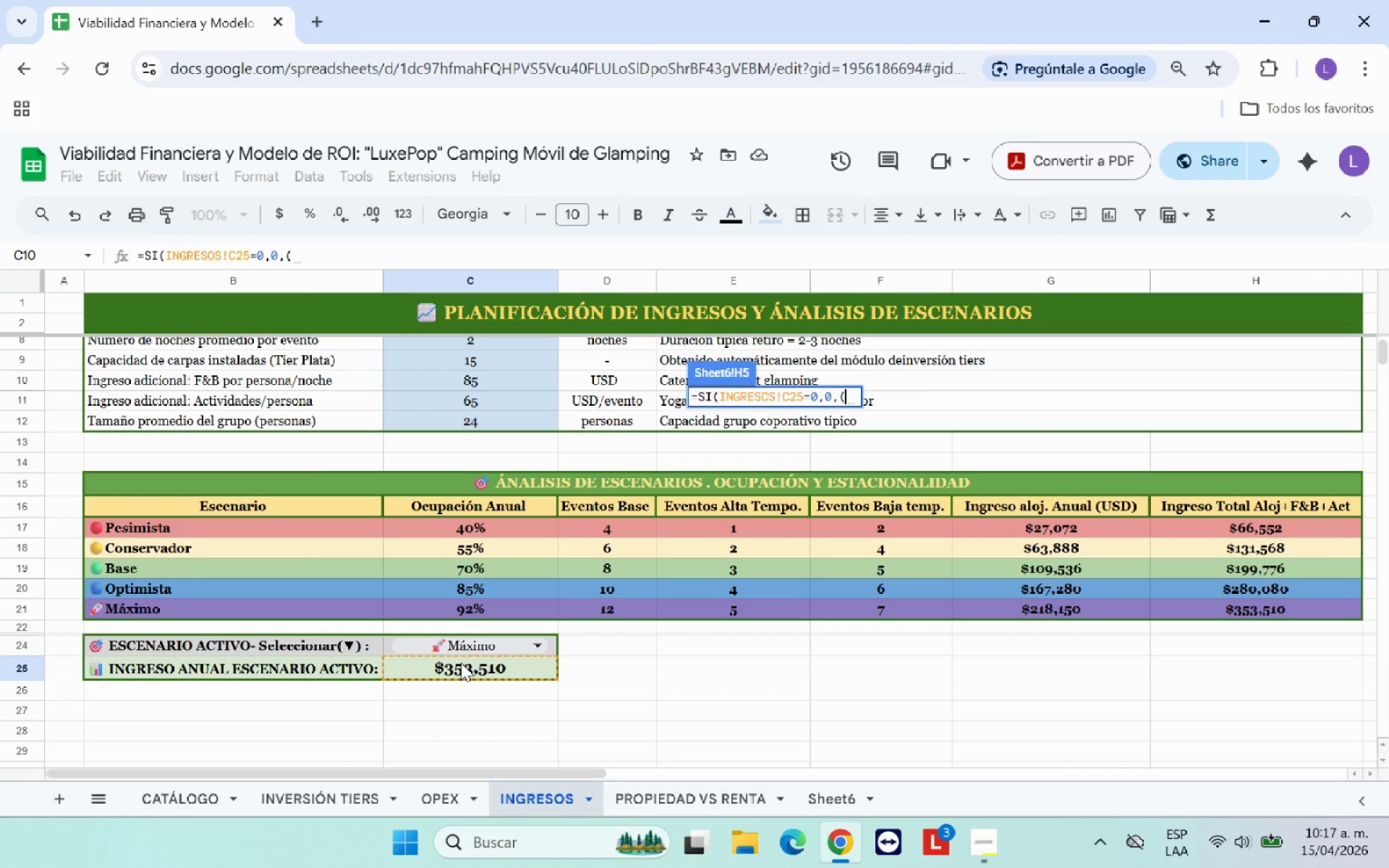 
key(Minus)
 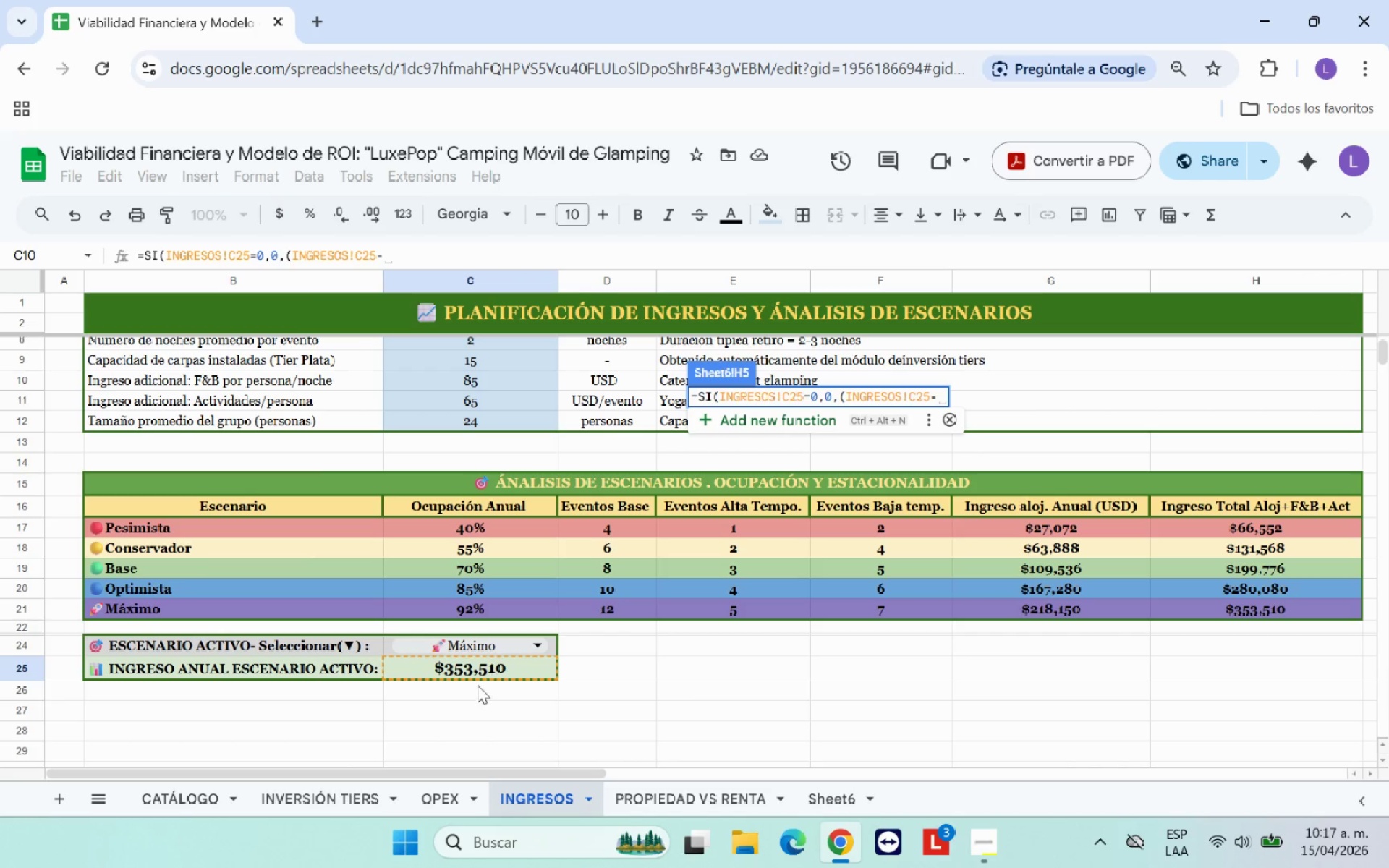 
left_click([442, 791])
 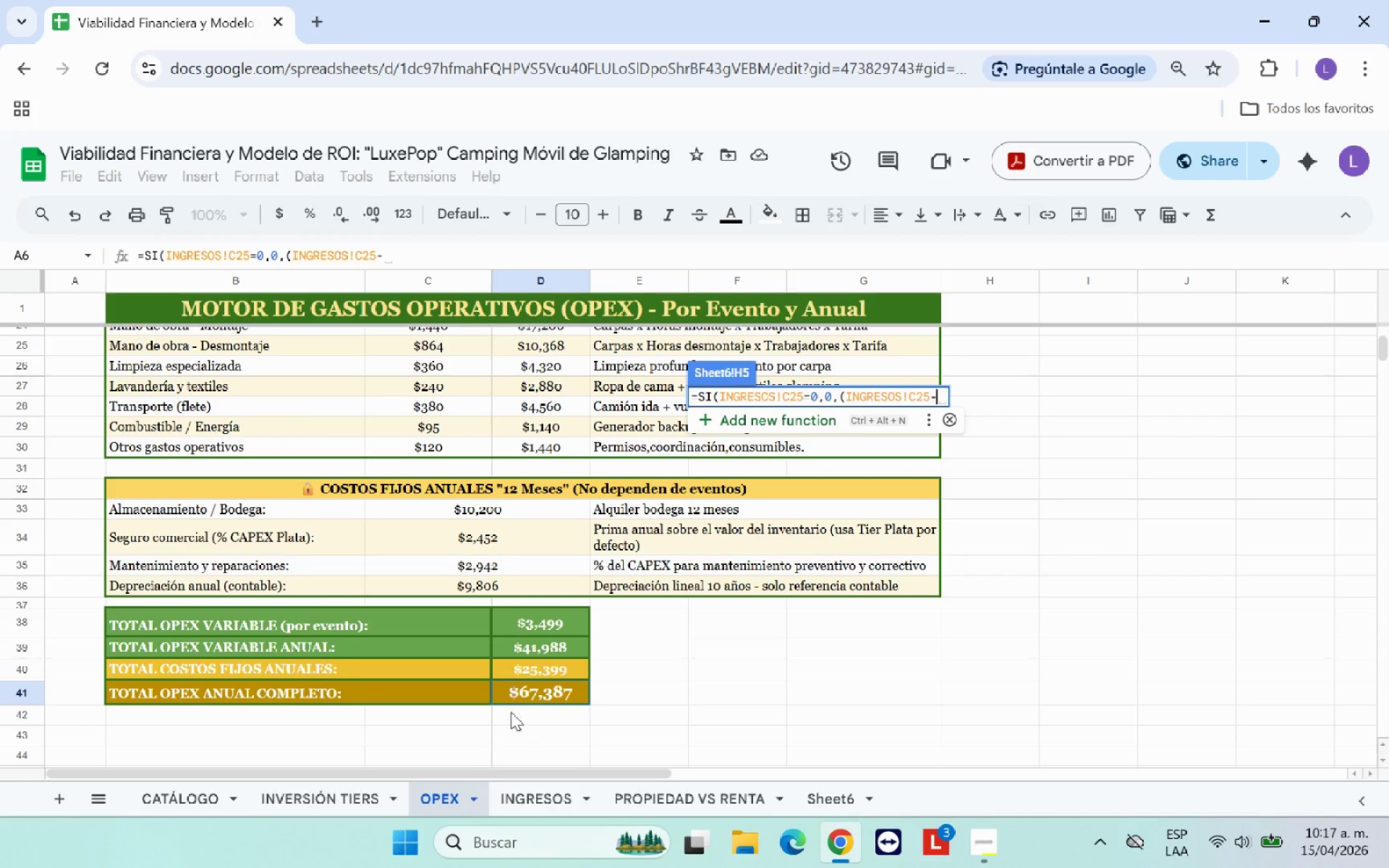 
left_click([524, 689])
 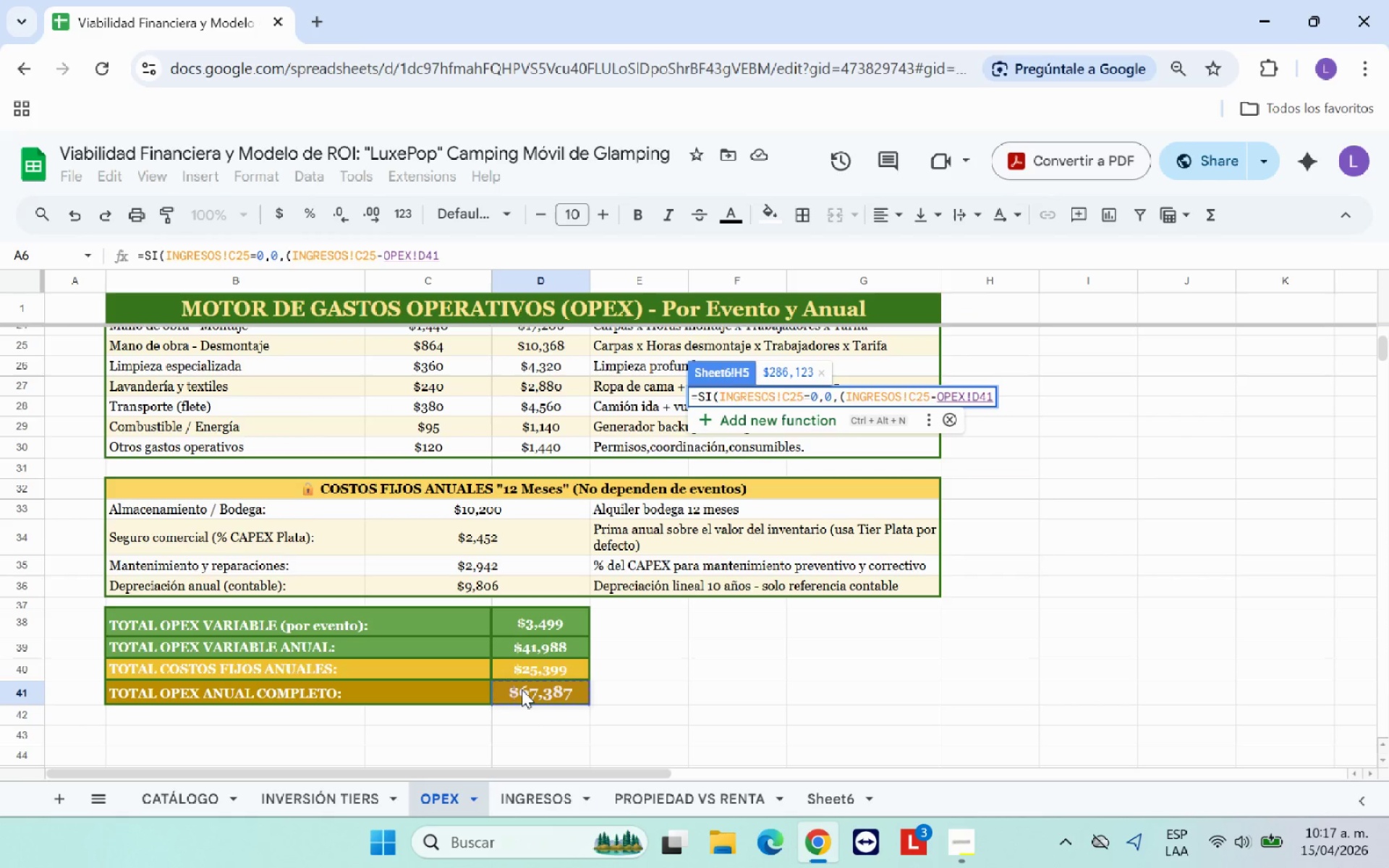 
type((&)
 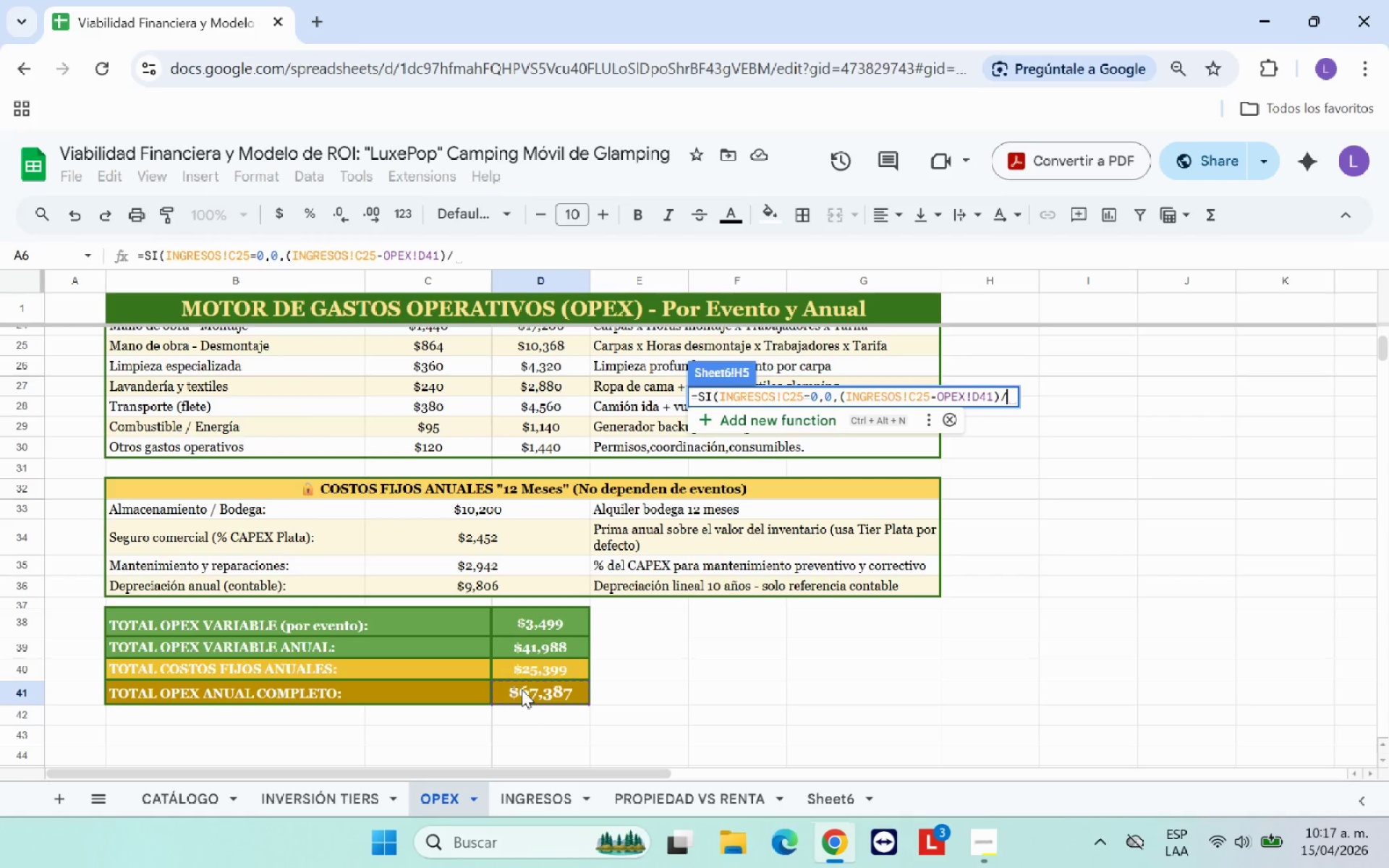 
wait(6.17)
 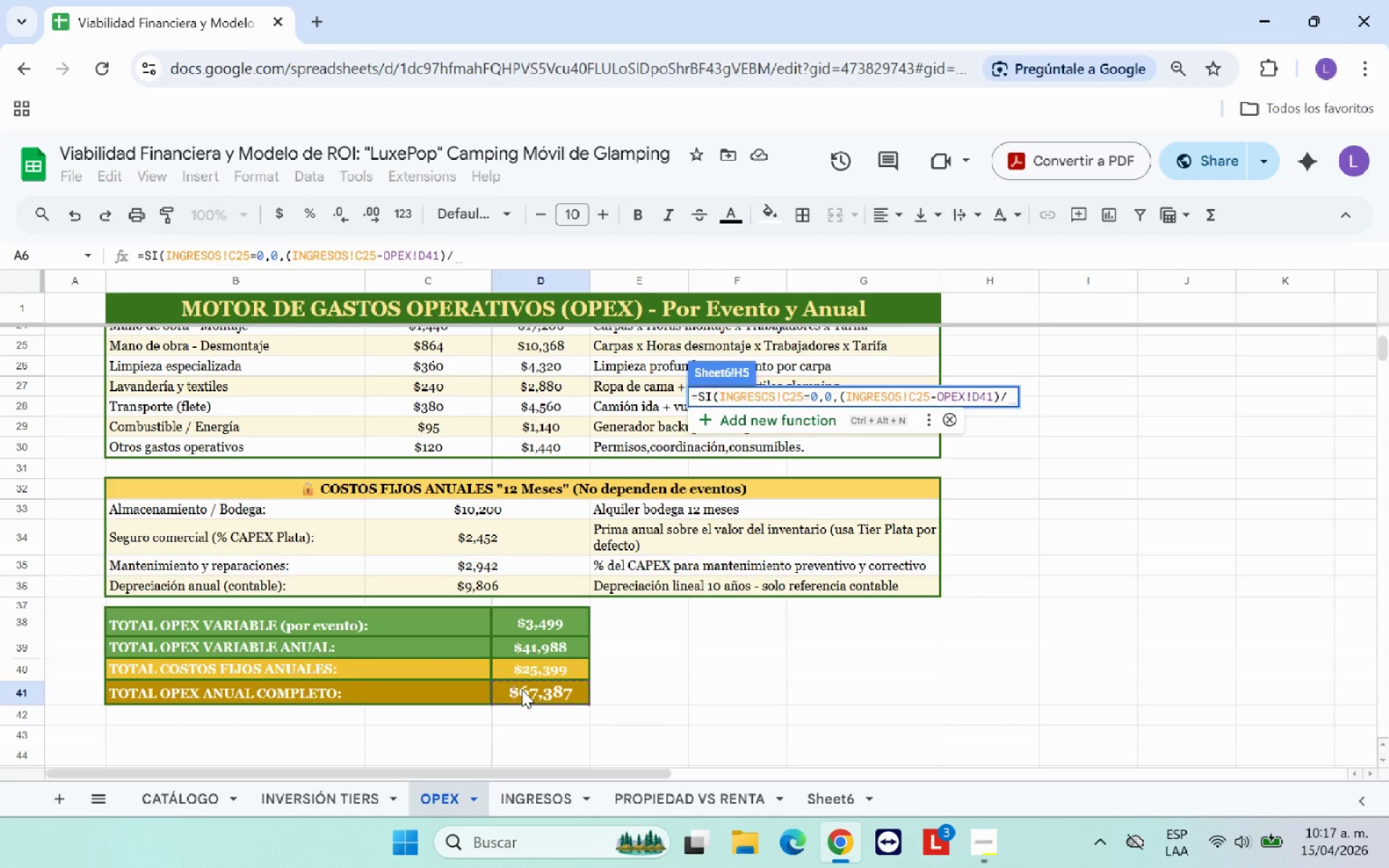 
left_click([529, 799])
 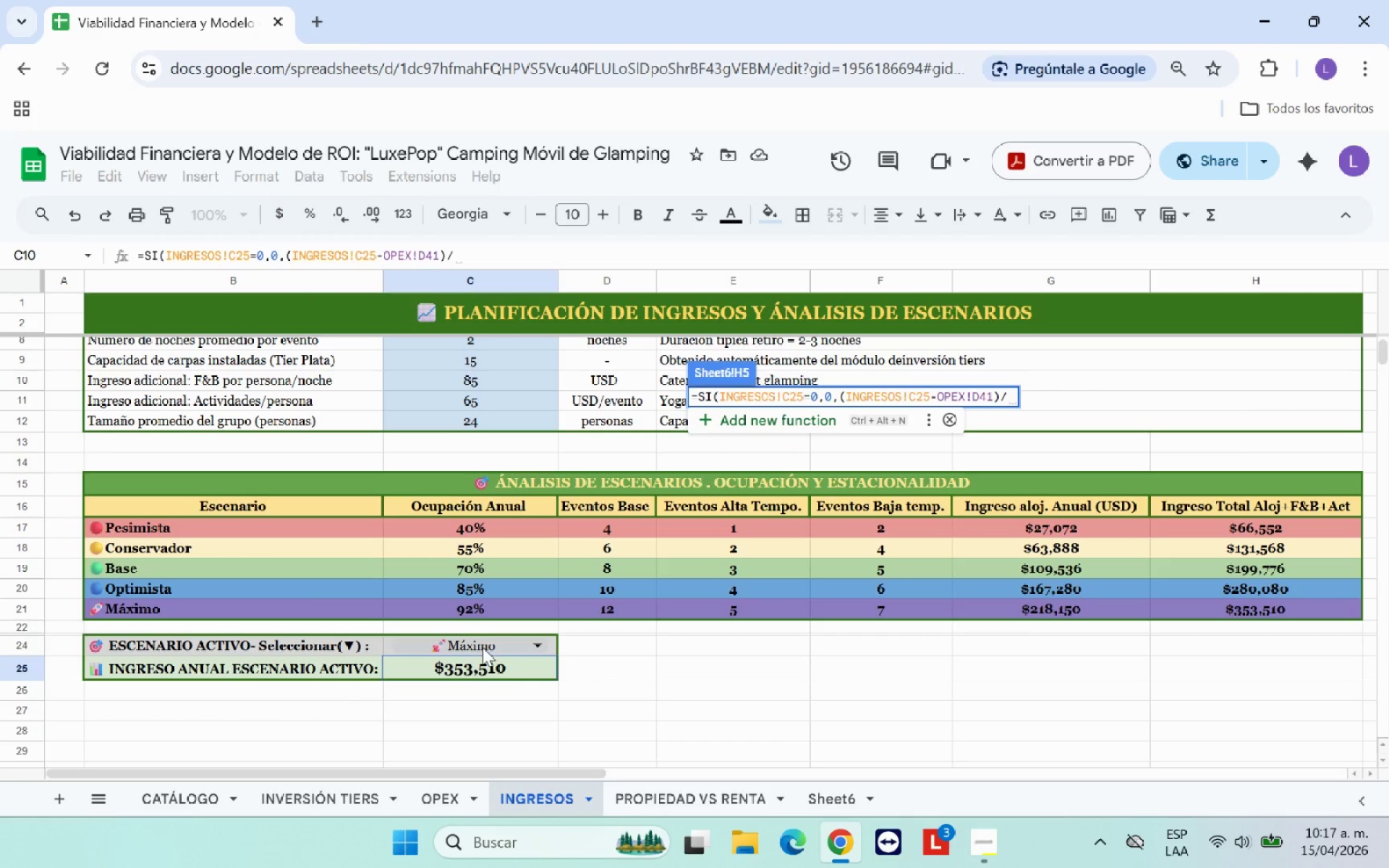 
left_click([482, 671])
 